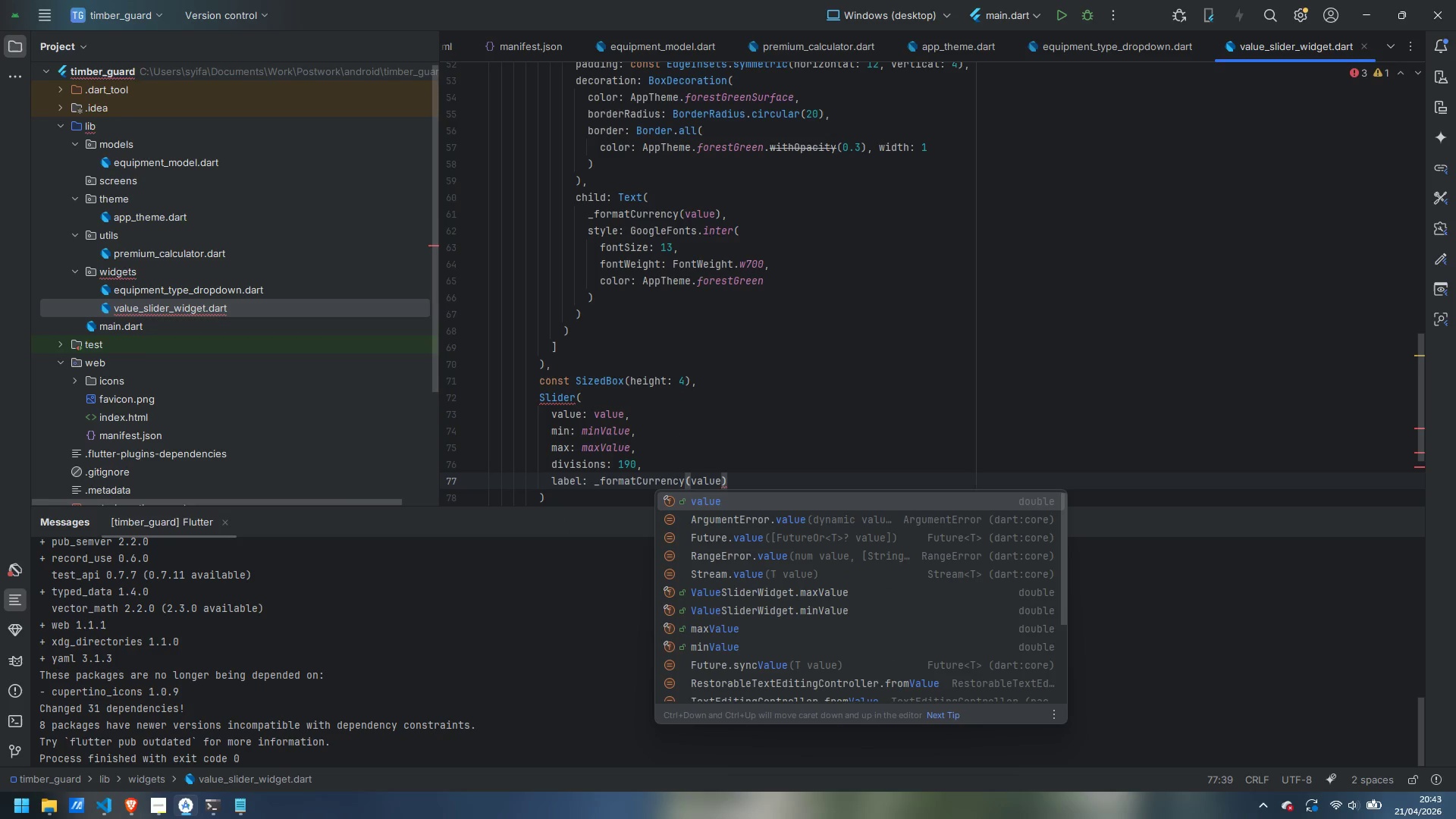 
key(Enter)
 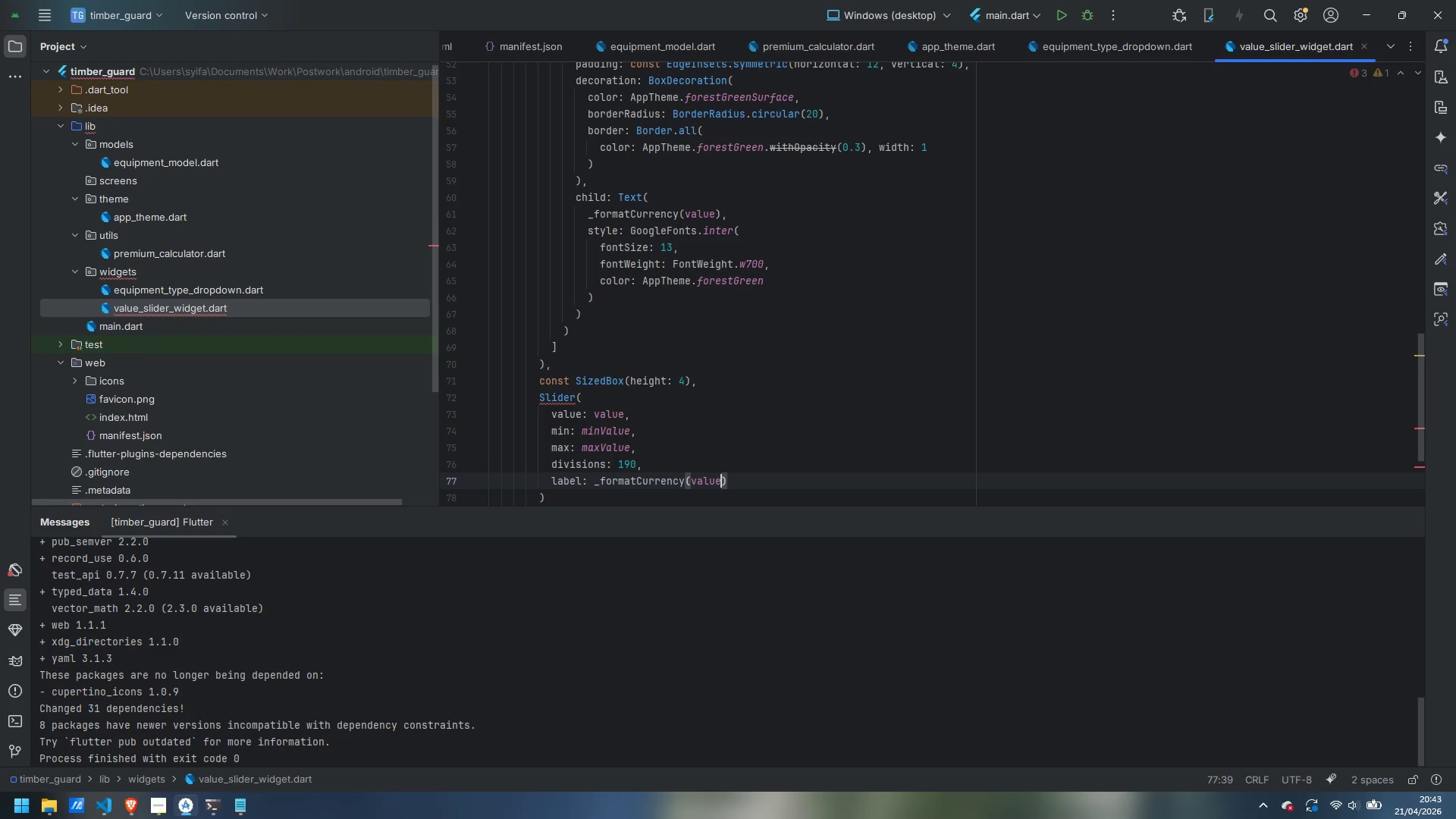 
key(ArrowRight)
 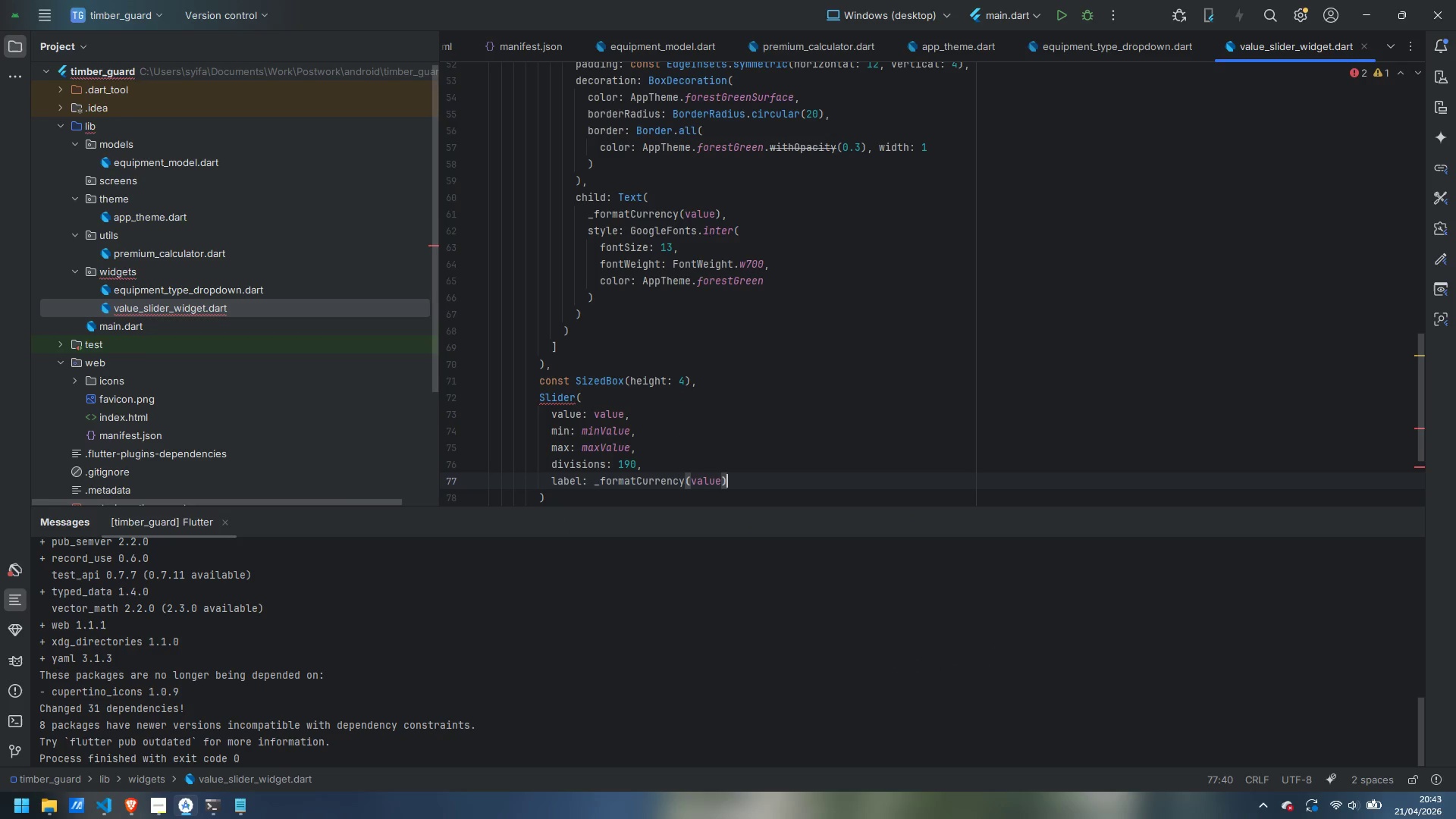 
key(Comma)
 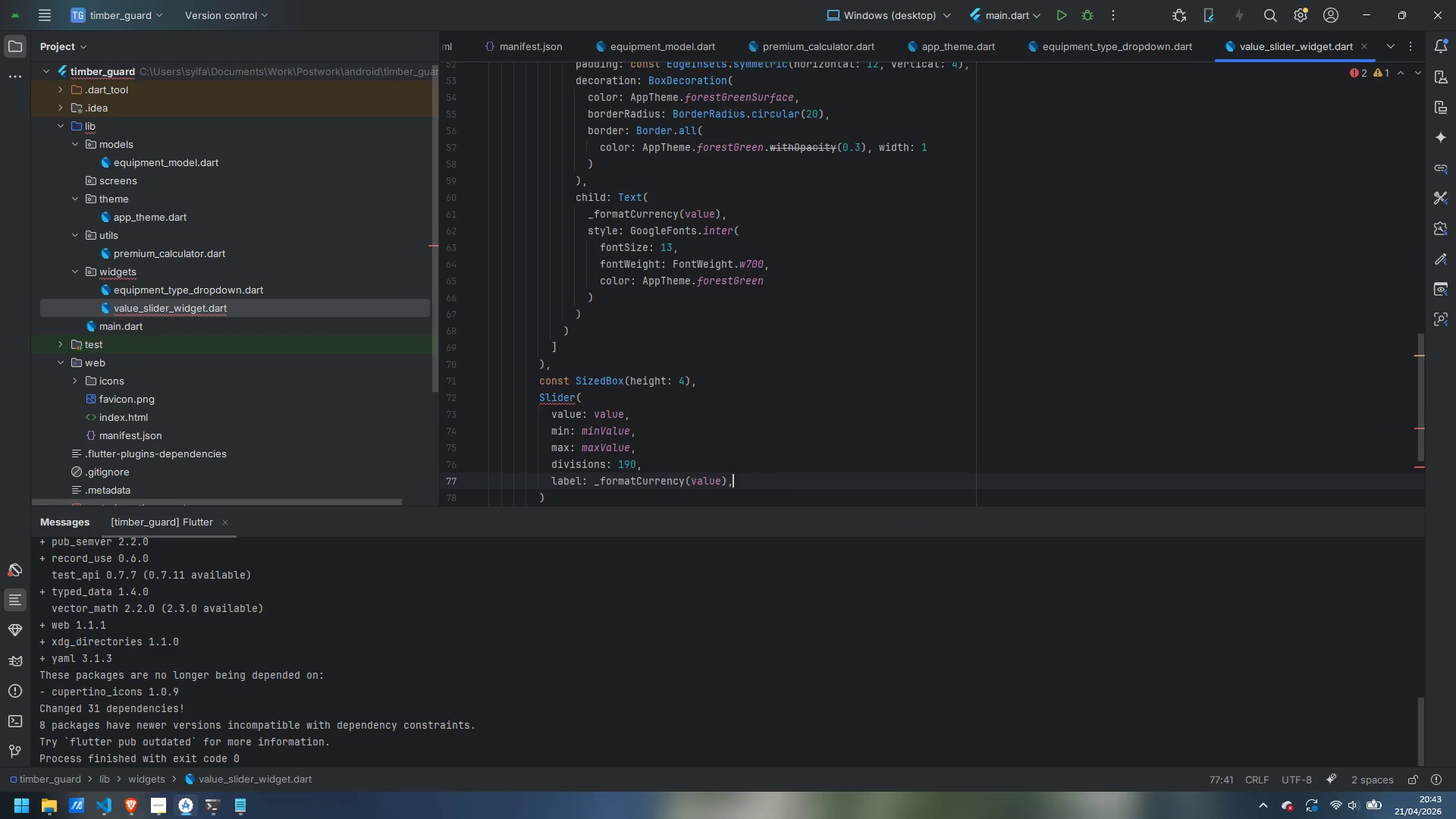 
key(Enter)
 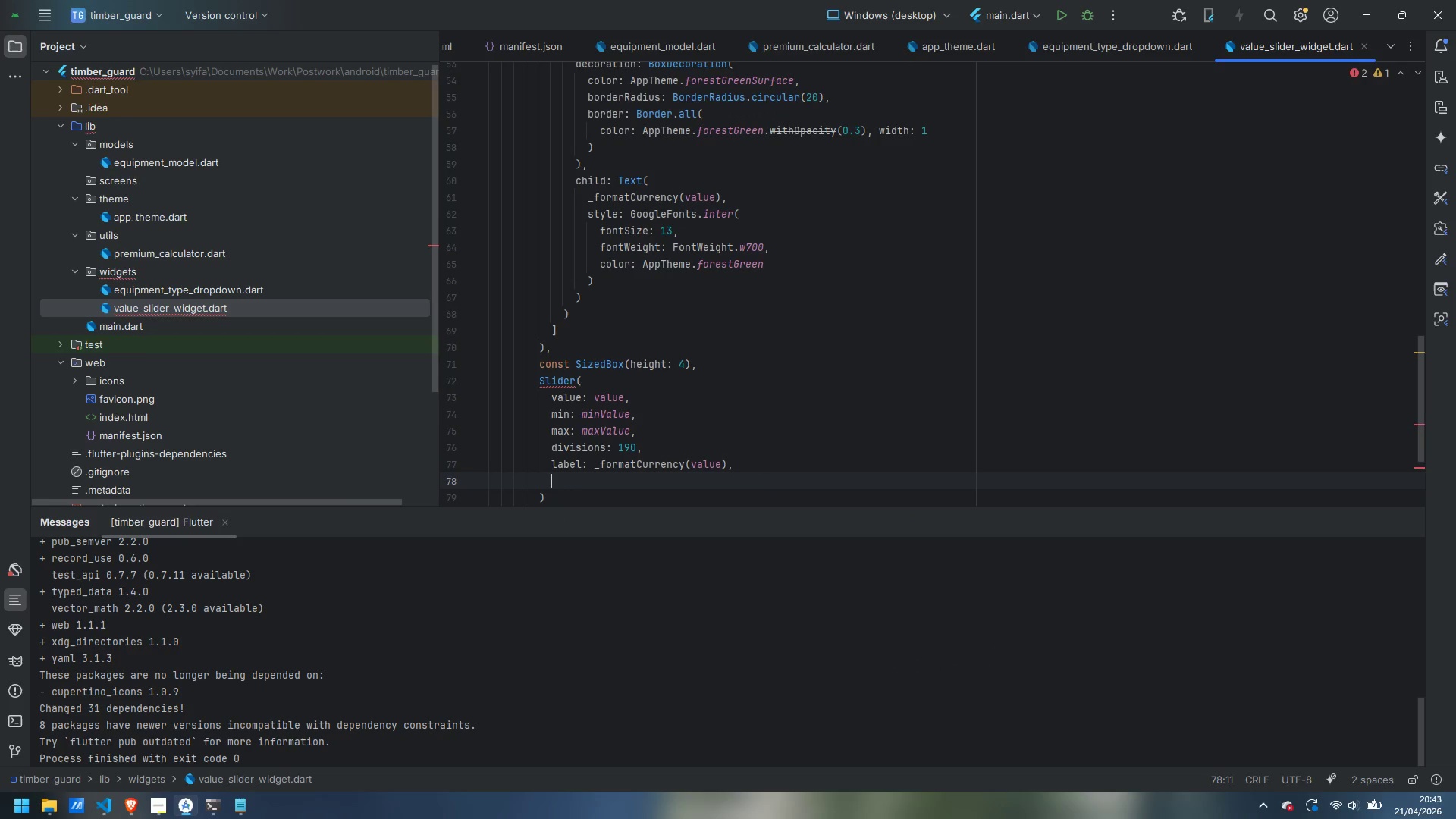 
type(onChanged: Obn)
key(Backspace)
key(Backspace)
key(Backspace)
type(onChanged,)
key(Backspace)
 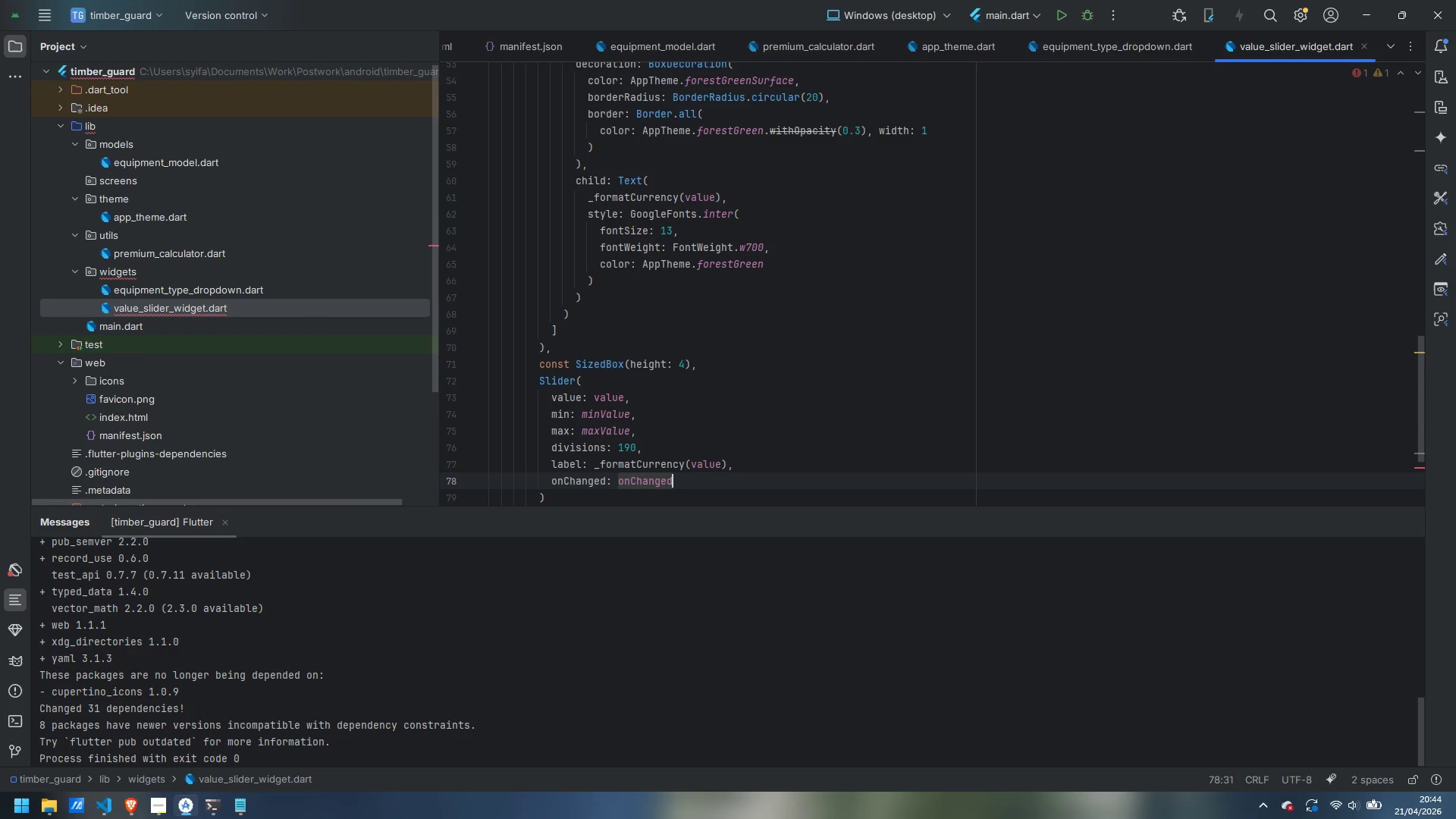 
key(ArrowDown)
 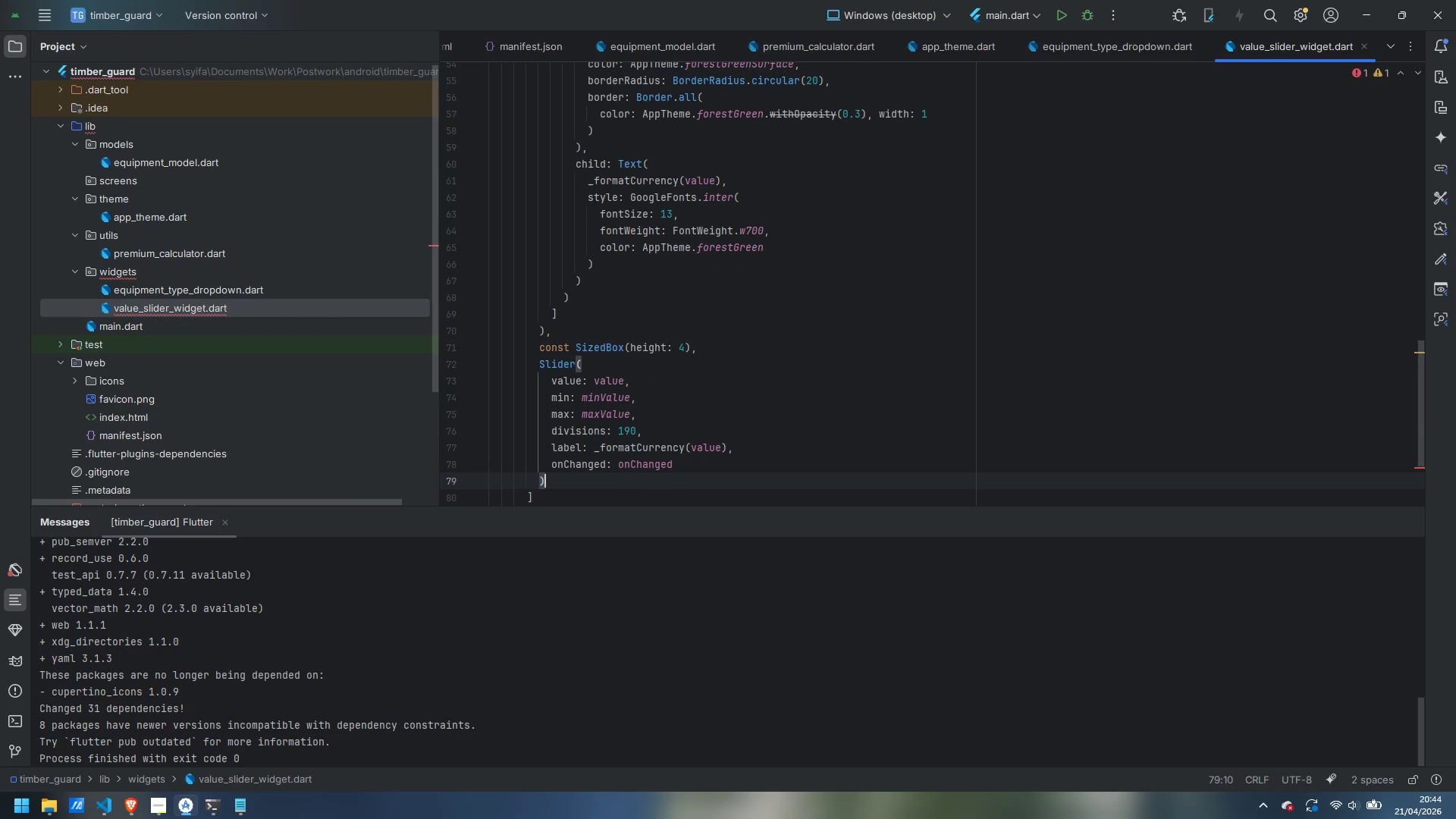 
key(Comma)
 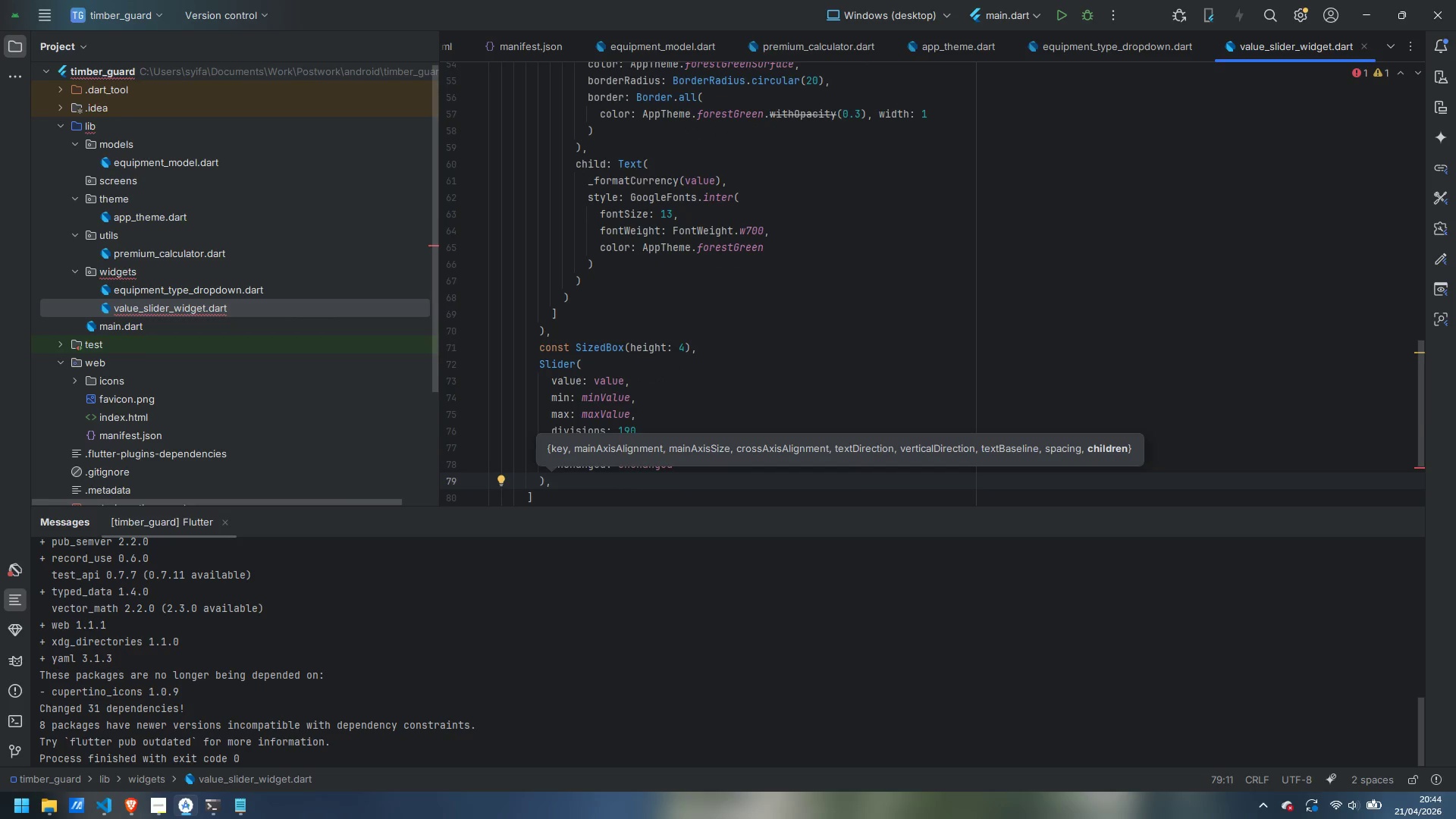 
key(Enter)
 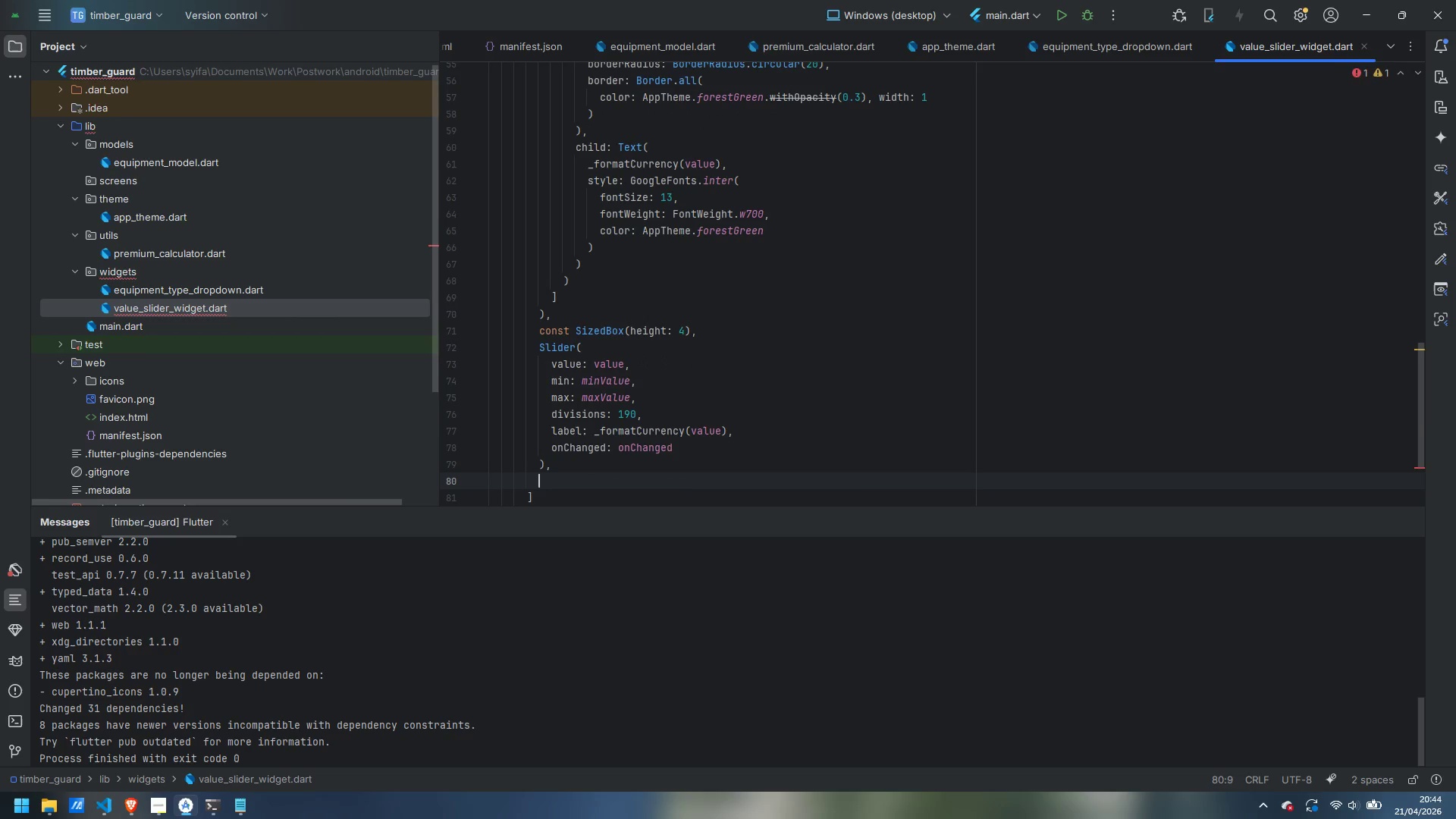 
type(Padding()
 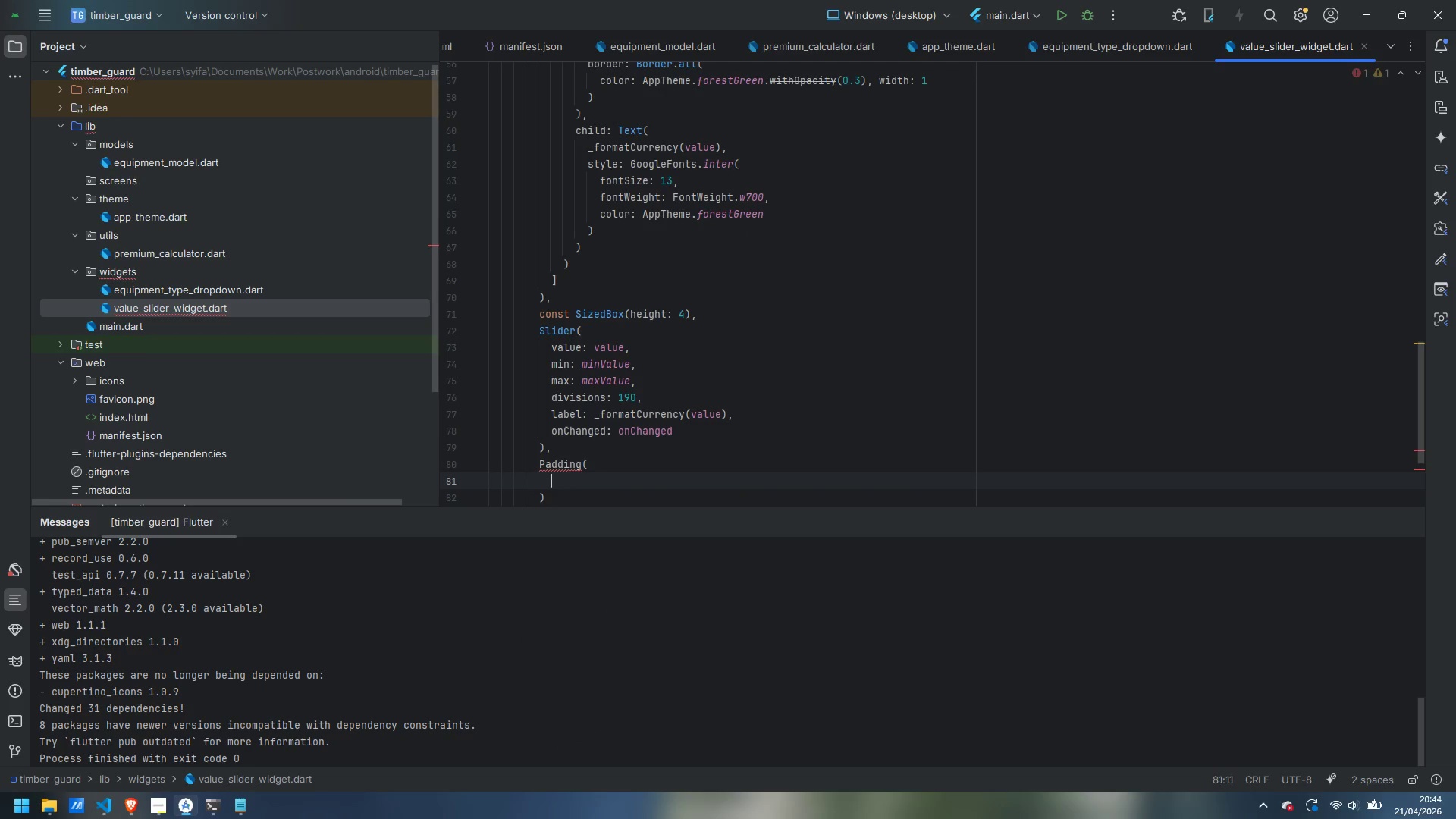 
 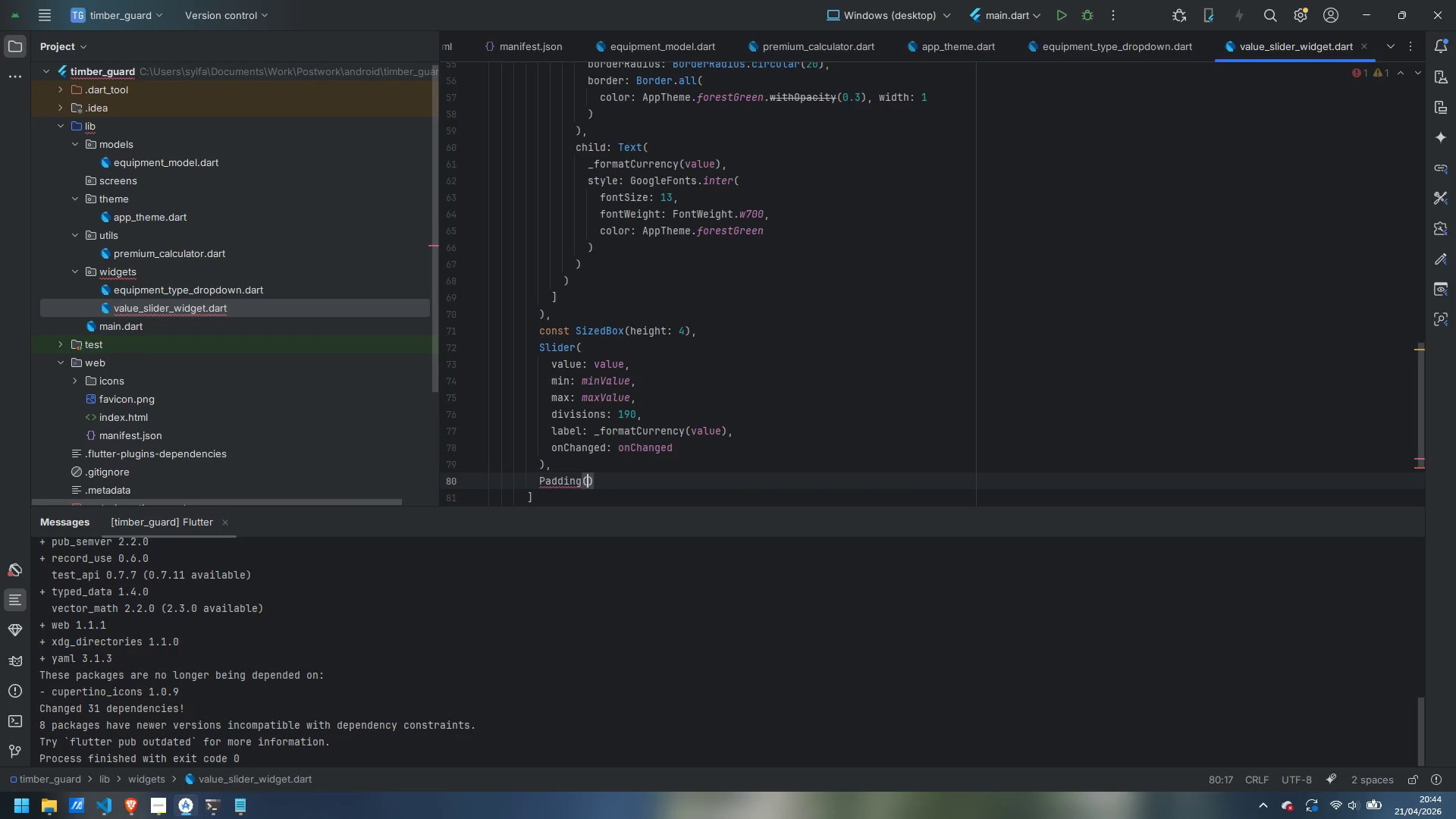 
key(Enter)
 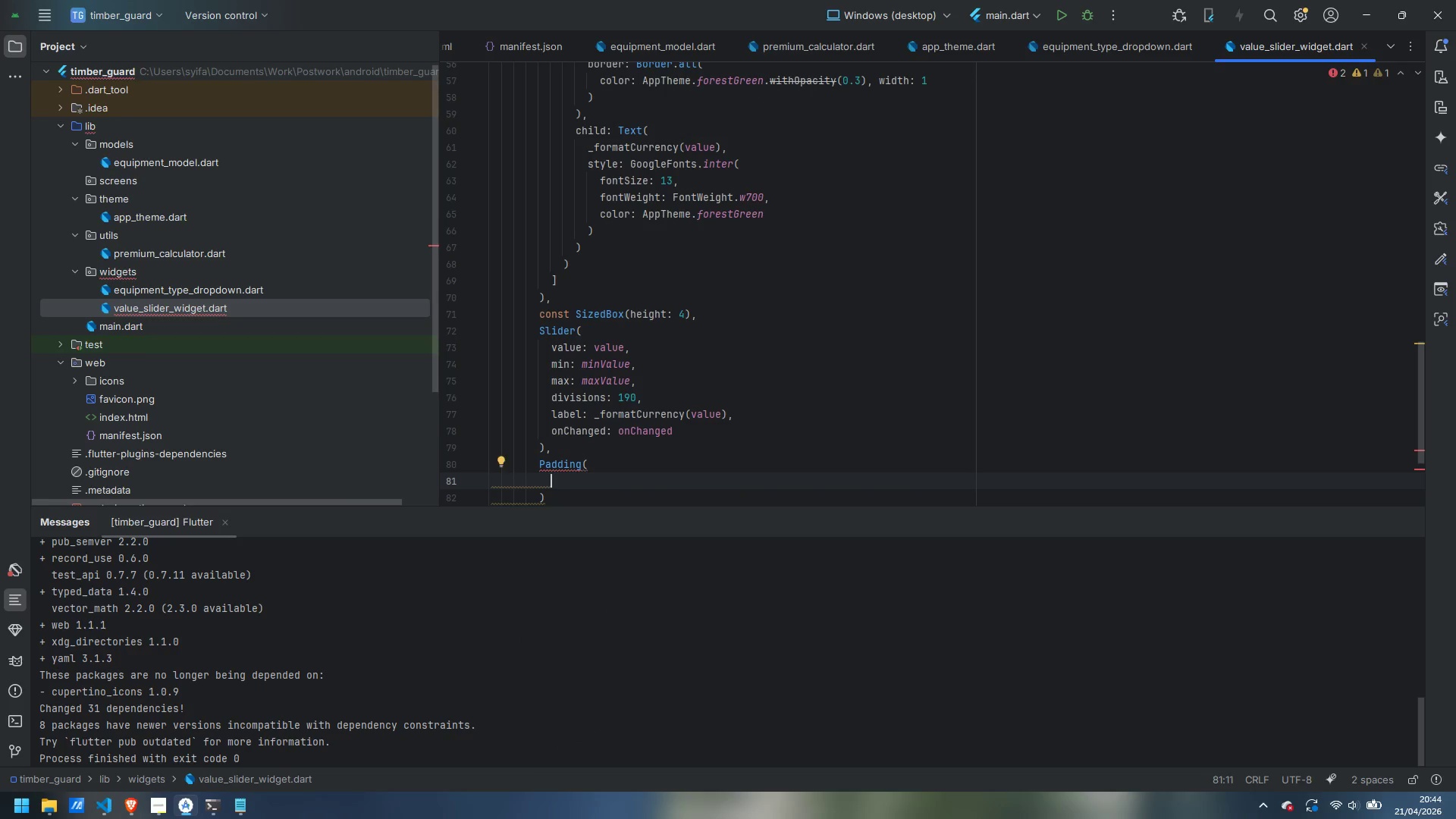 
type(padding: const )
 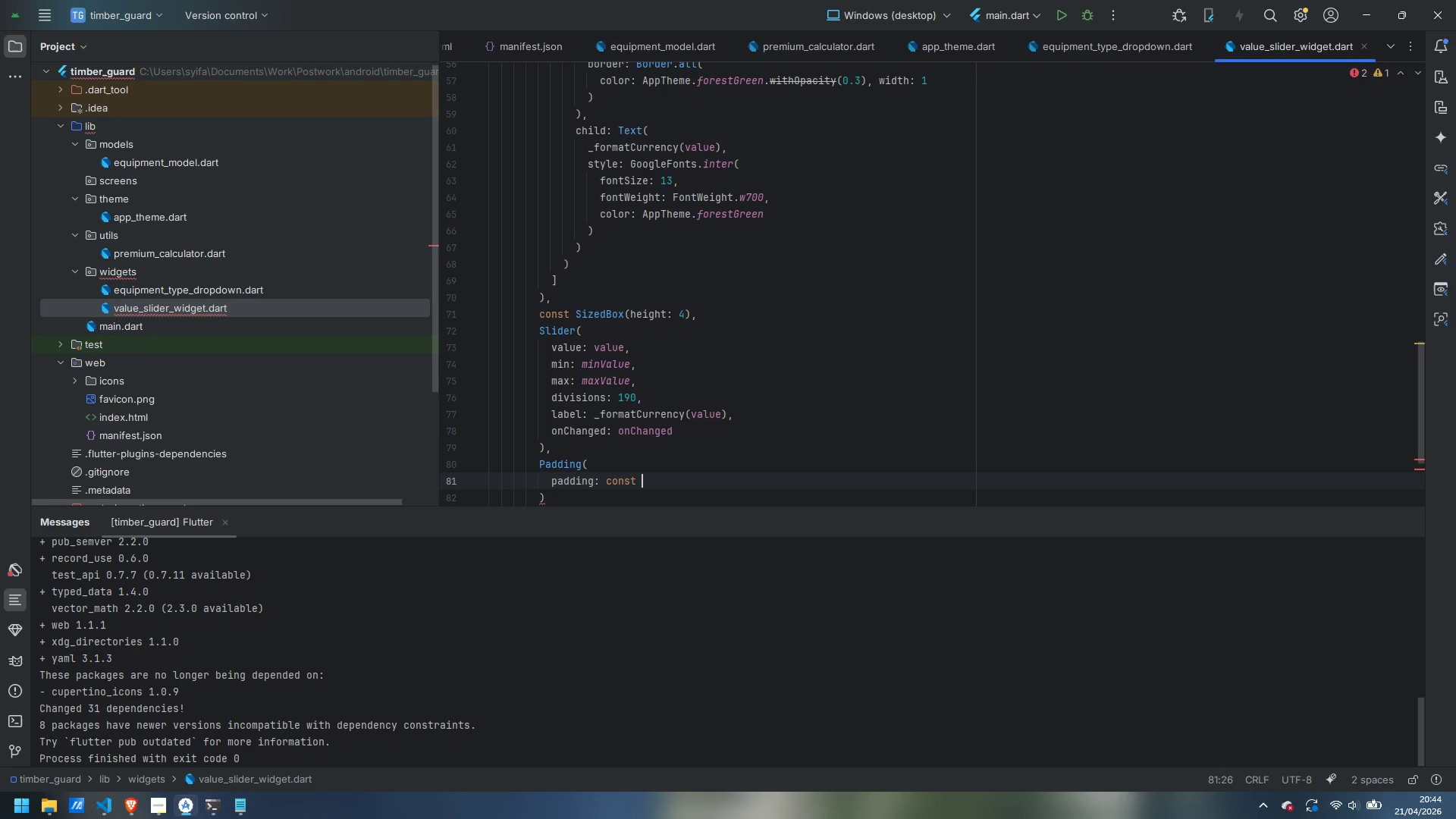 
wait(6.7)
 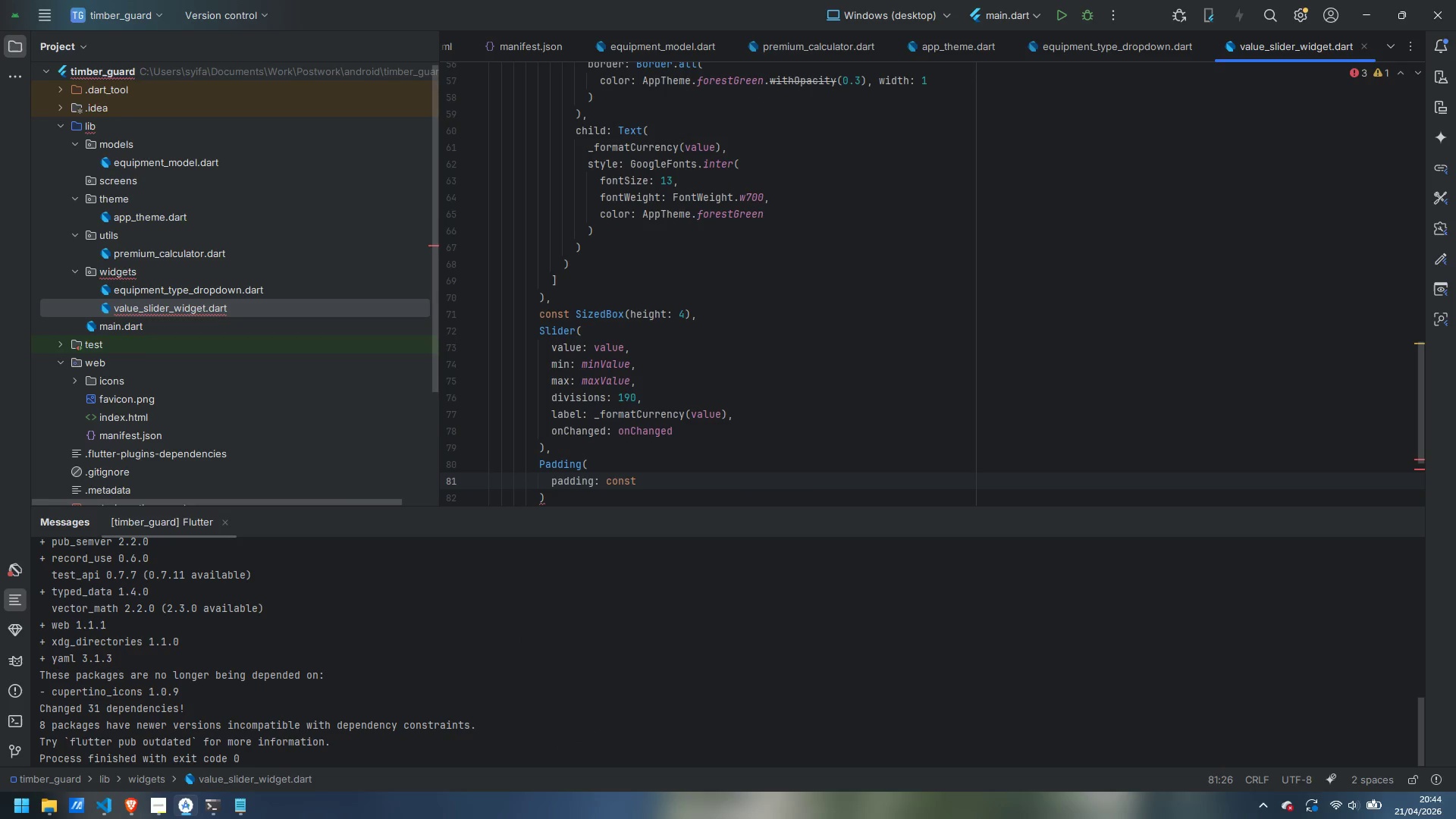 
type(EdgeInst)
key(Backspace)
type(ets.symmetric)
 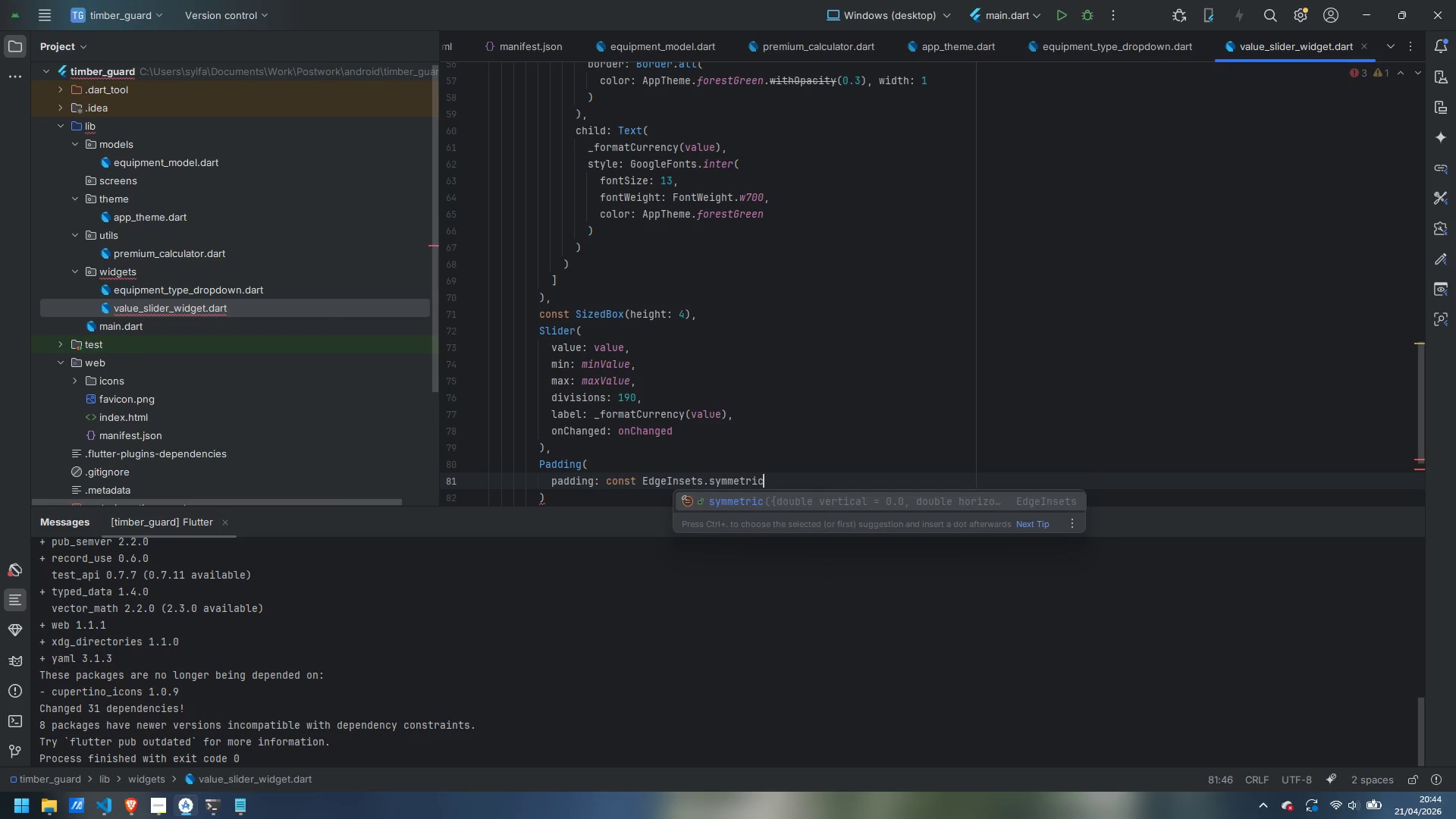 
key(Enter)
 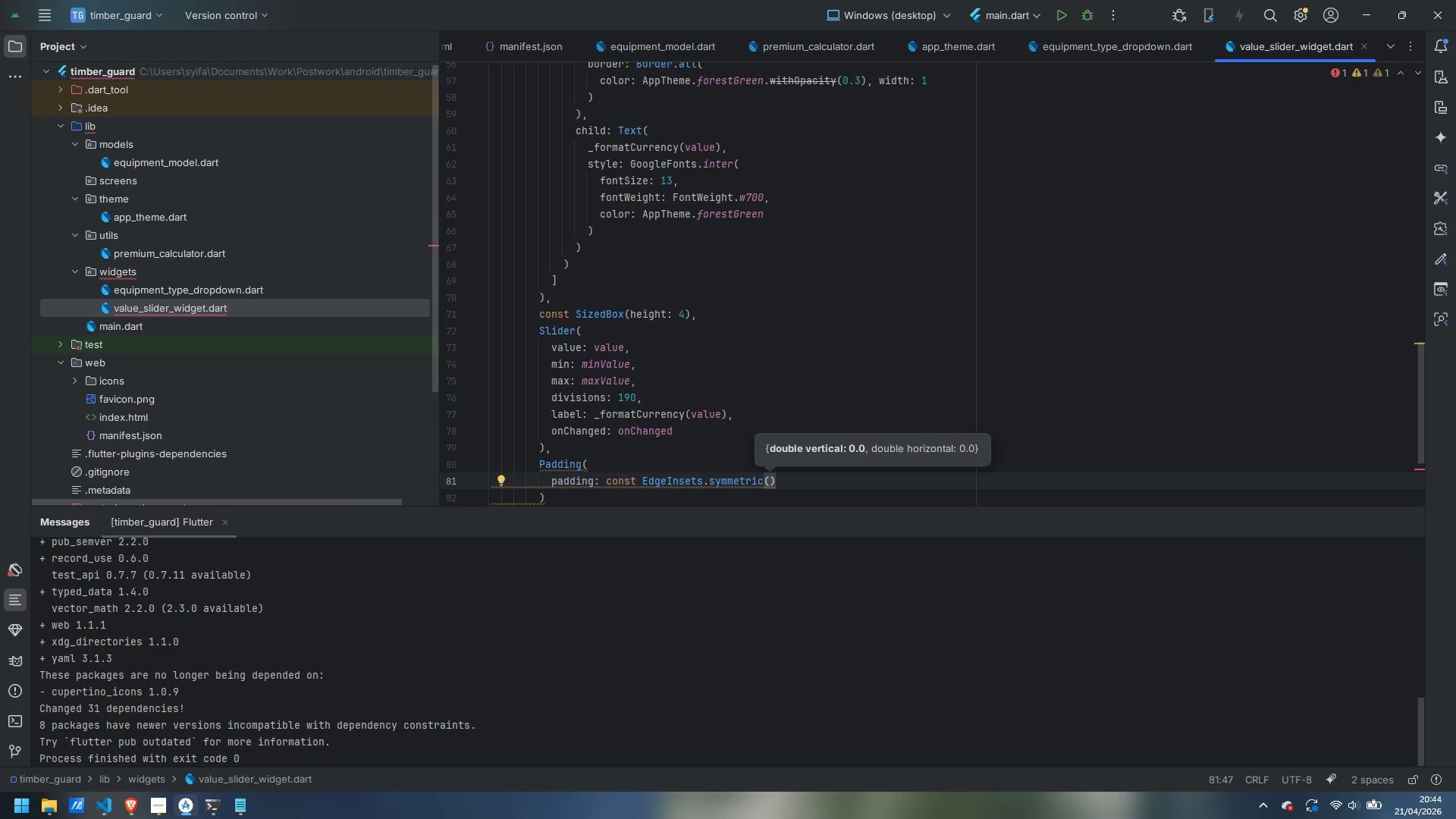 
wait(17.14)
 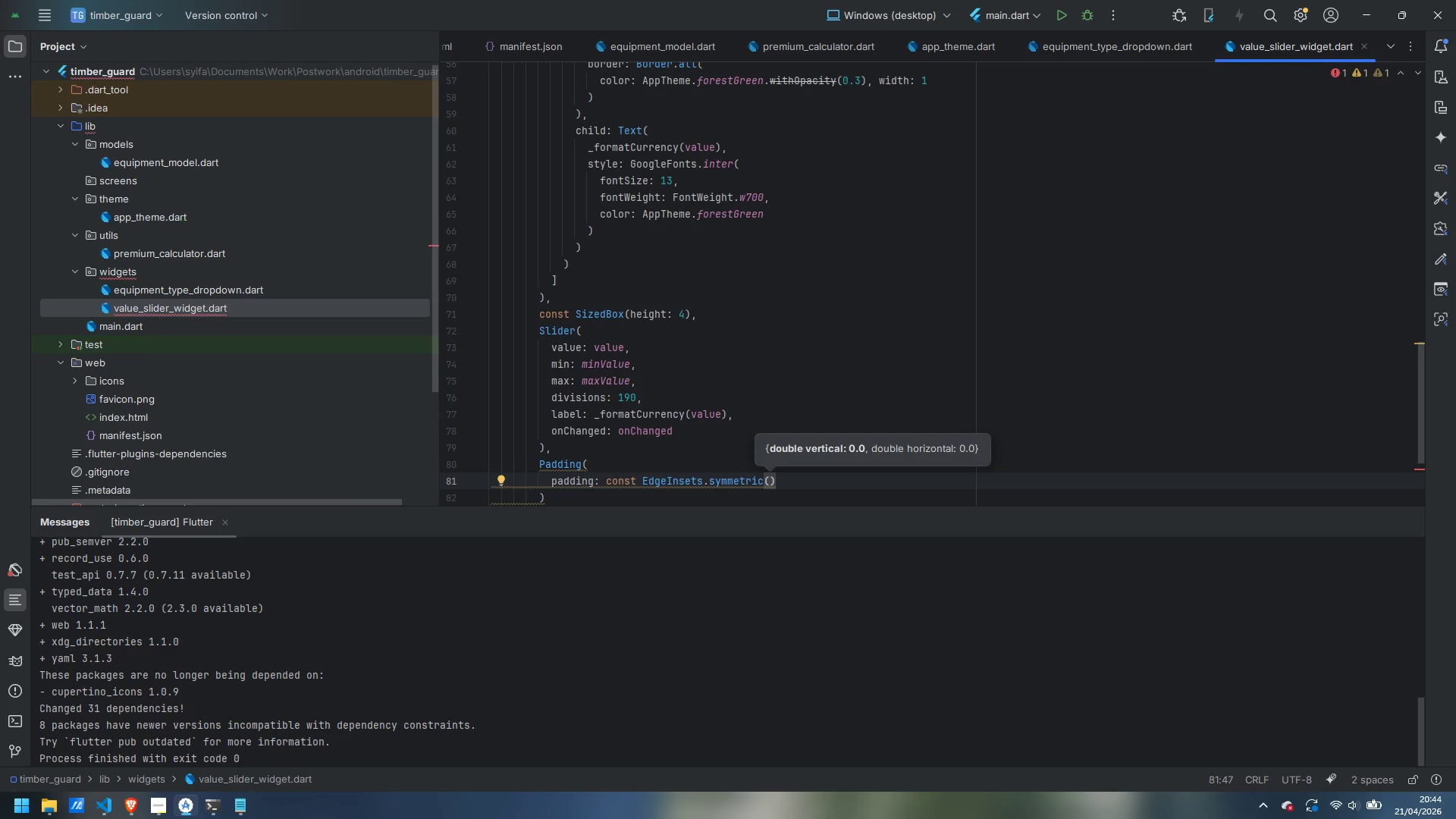 
type(horizontal: 4)
 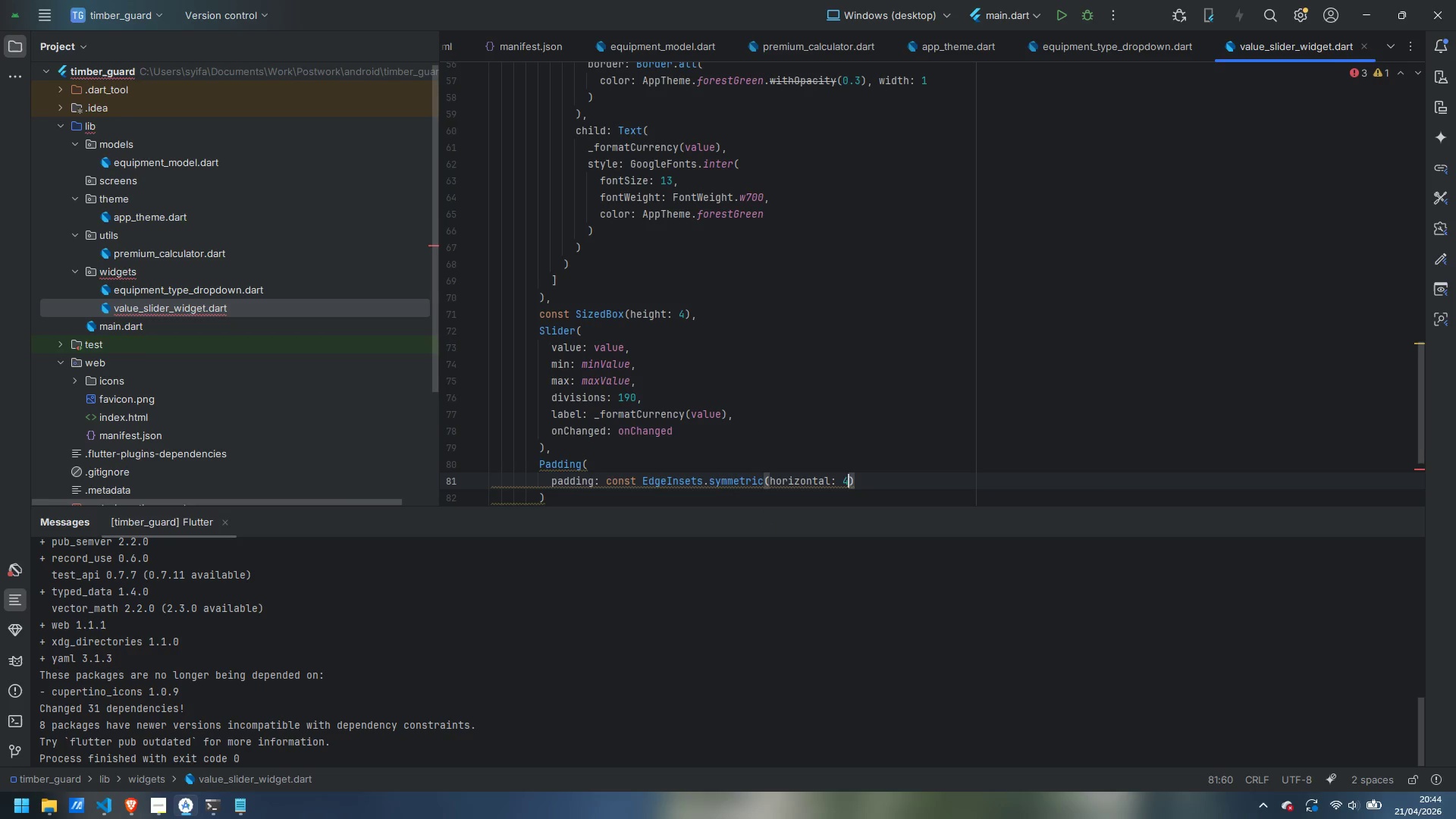 
key(ArrowRight)
 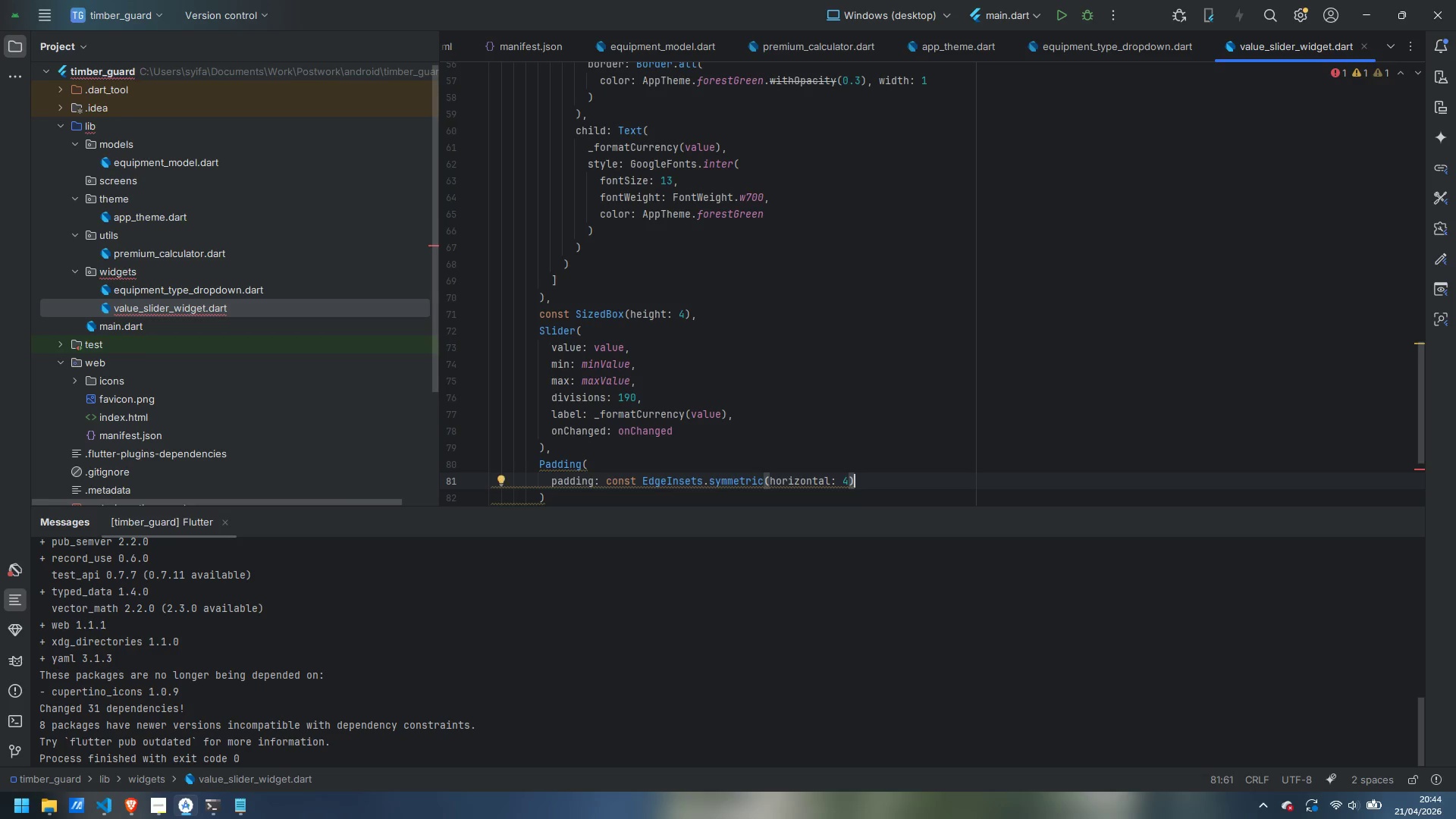 
key(Comma)
 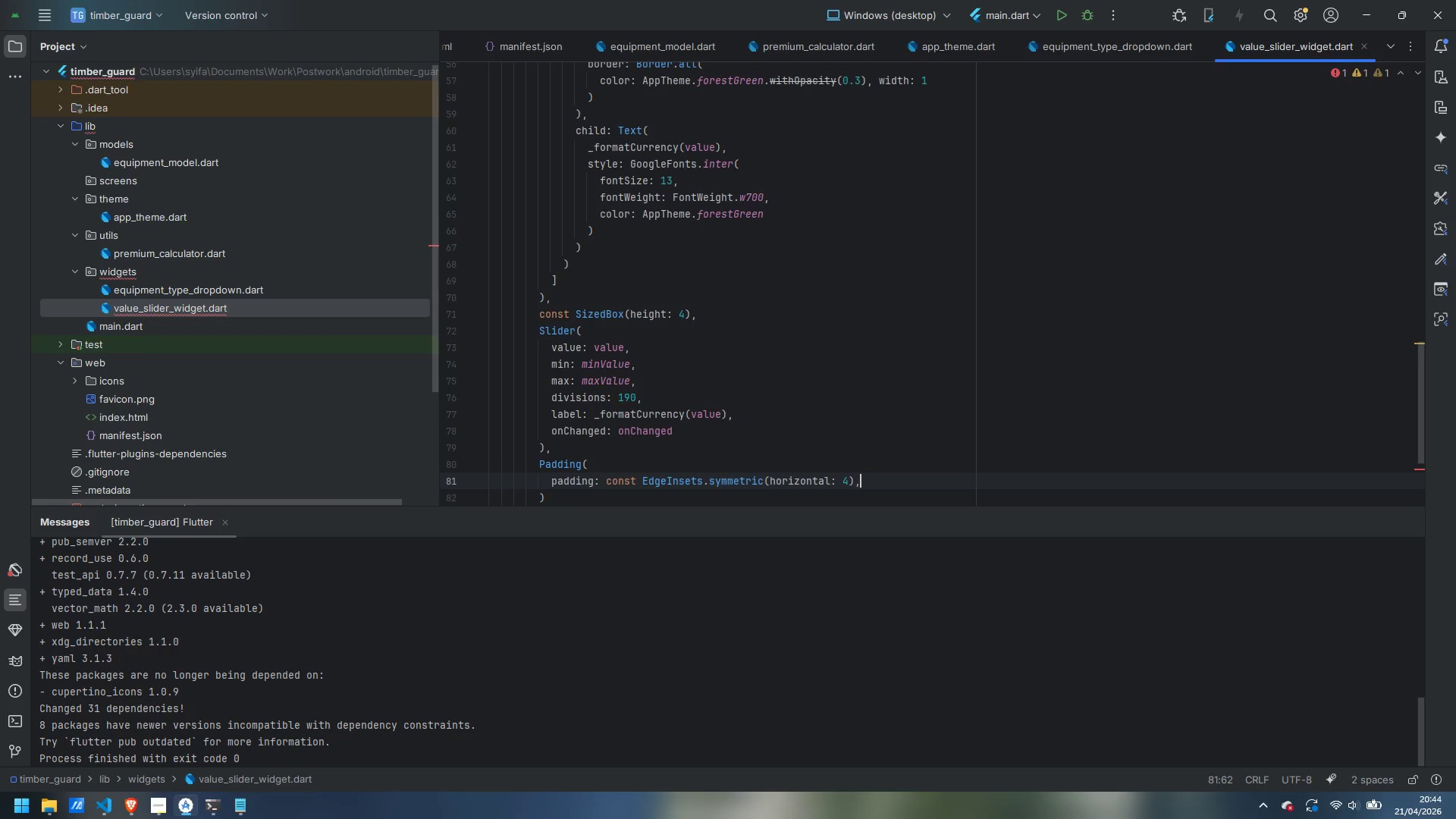 
key(Enter)
 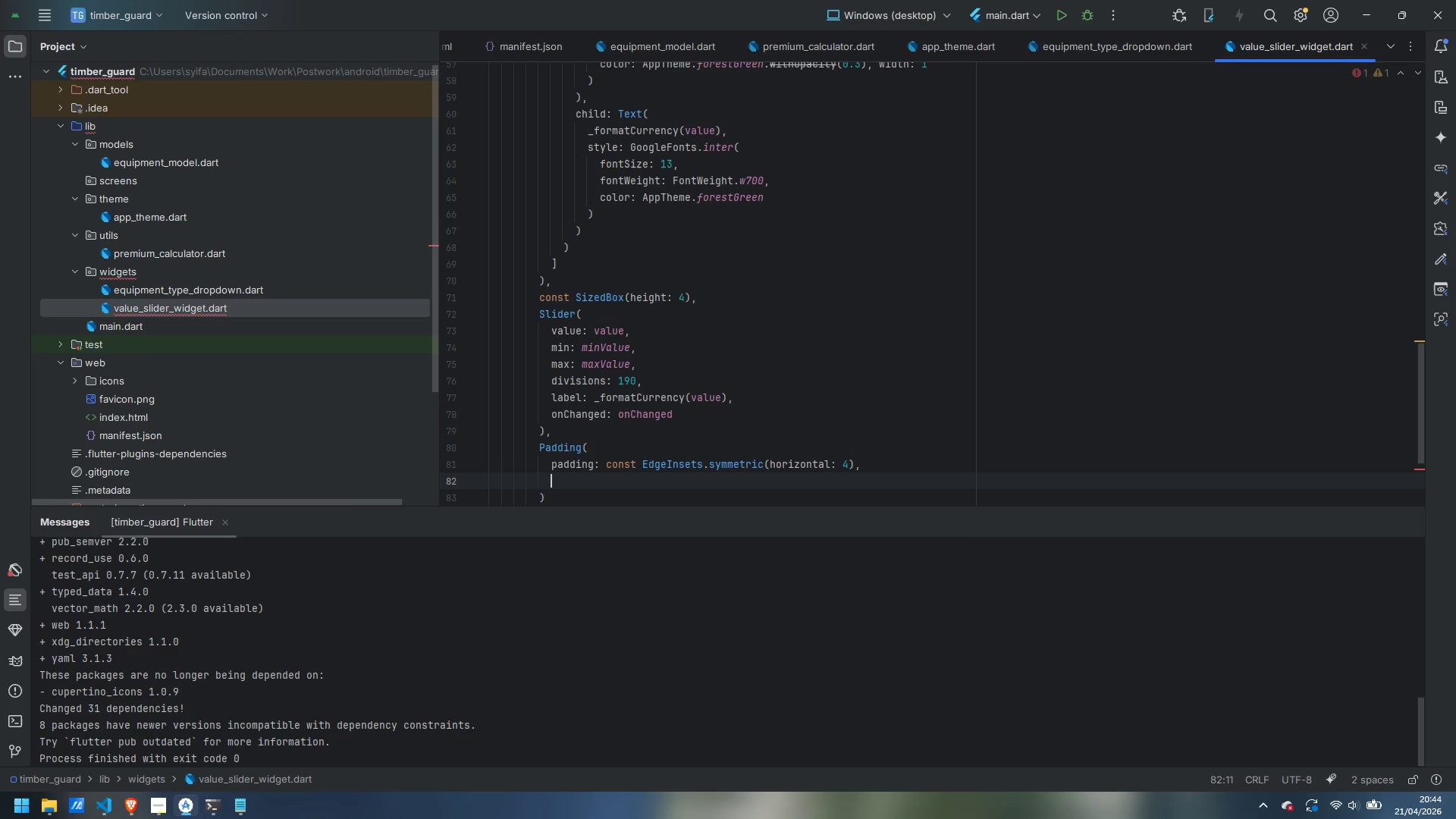 
type(child: Row()
 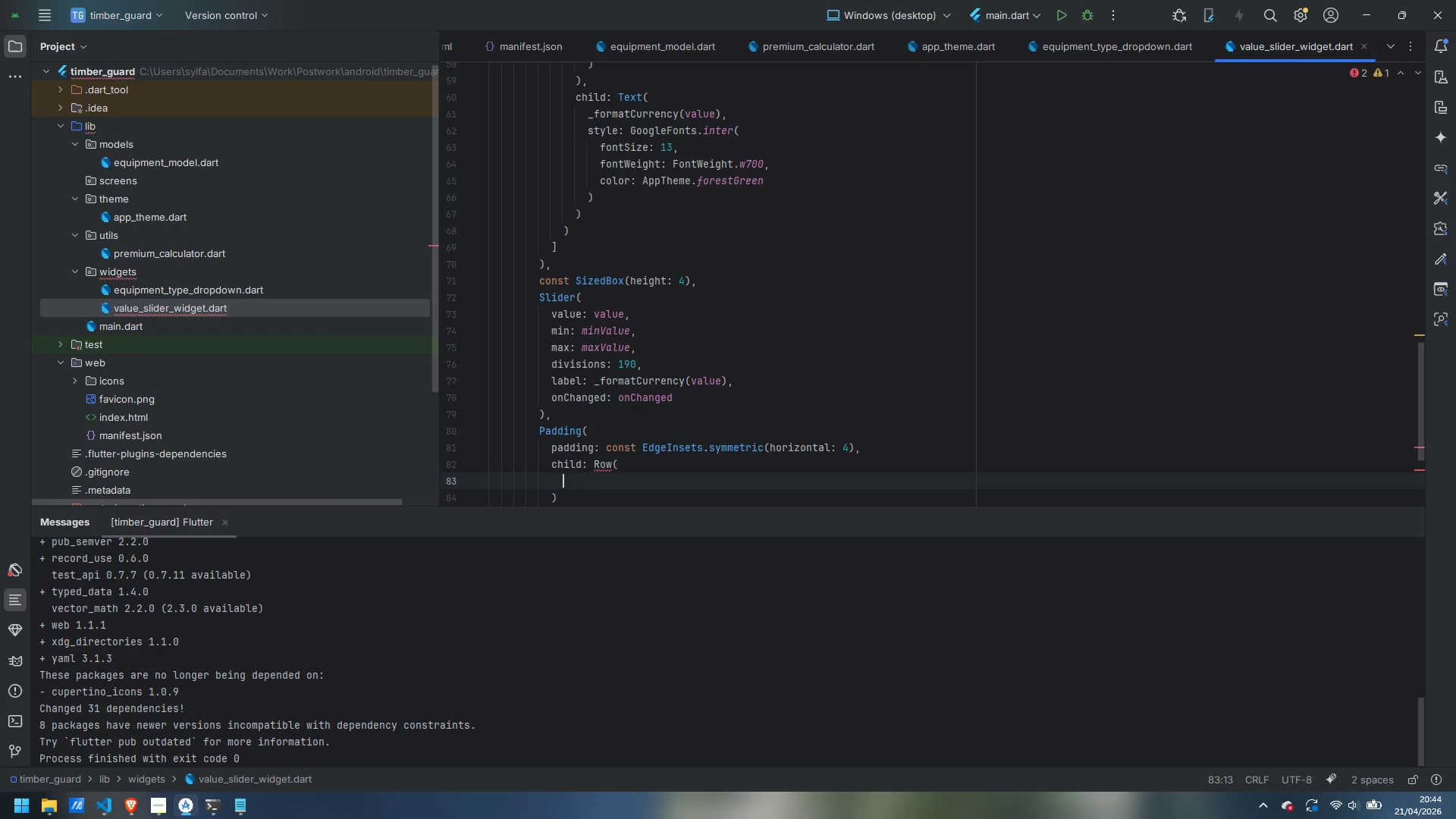 
 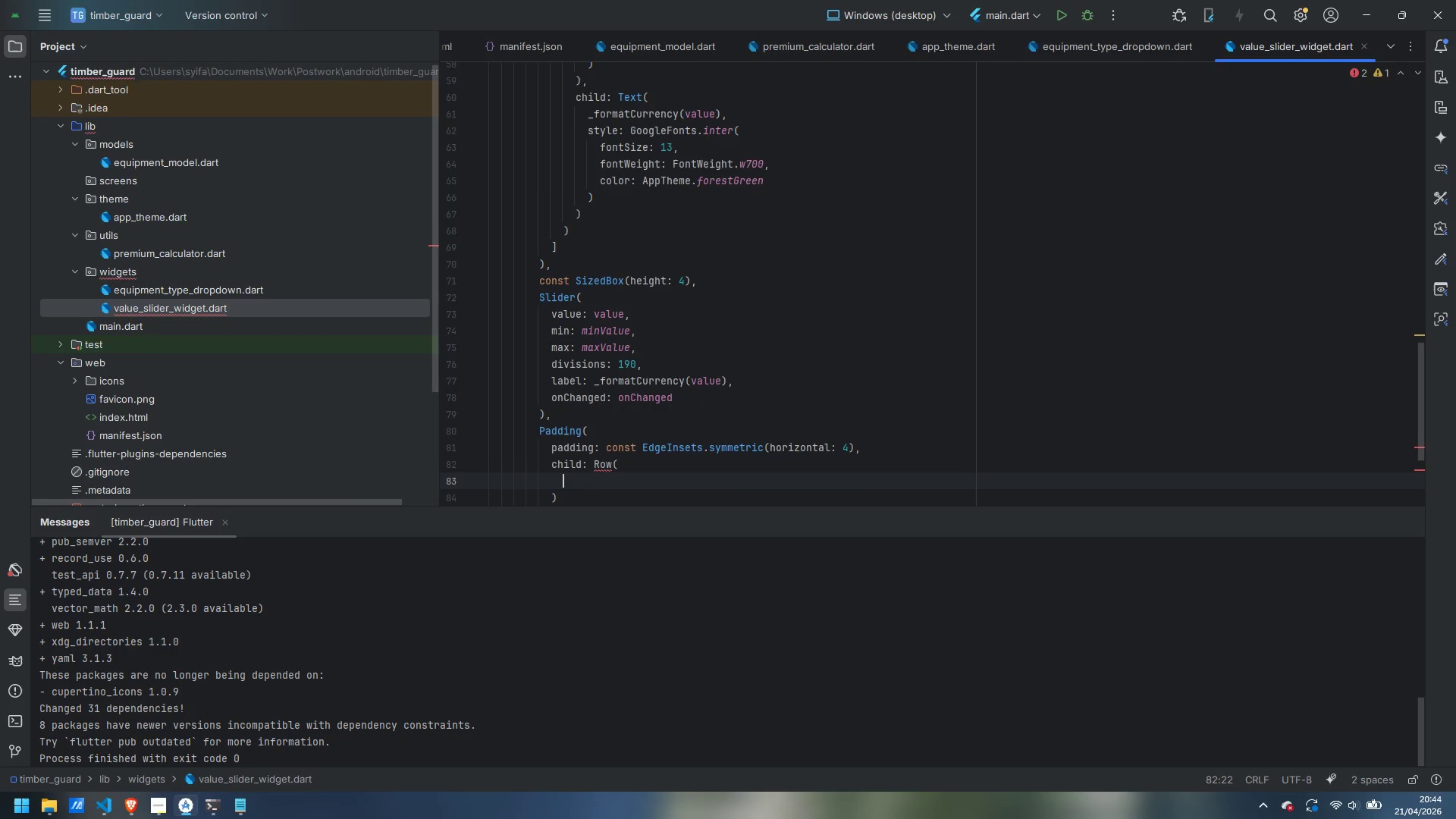 
key(Enter)
 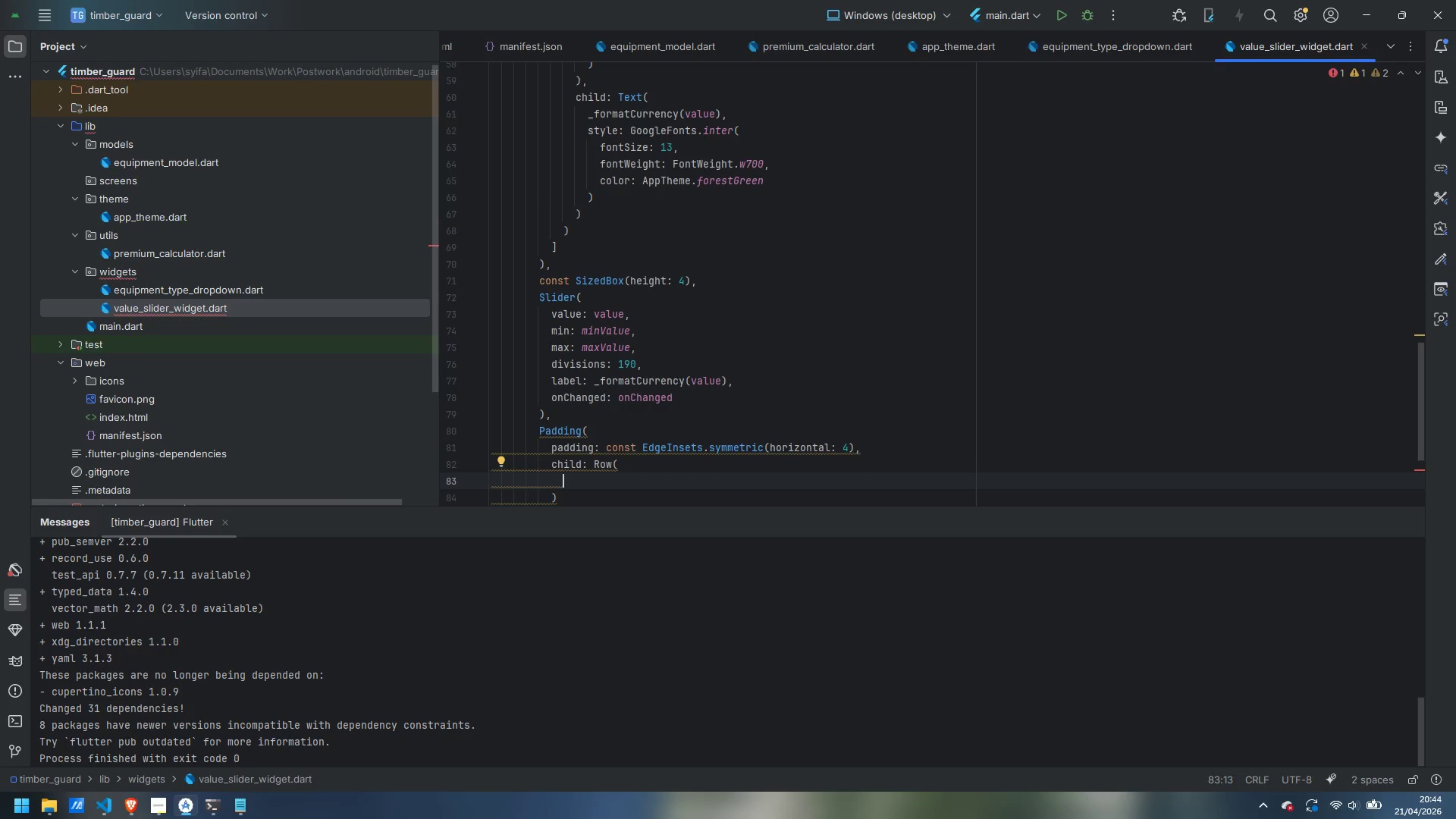 
type(mainAxisAlignmetn: MainAxisAlignment.spaceBetween,)
 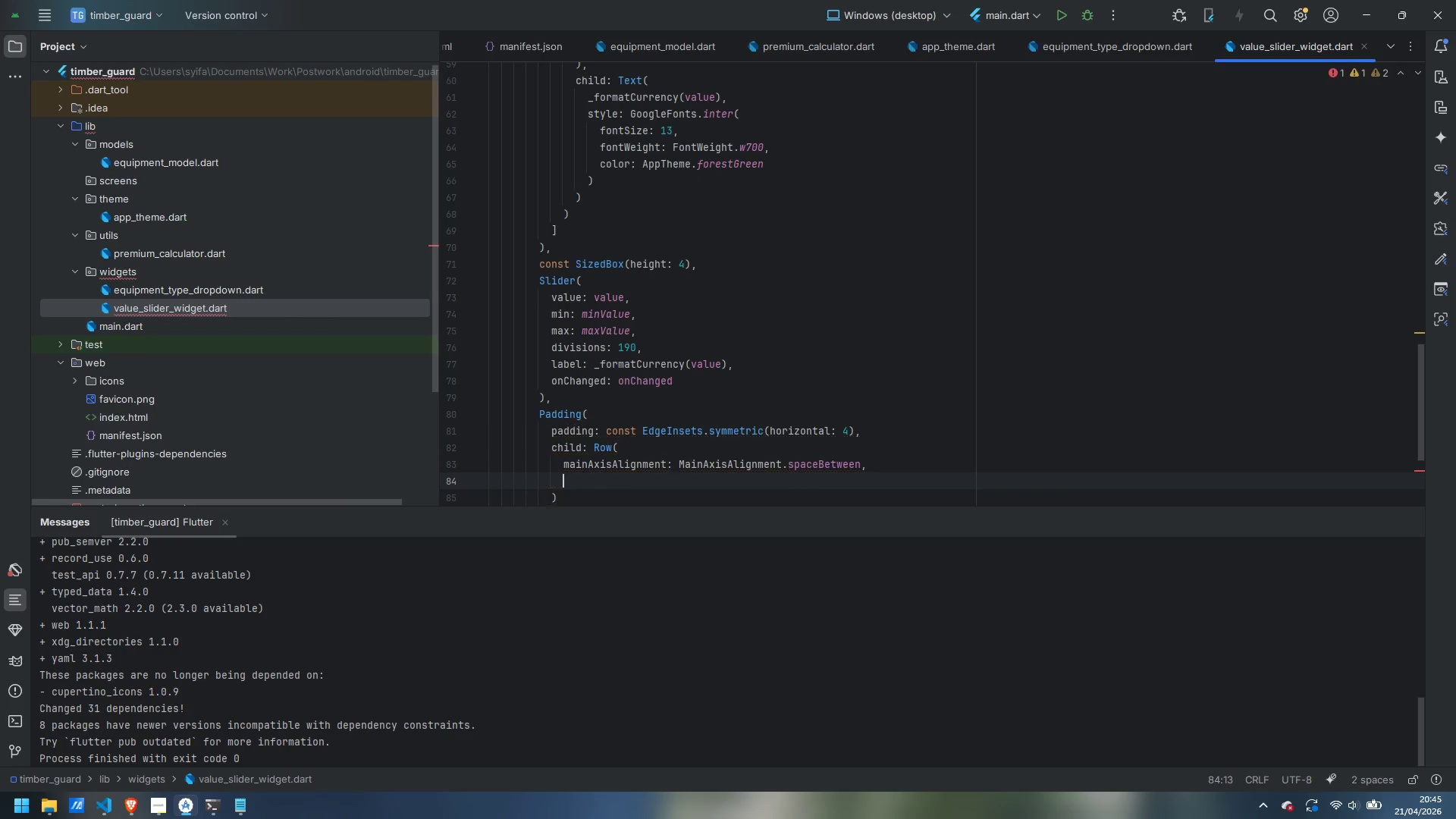 
 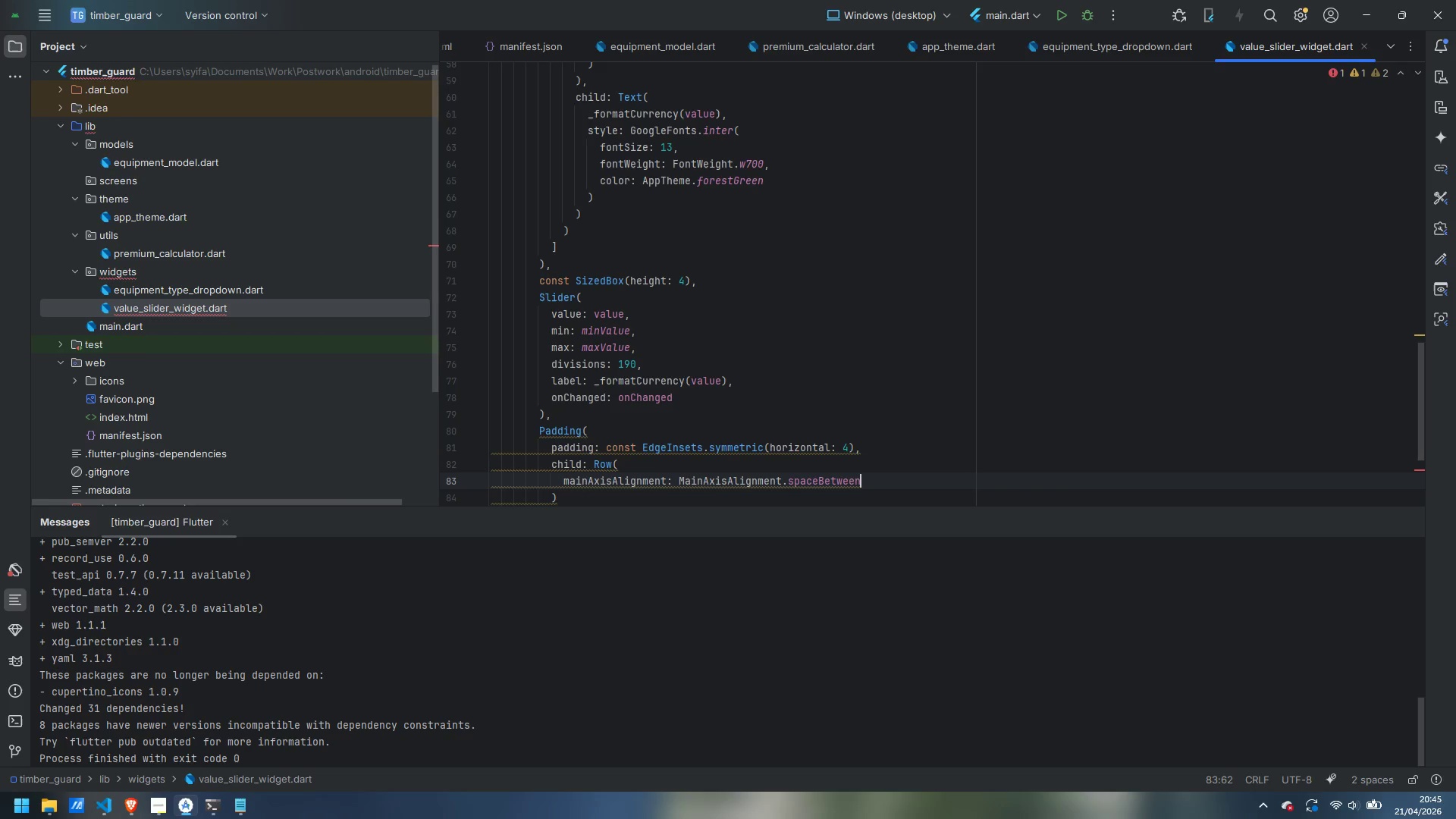 
key(Enter)
 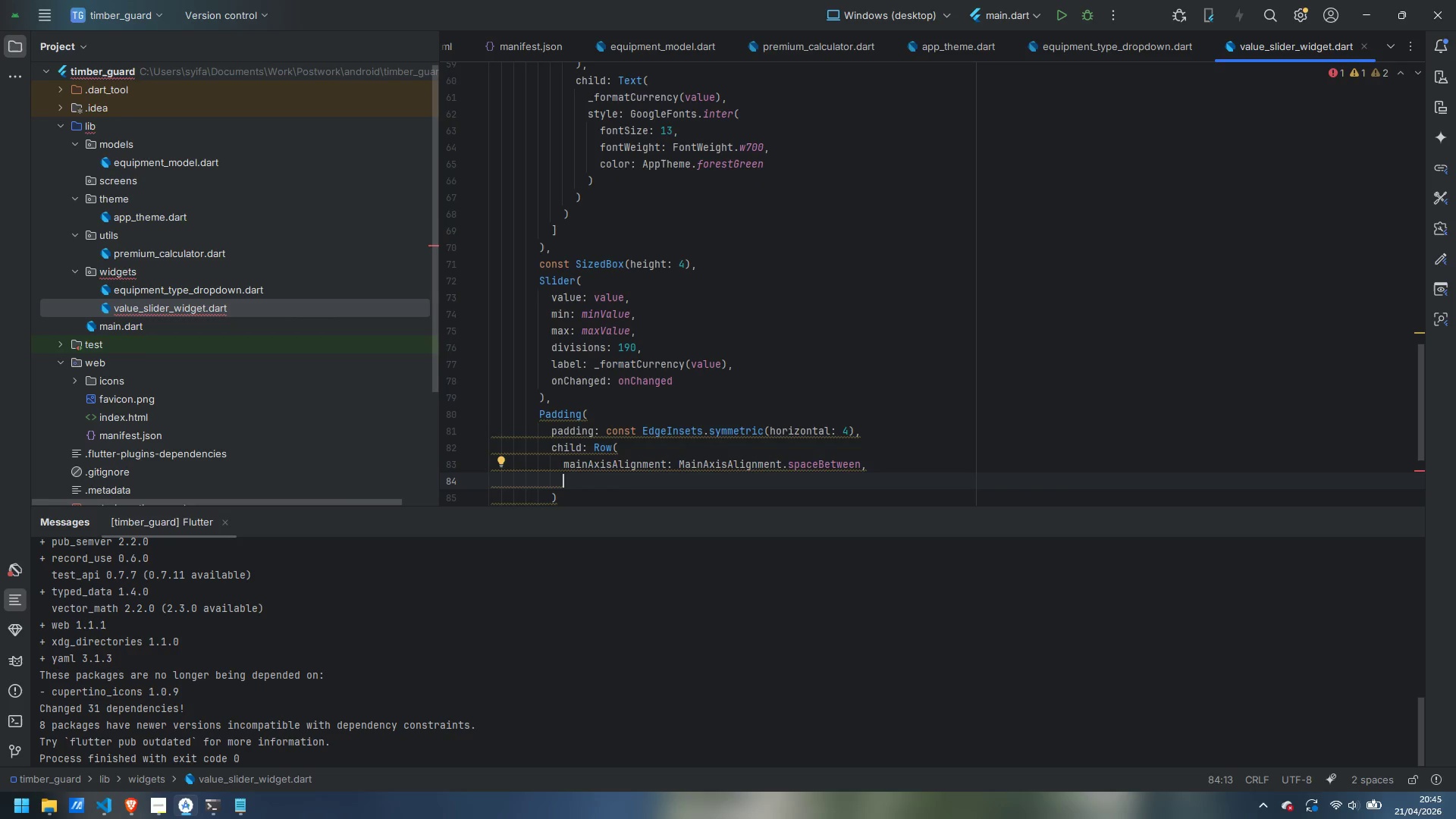 
type(children: [)
 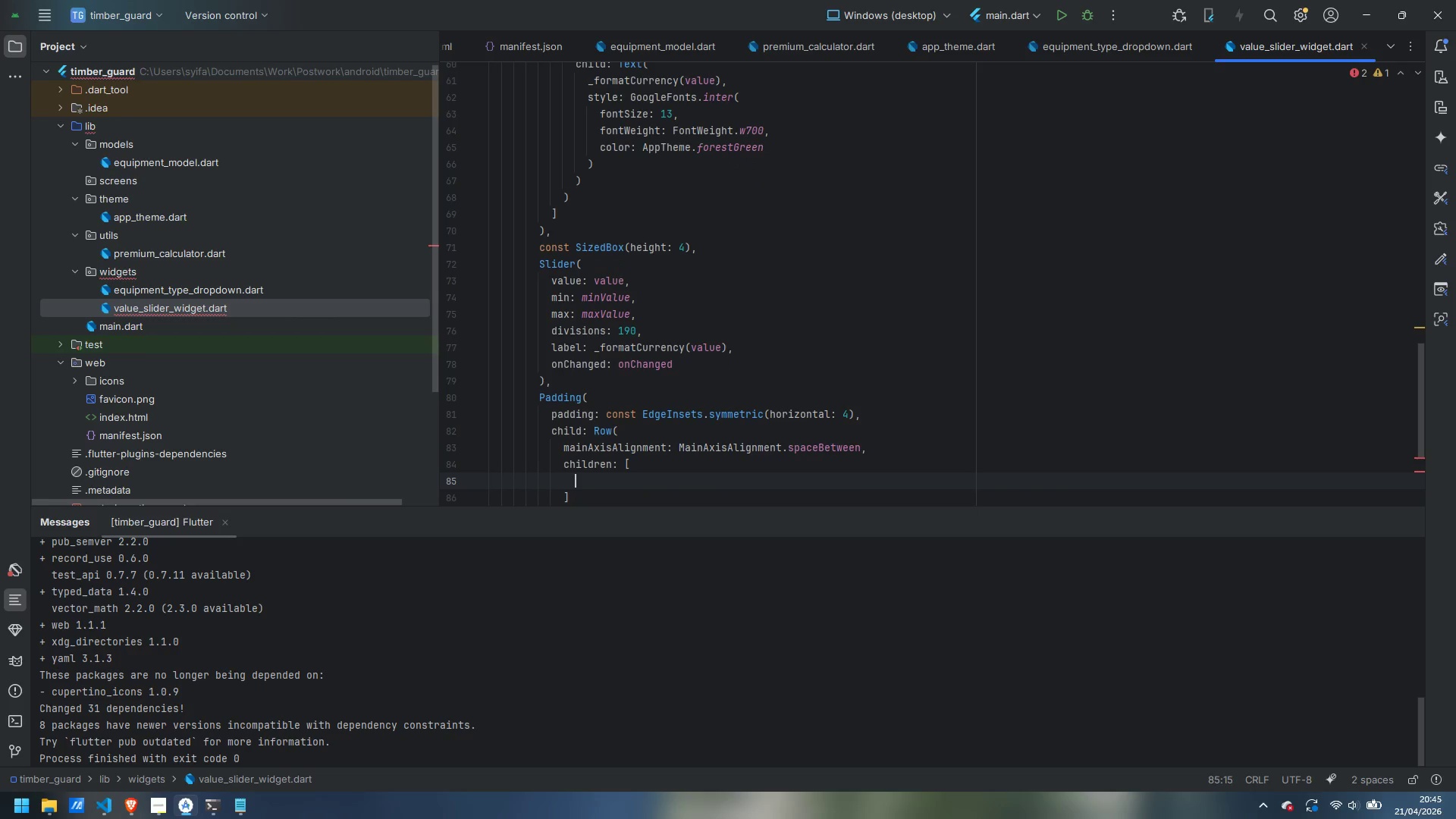 
 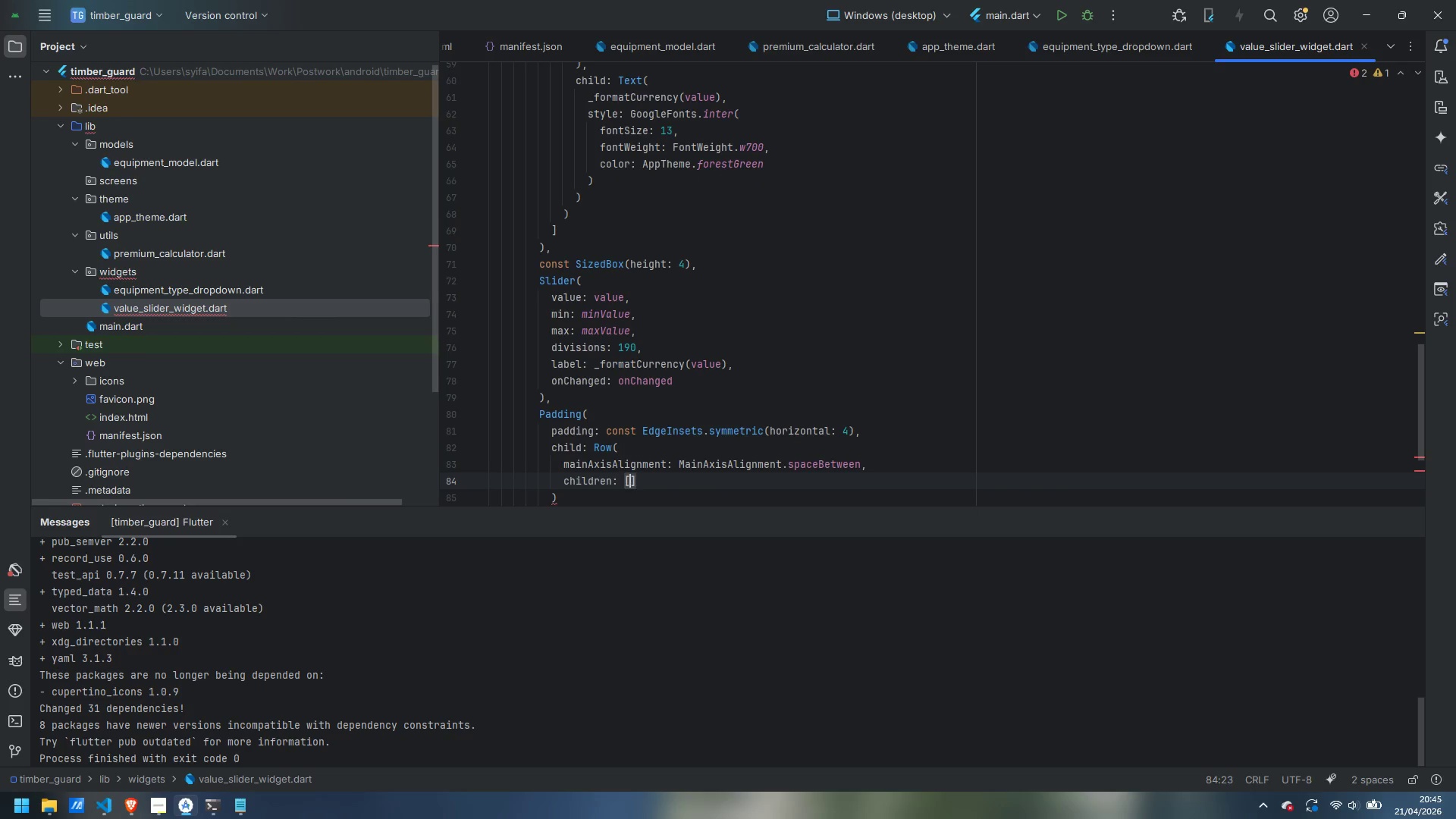 
key(Enter)
 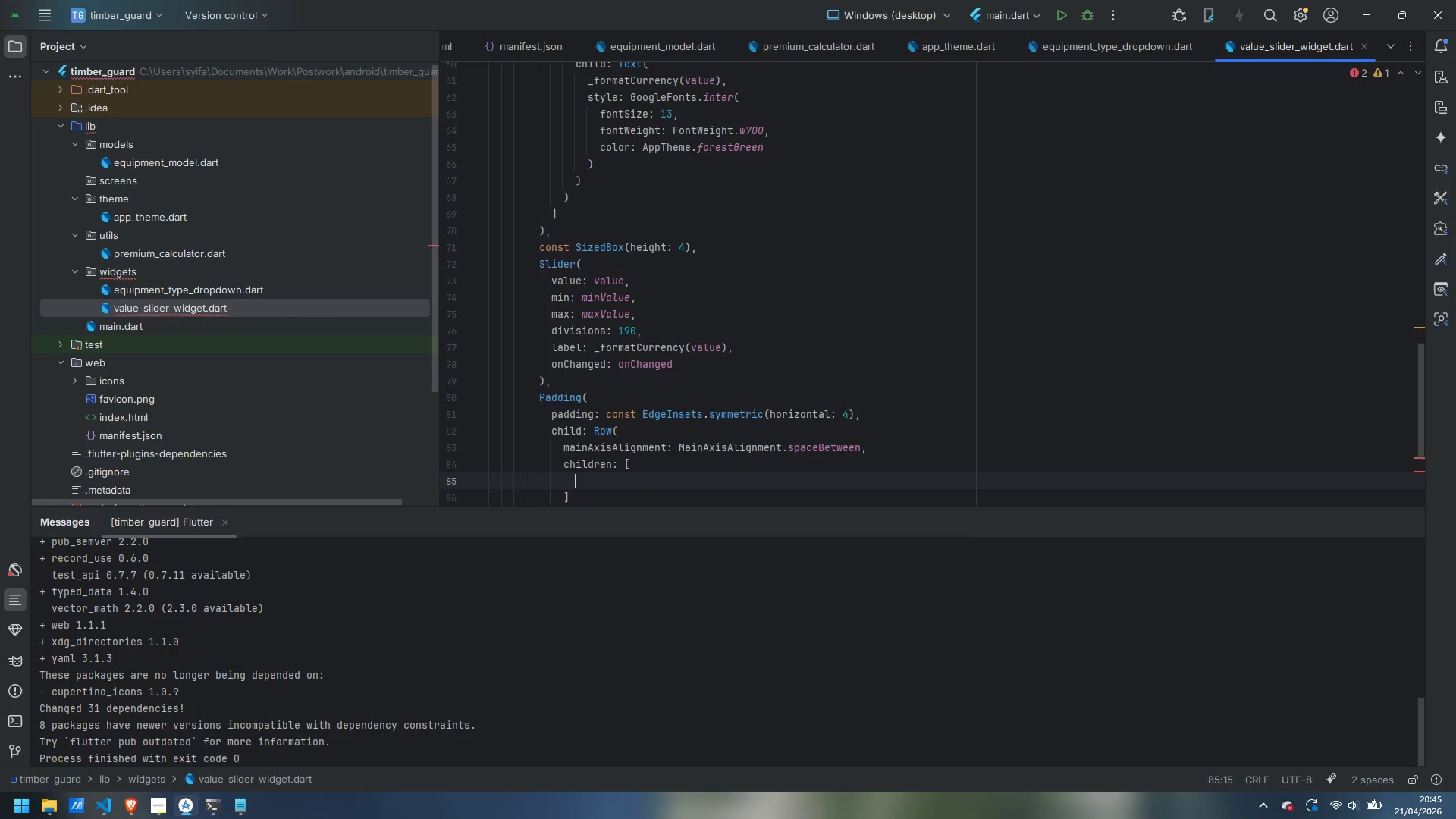 
type(Text('\$50K)
key(Backspace)
type(k)
 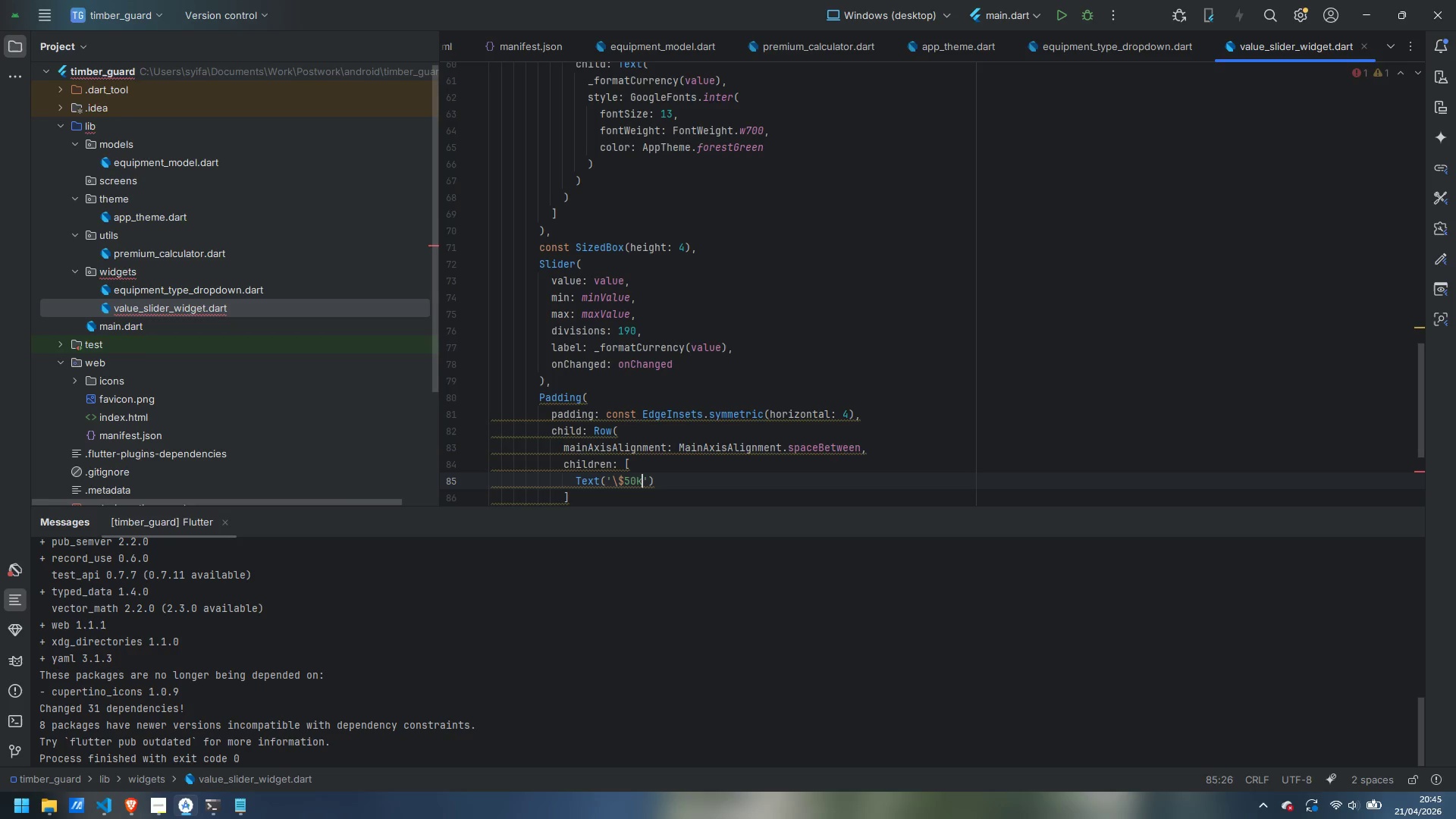 
key(ArrowRight)
 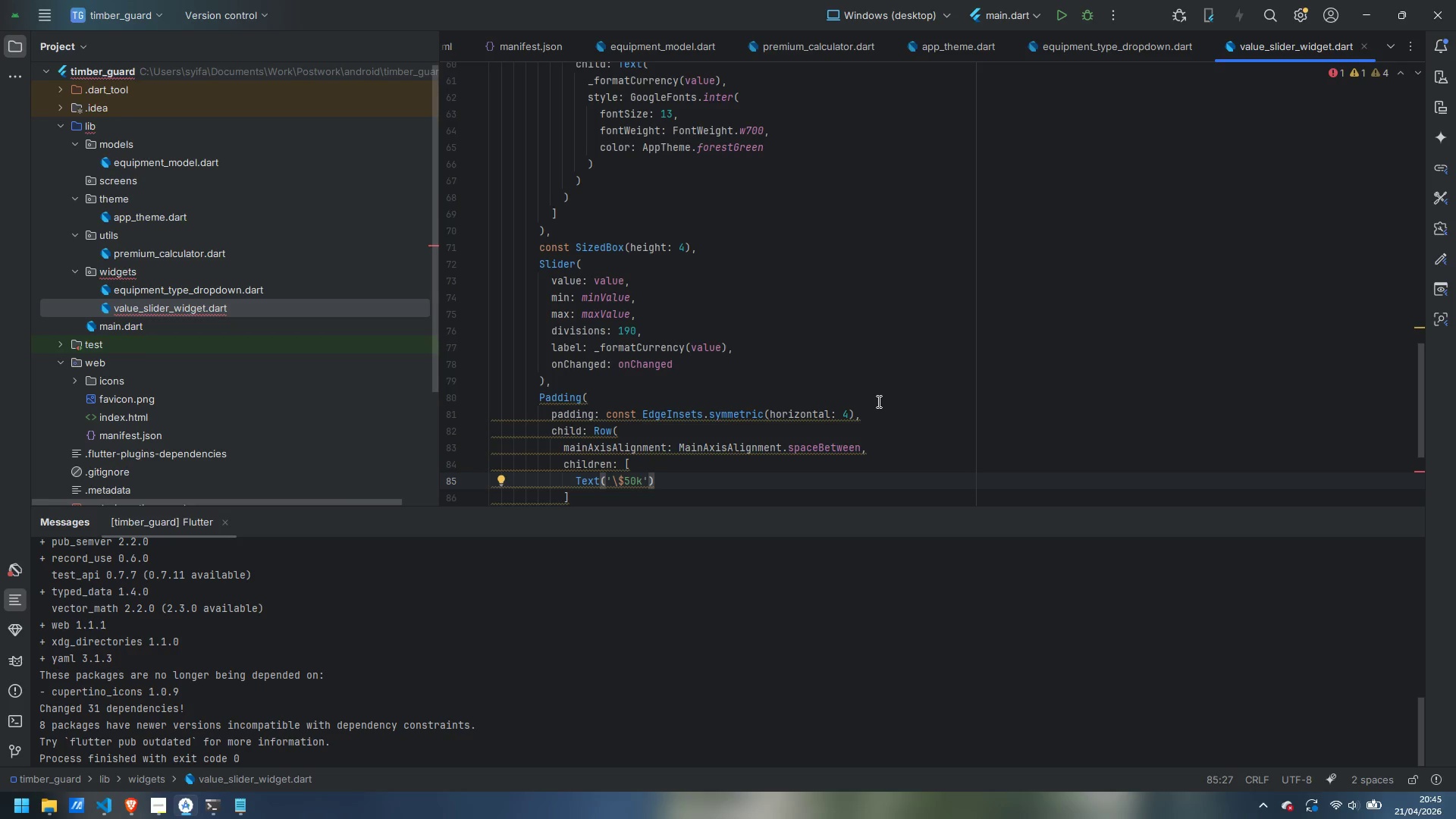 
key(Comma)
 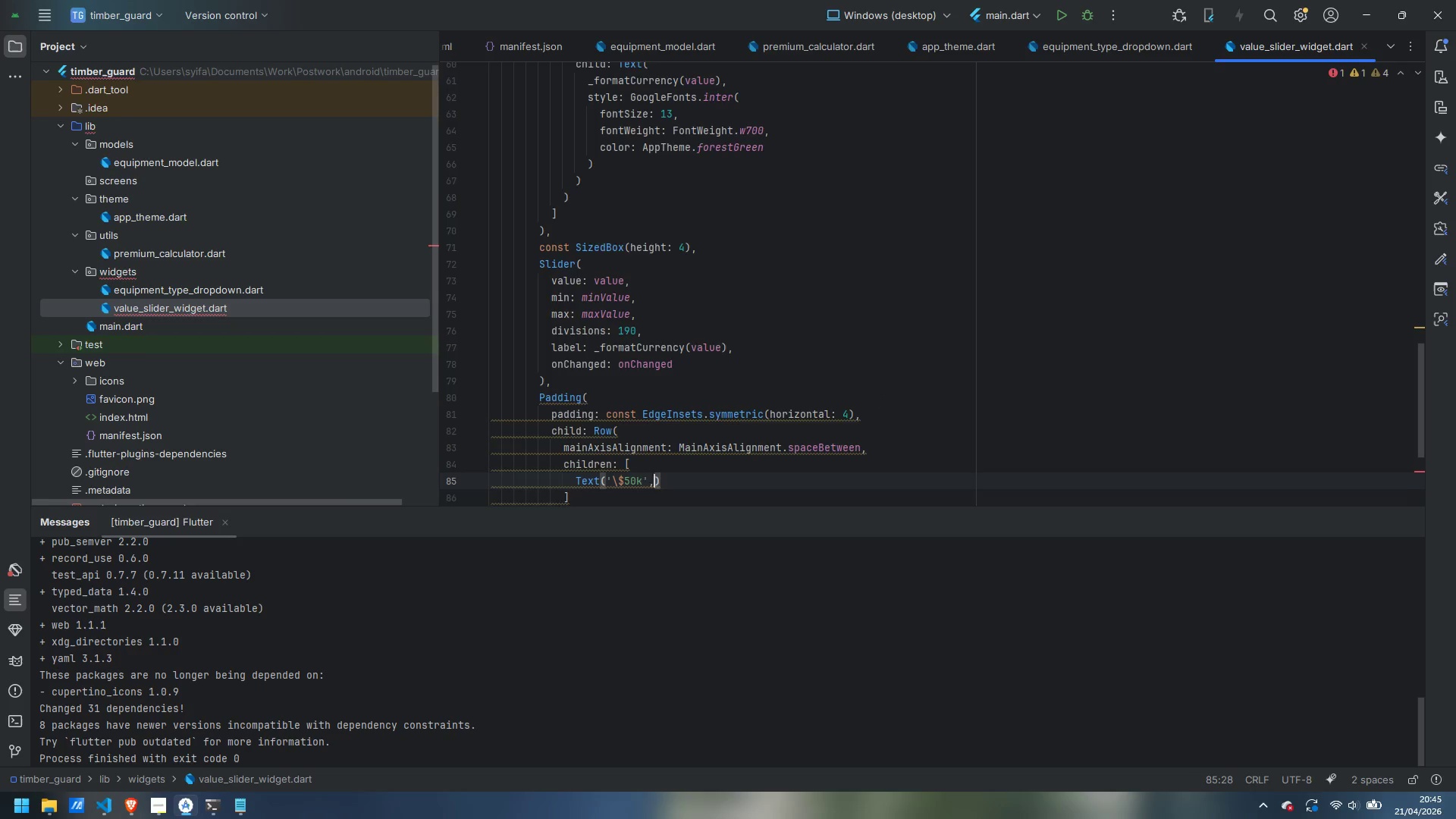 
key(Enter)
 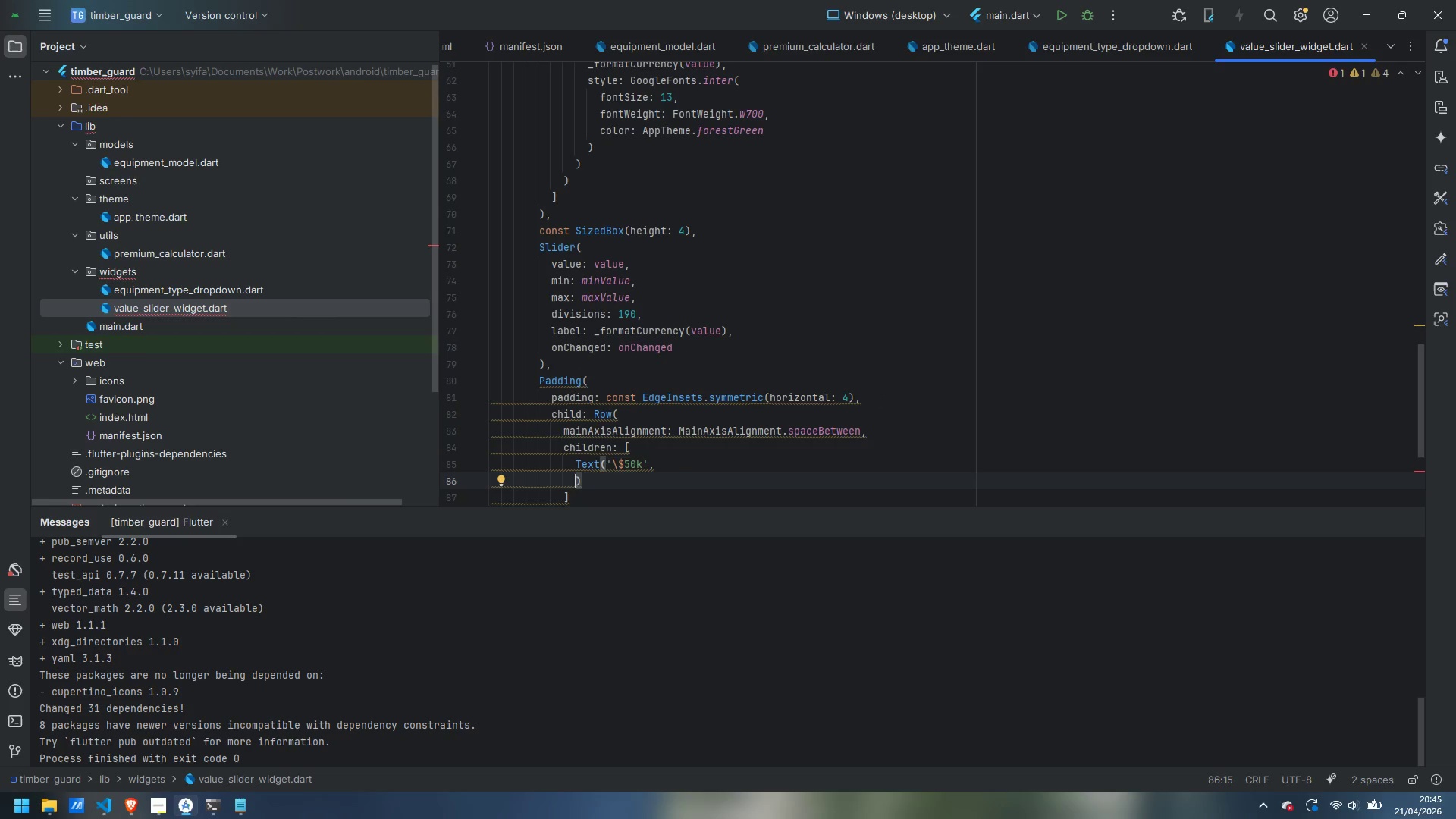 
hold_key(key=ControlLeft, duration=0.33)
 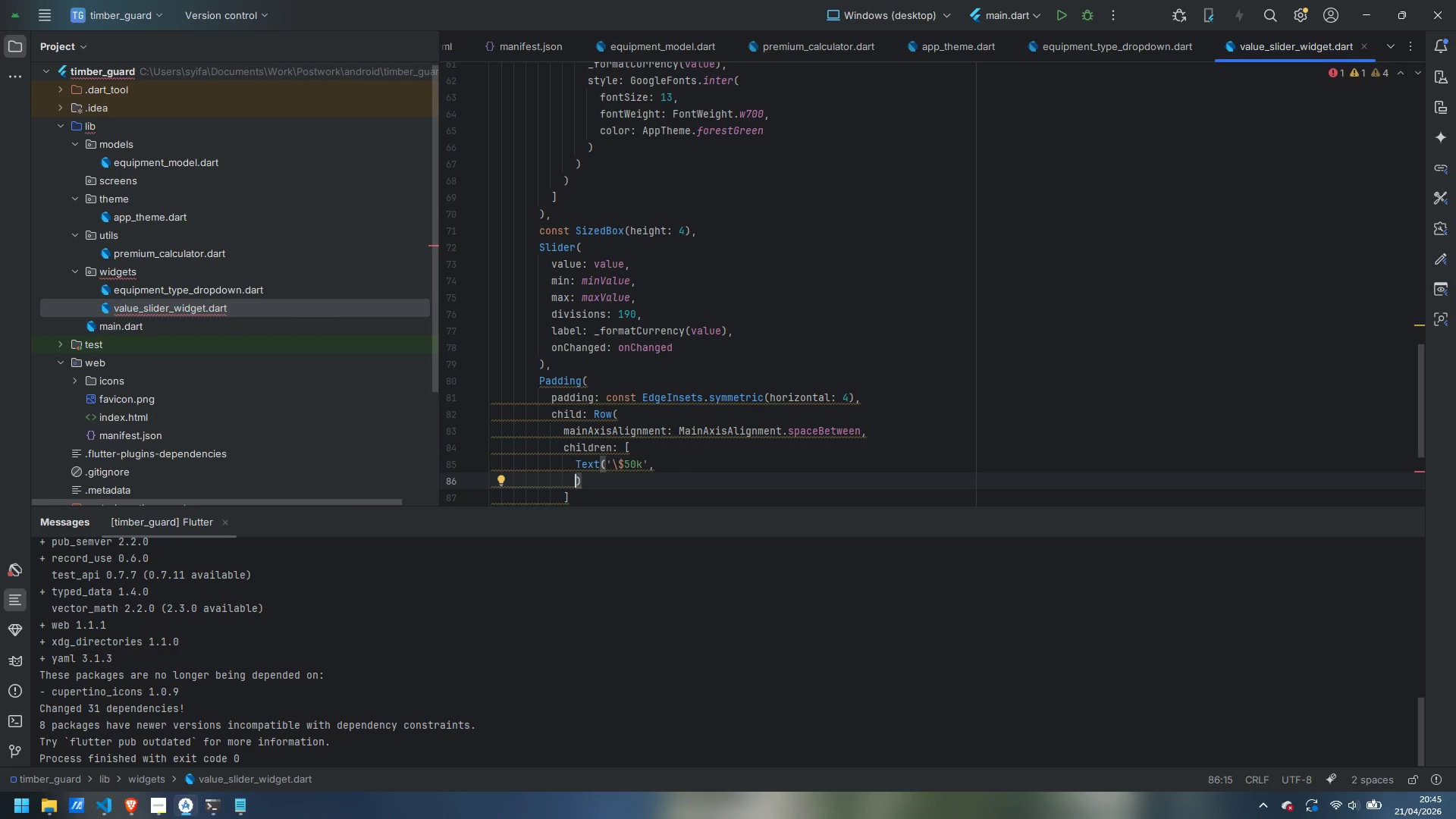 
key(Alt+Control+AltLeft)
 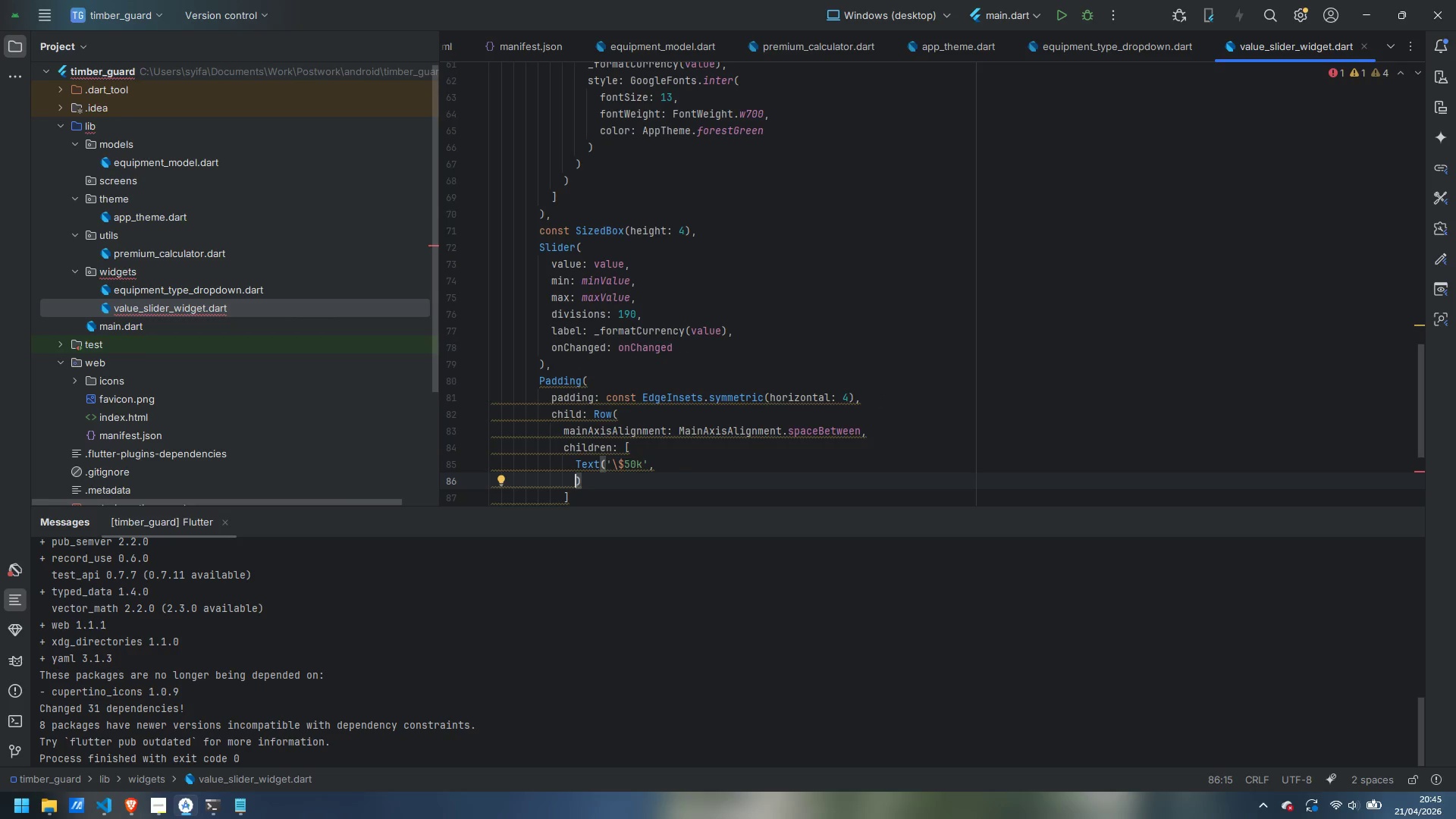 
key(Control+Z)
 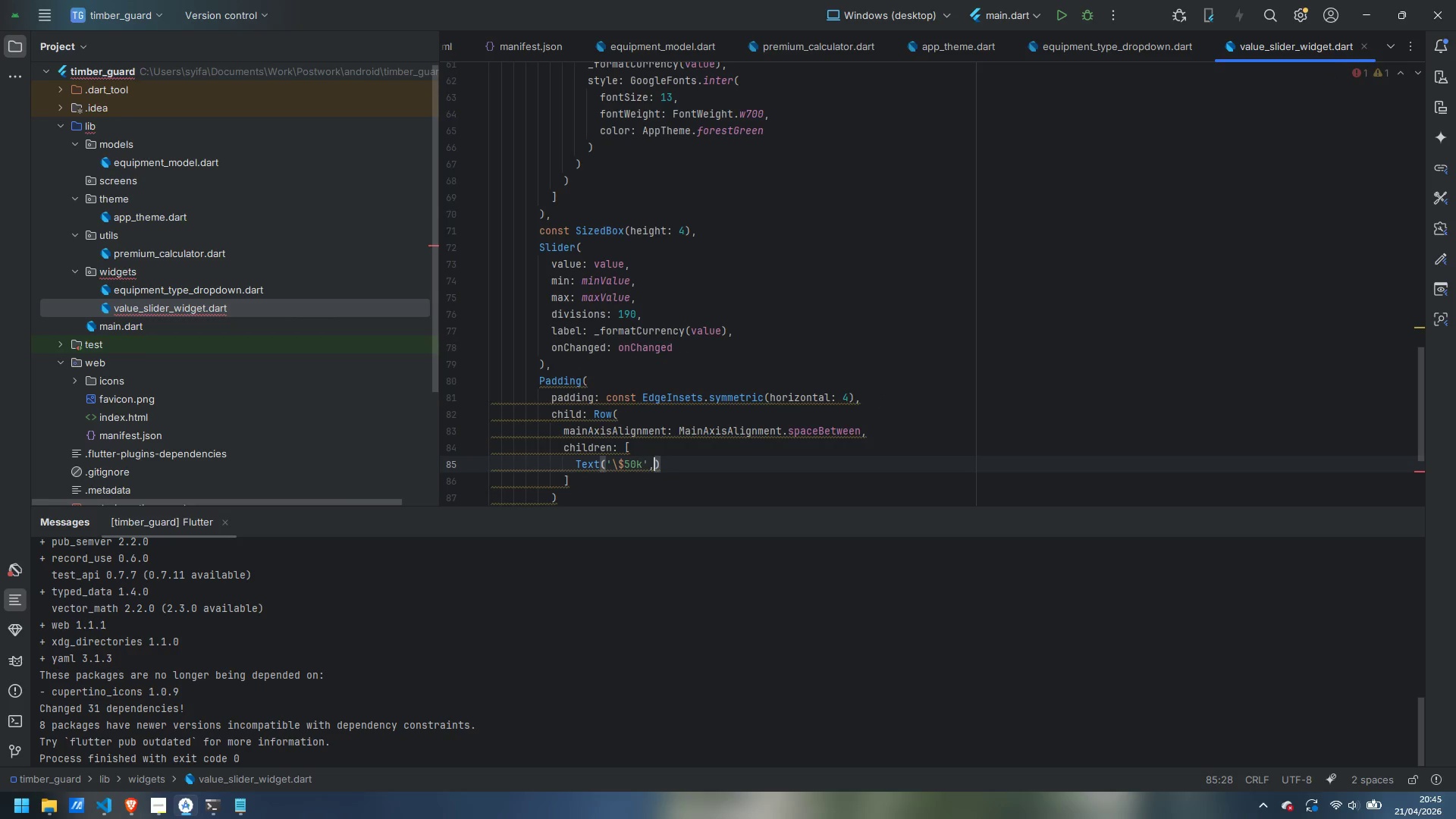 
type( style: )
 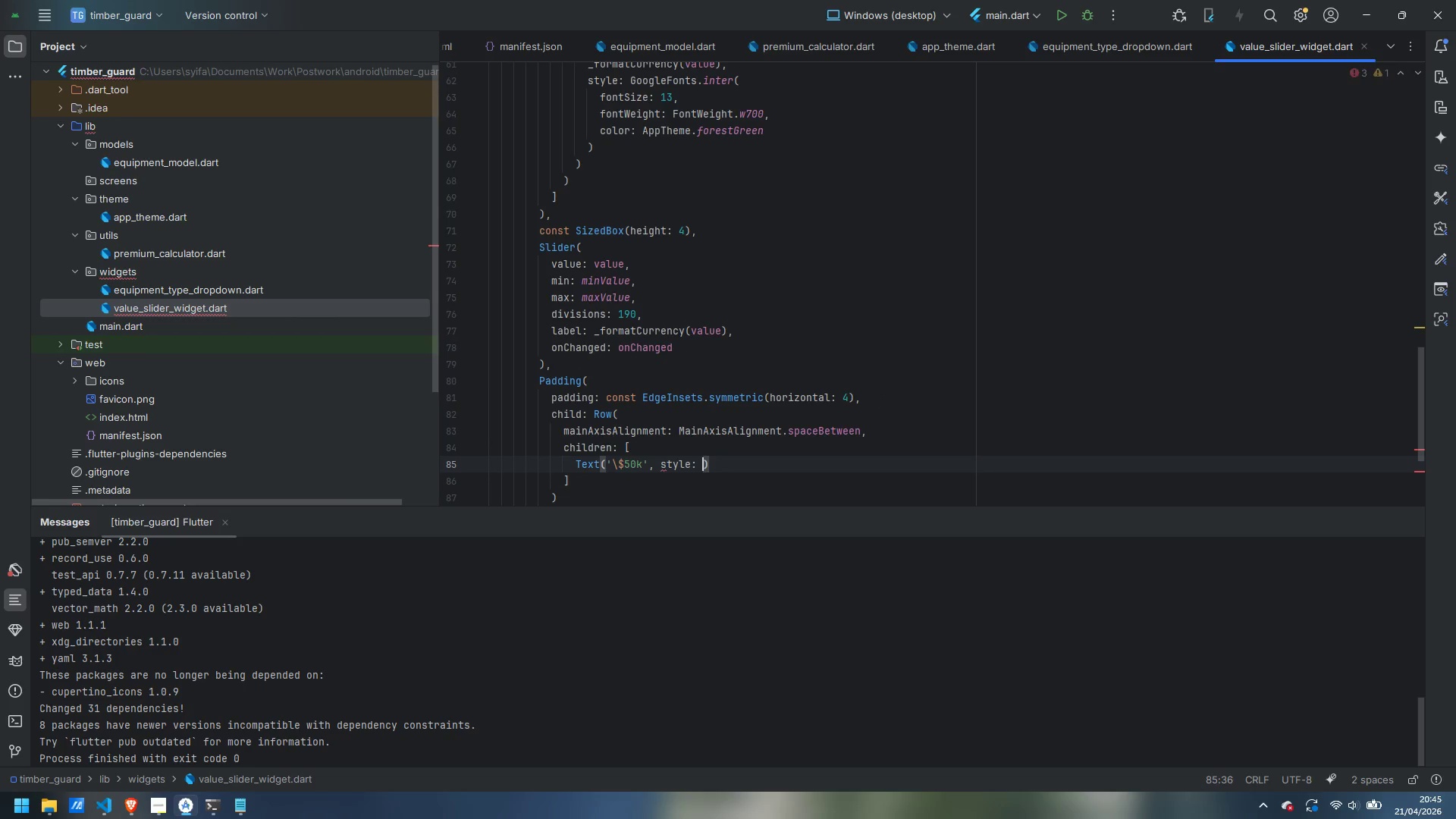 
type(GoogleFOnts)
key(Backspace)
key(Backspace)
key(Backspace)
key(Backspace)
type(onts.)
 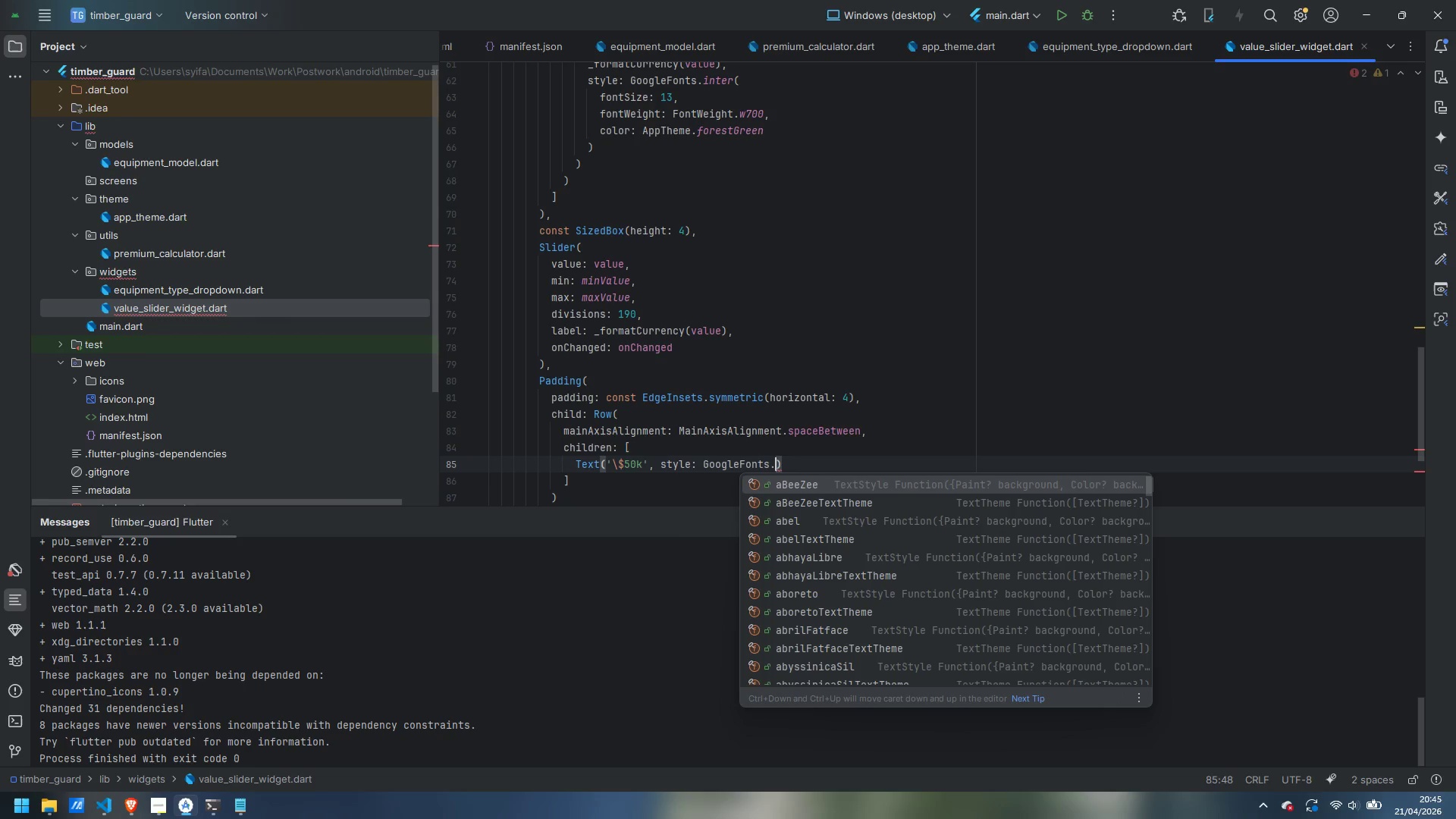 
type(Goog)
key(Backspace)
key(Backspace)
key(Backspace)
key(Backspace)
type(inter()
 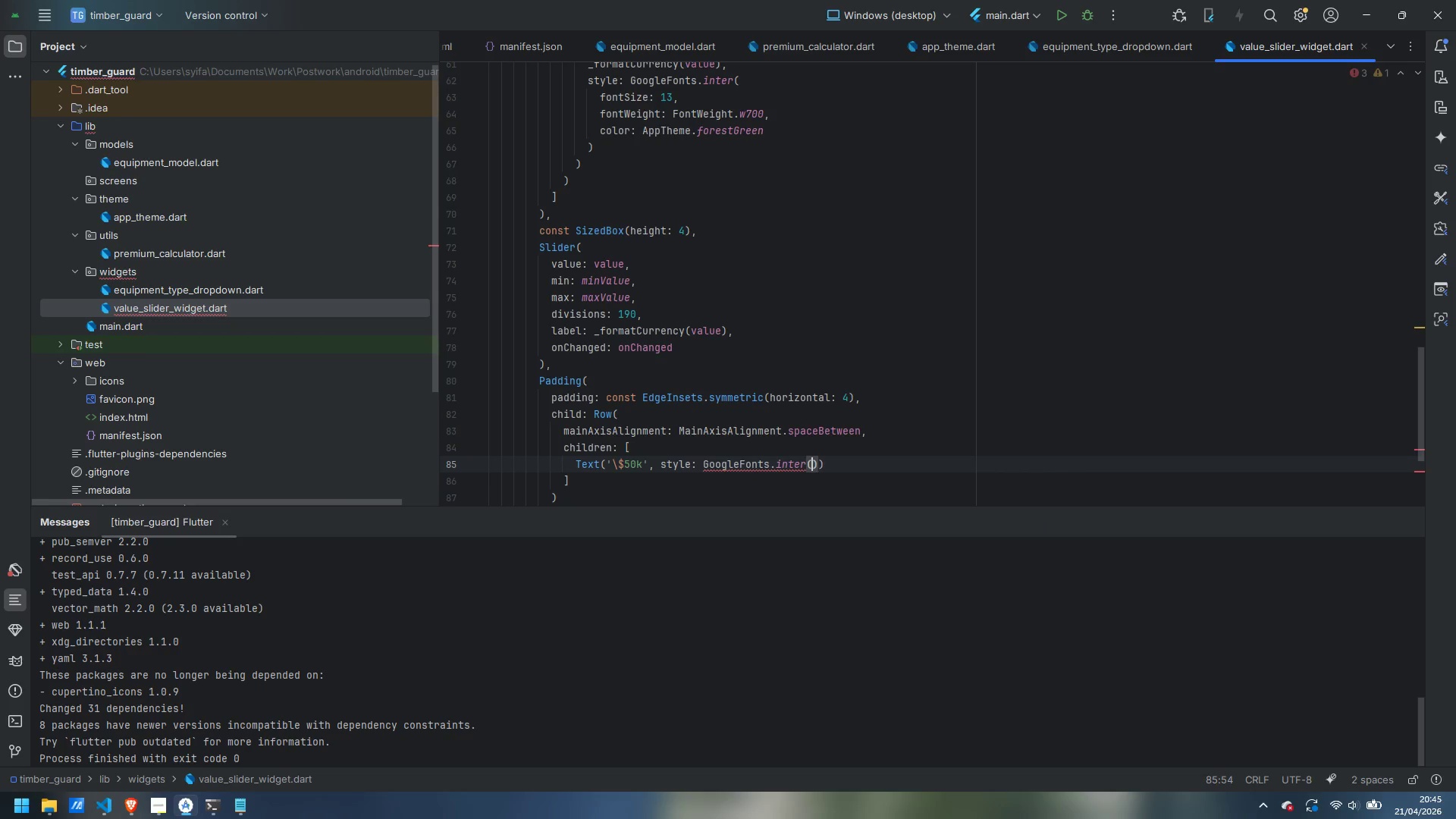 
type(fontSize: )
 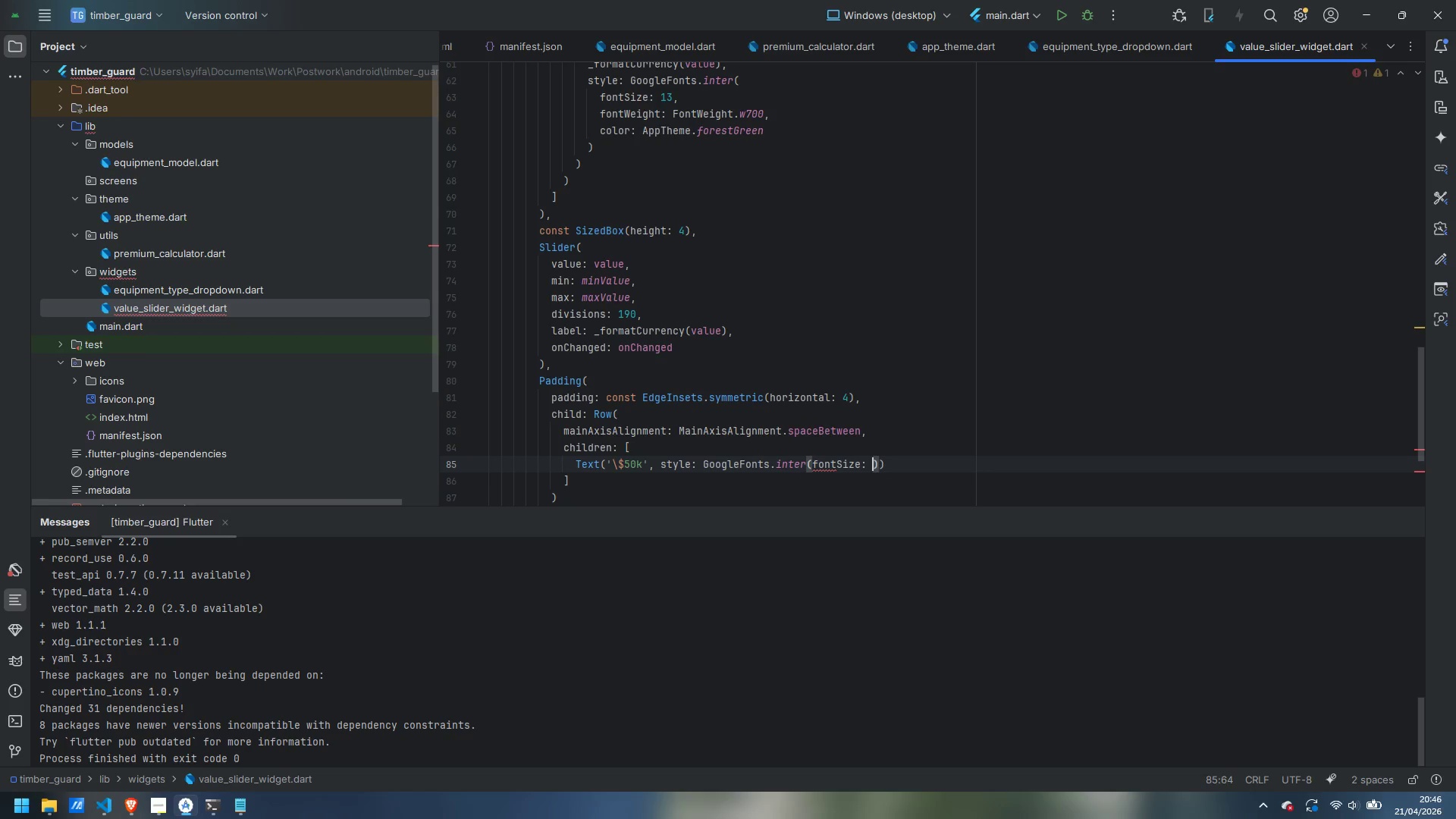 
type(11, color: AppTheme.slateGreyLight)
 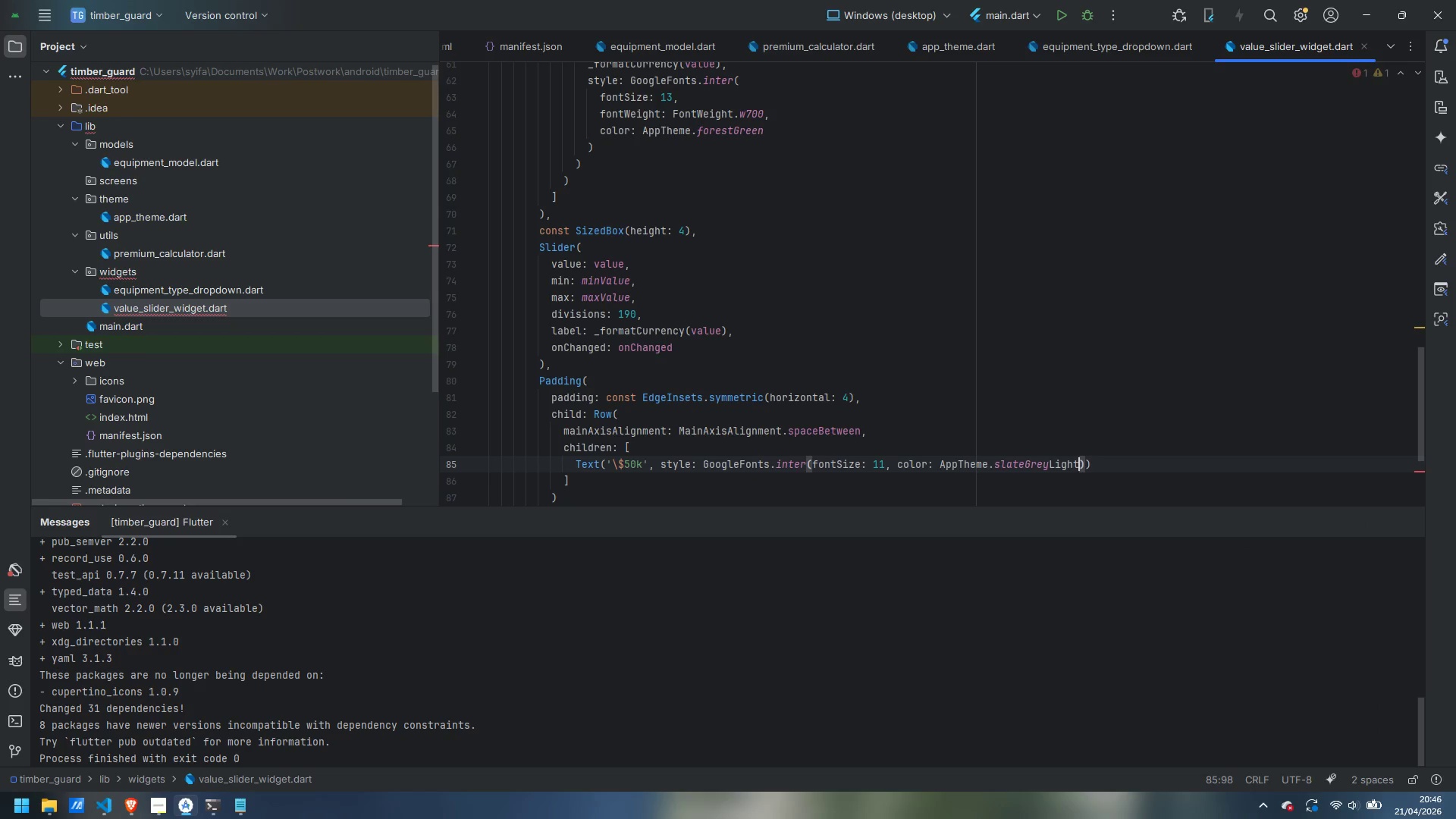 
key(ArrowRight)
 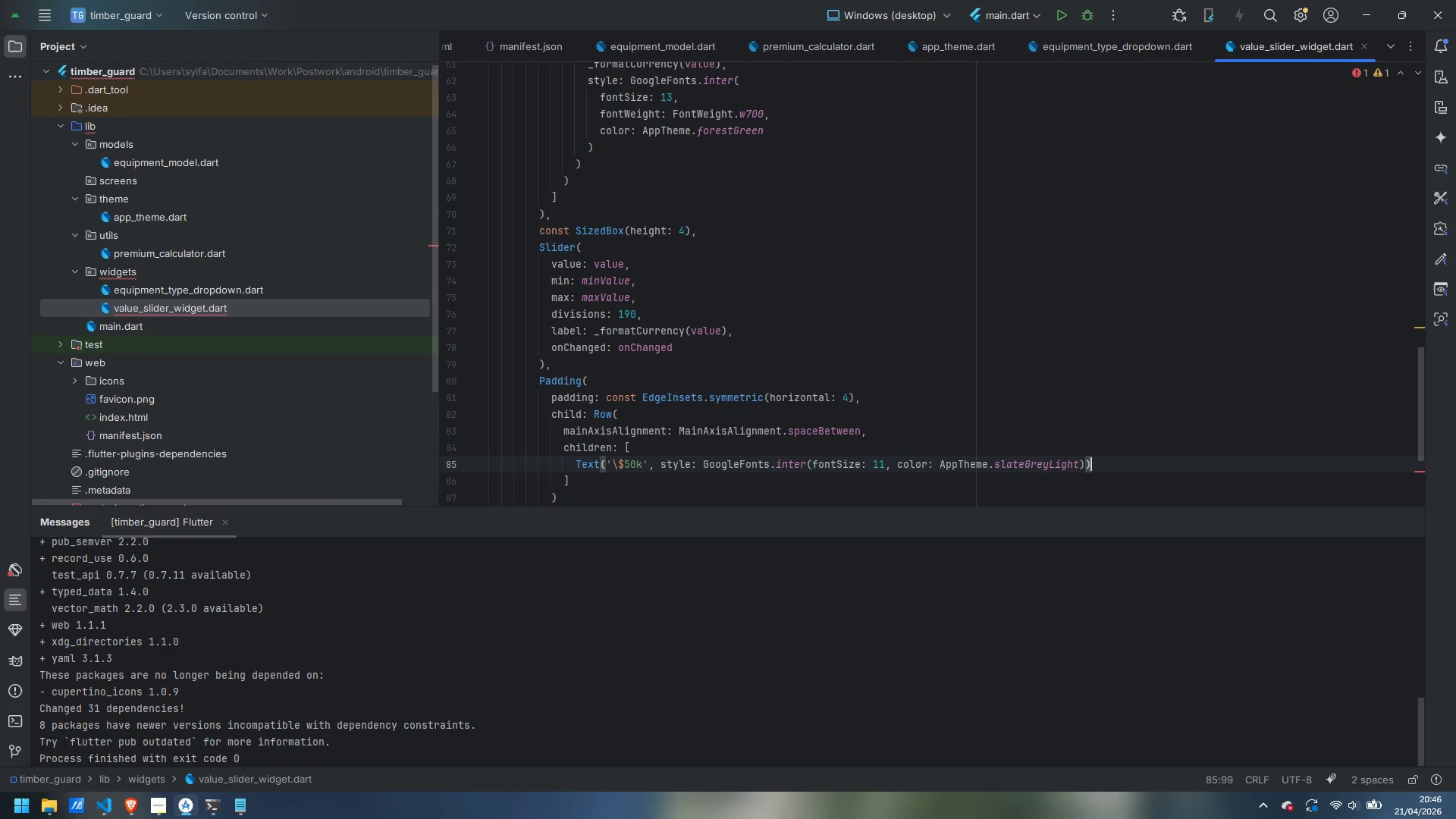 
key(ArrowRight)
 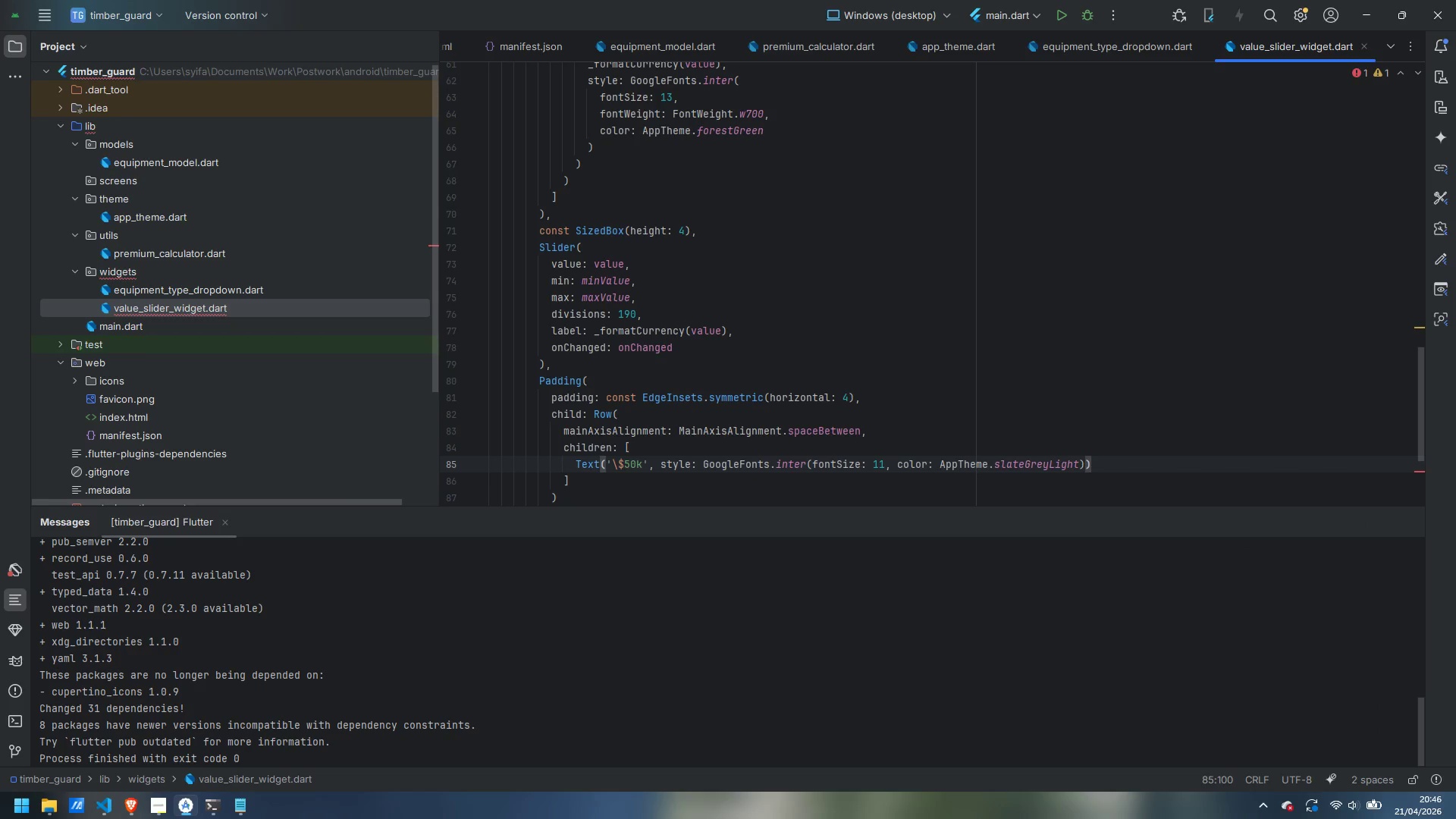 
key(Comma)
 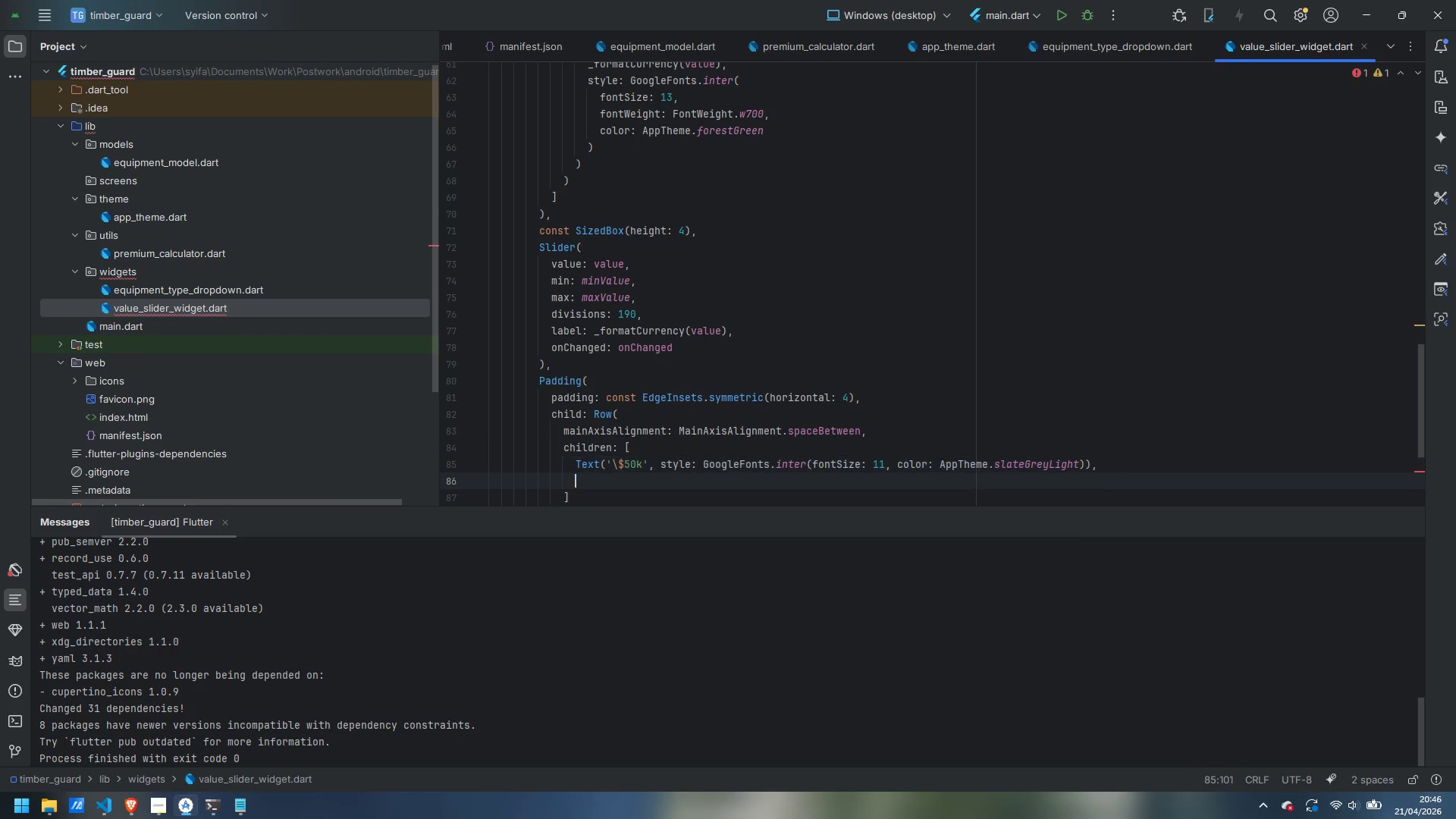 
key(Enter)
 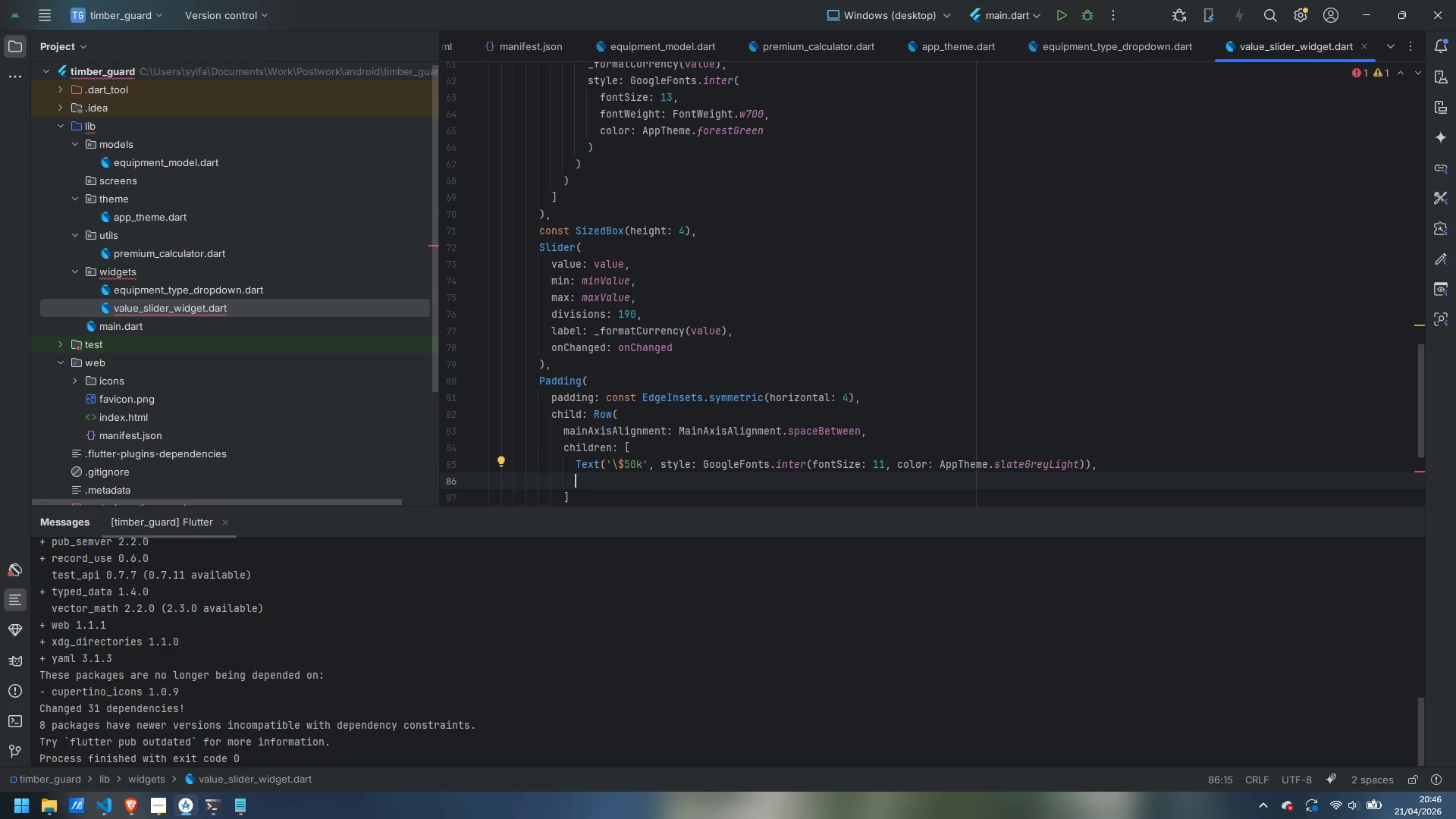 
type(Text('\$1M)
 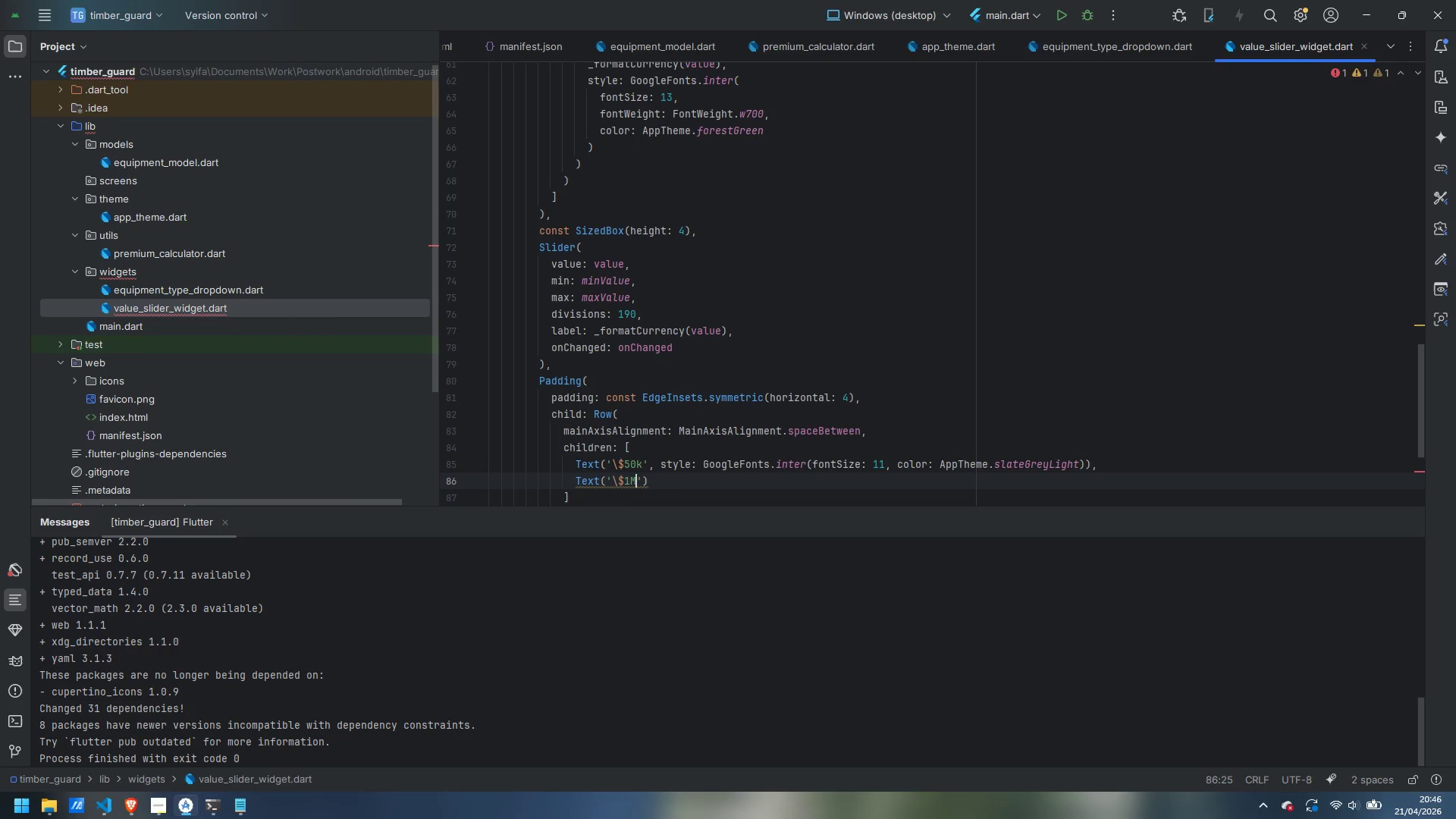 
key(ArrowRight)
 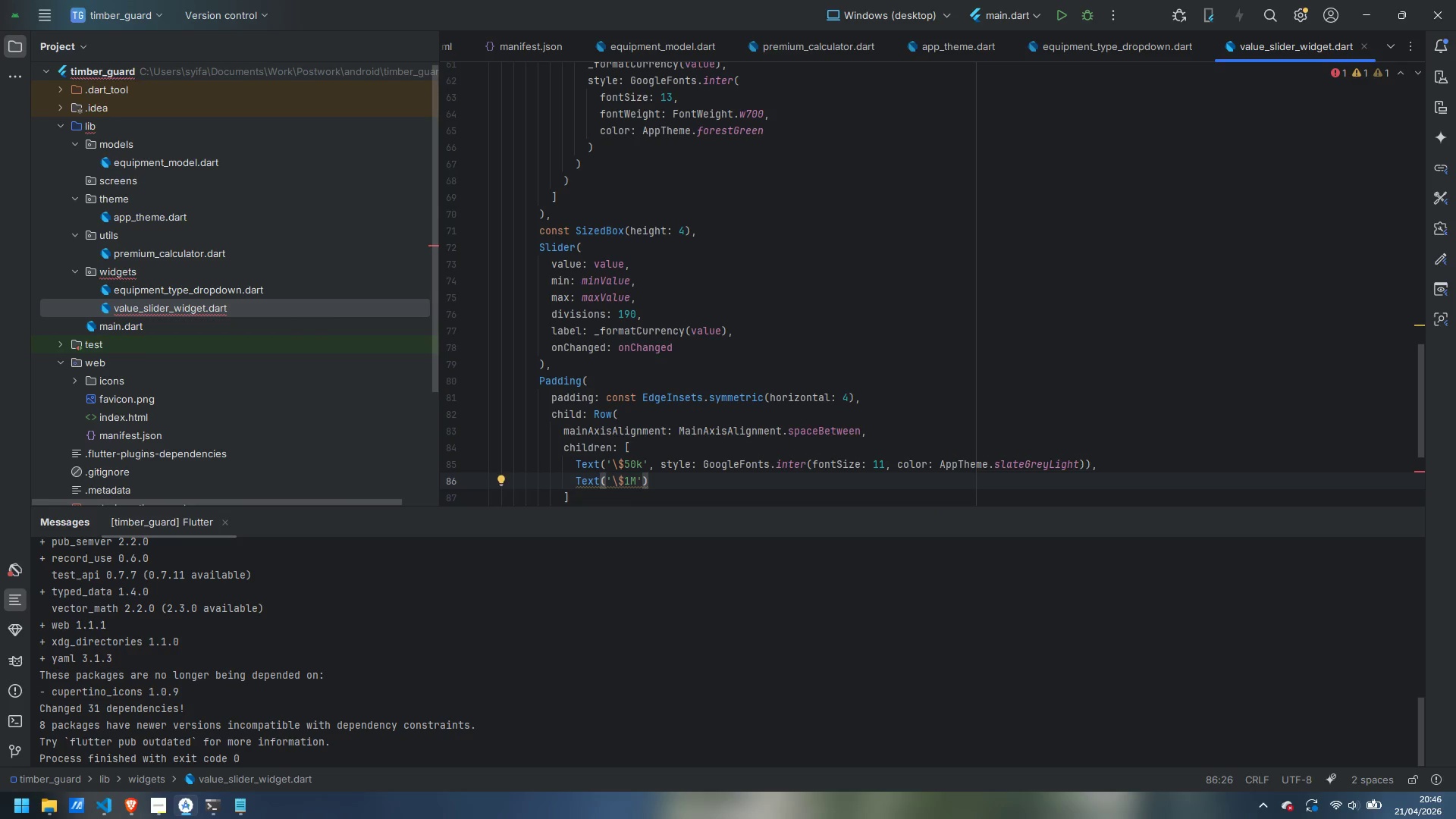 
type(, style: )
 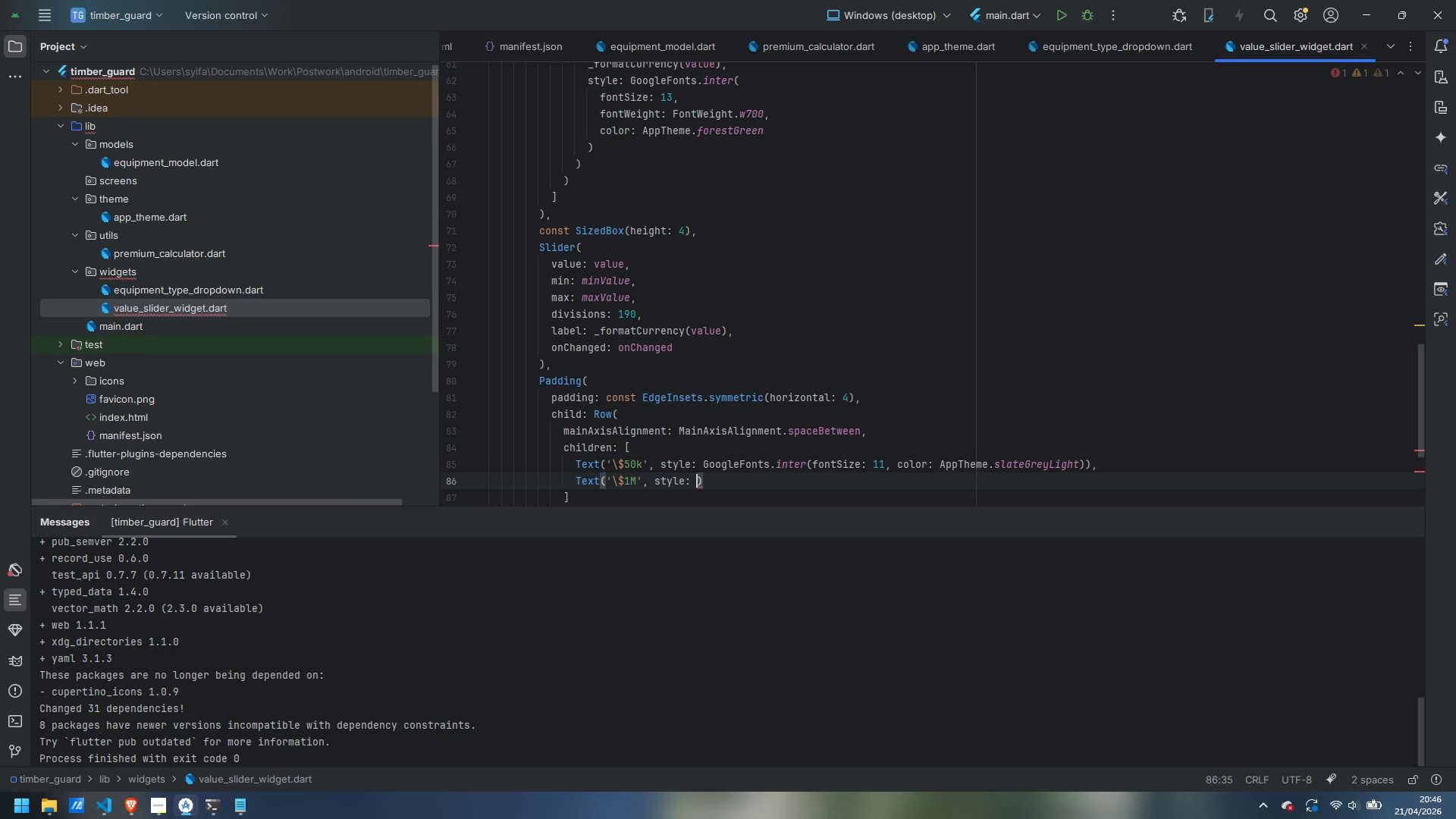 
wait(5.72)
 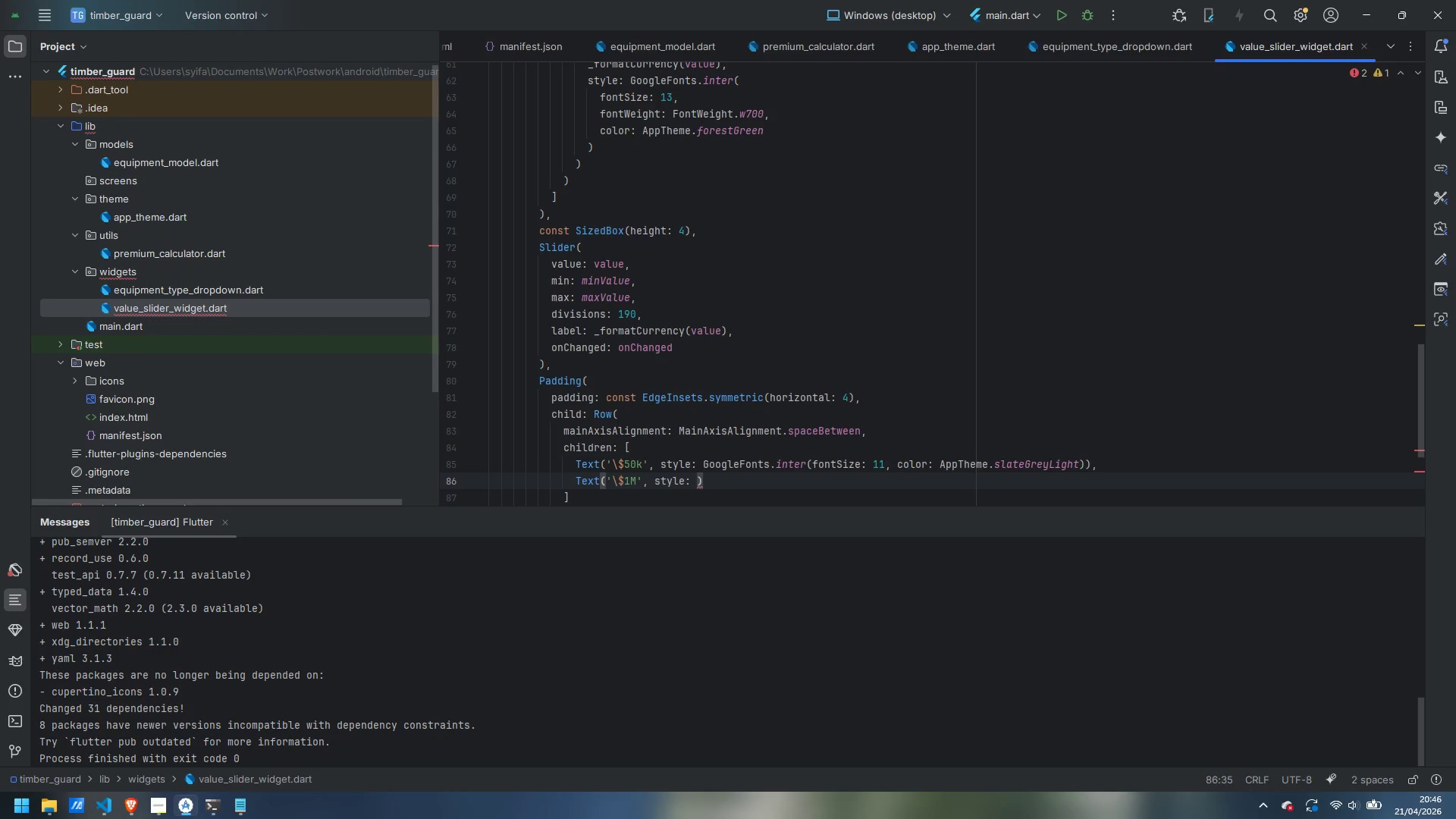 
type(GoogleFonts)
 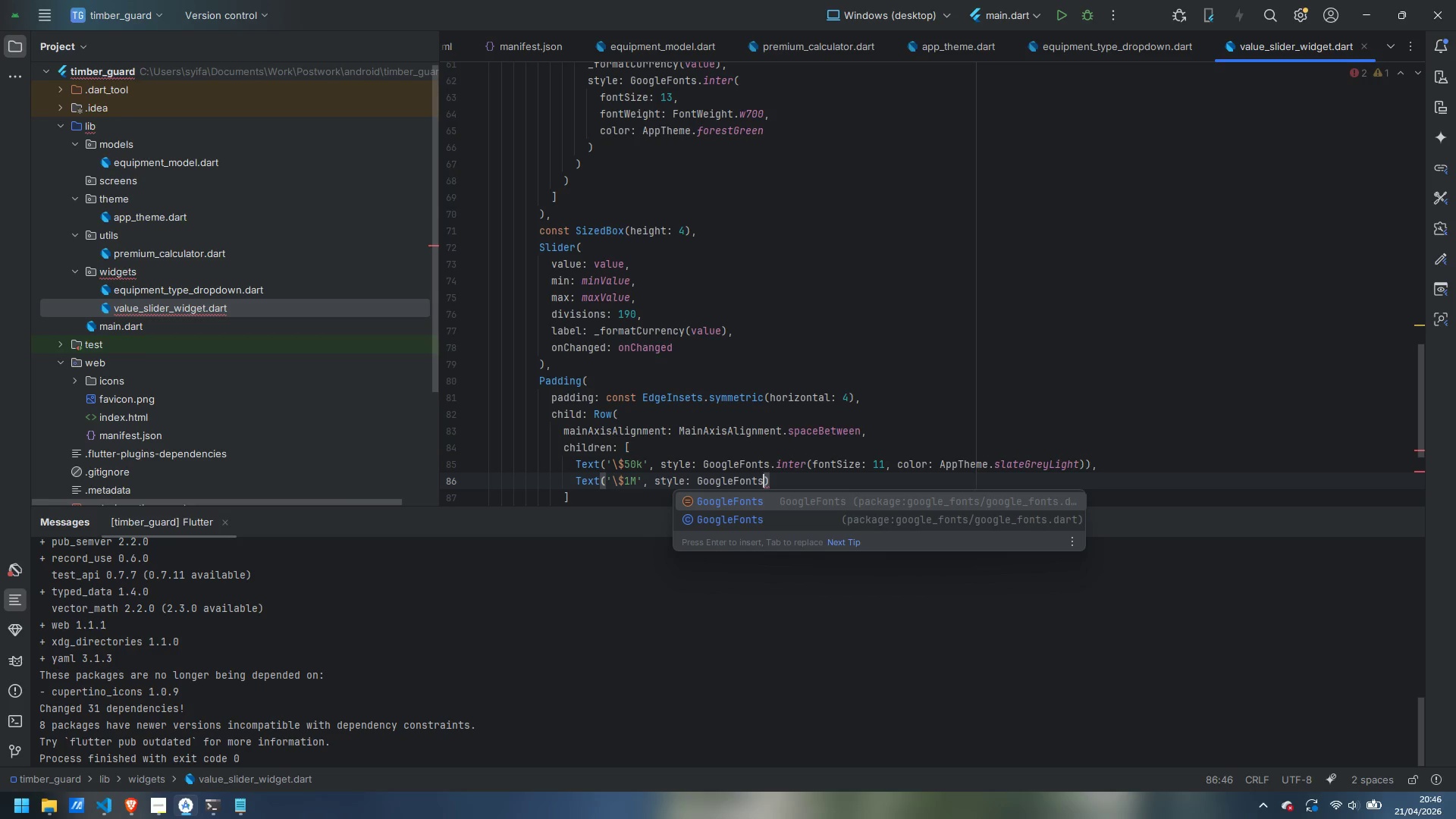 
type(.inter(fontSize: 11, color: AppTheme.slateGree)
key(Backspace)
type(yLight)
 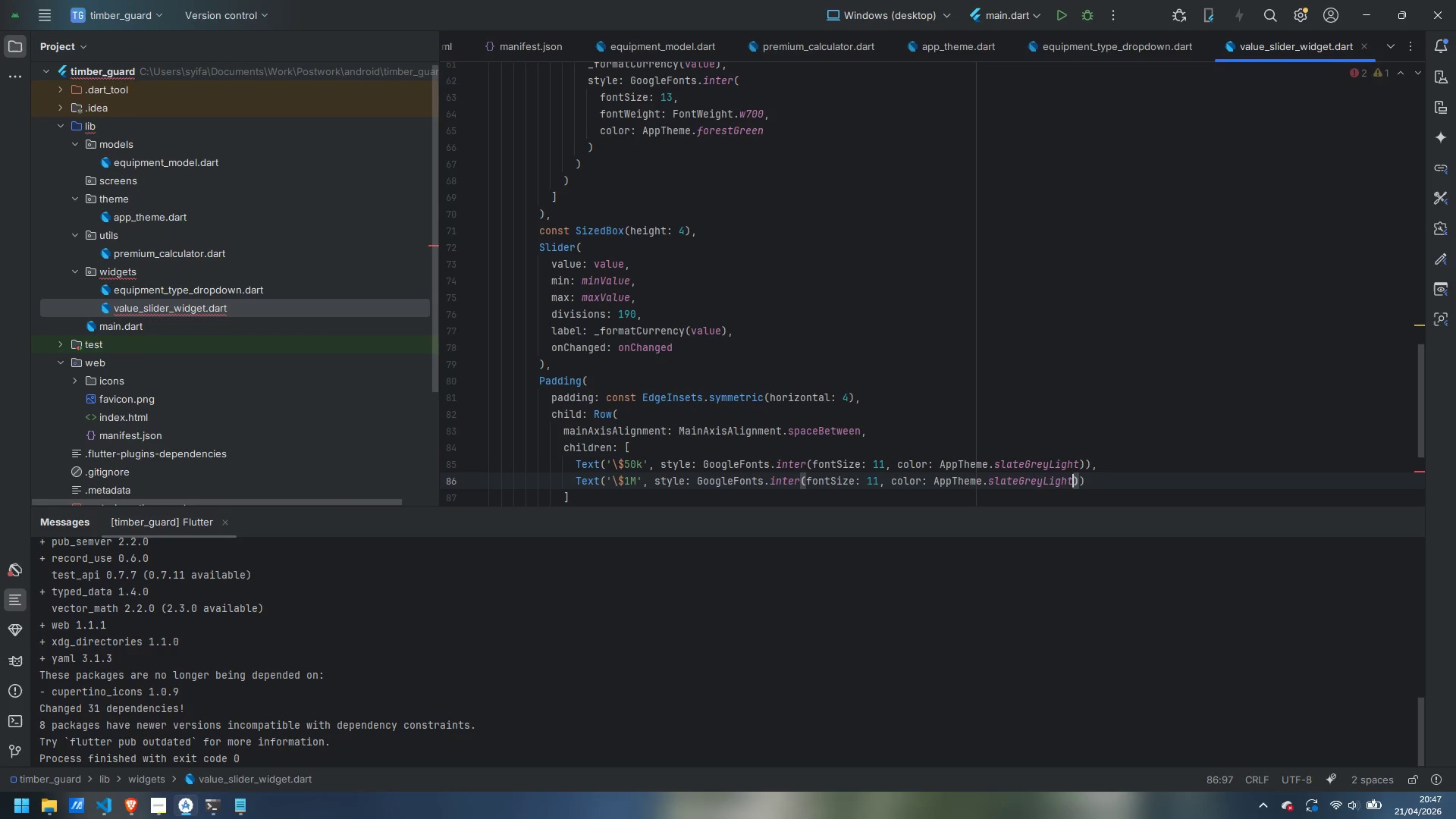 
key(ArrowRight)
 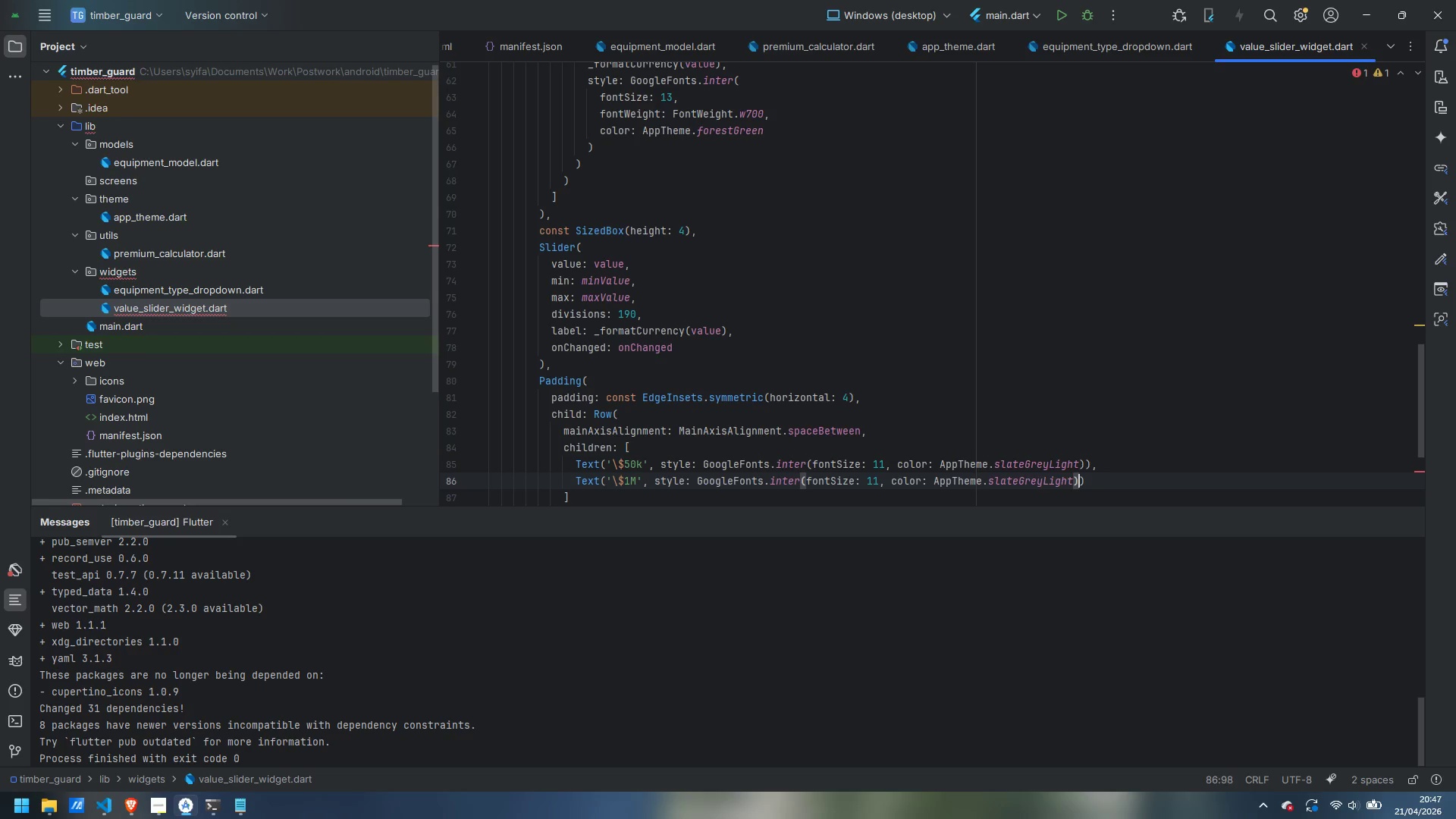 
key(ArrowRight)
 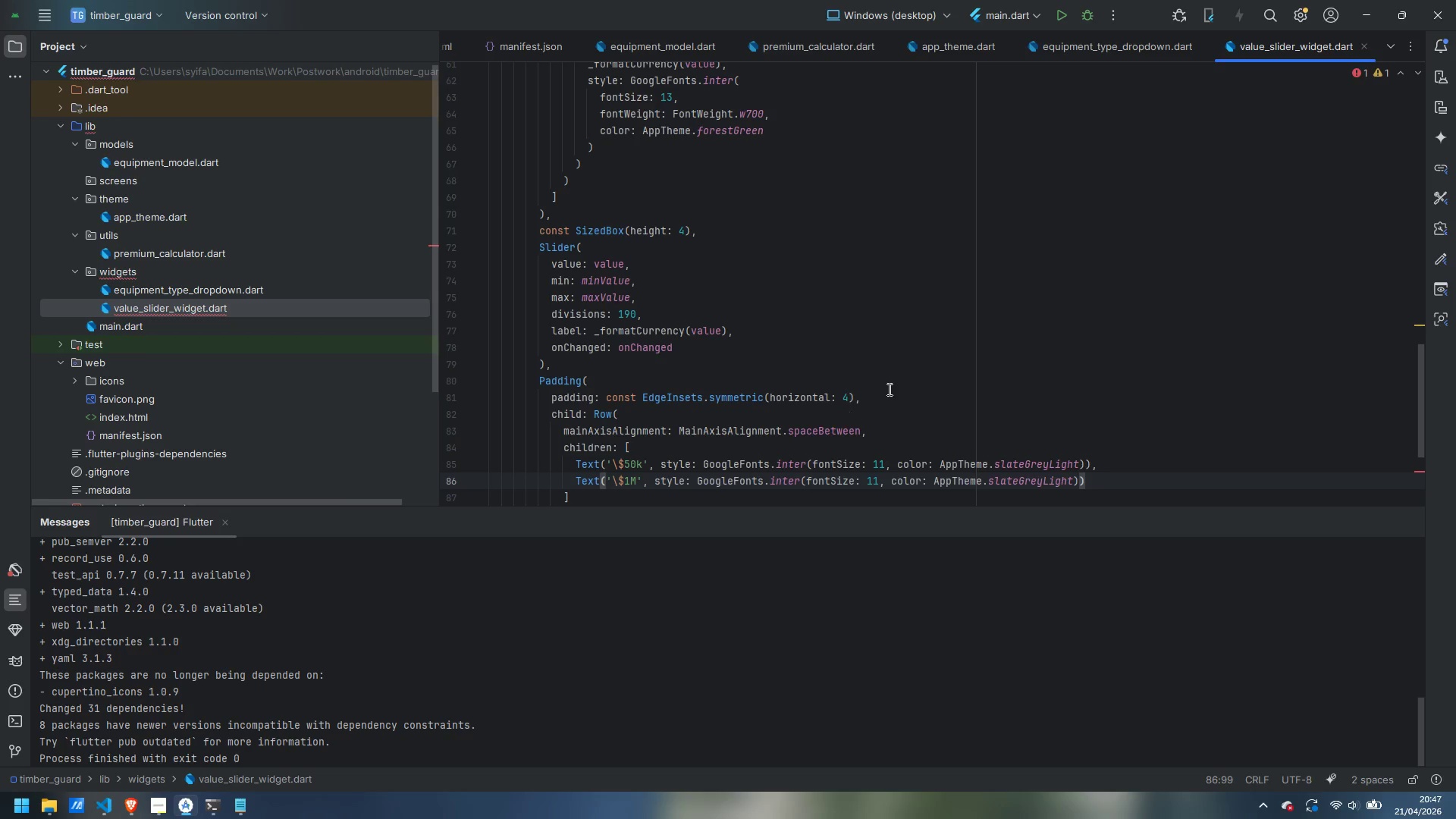 
scroll: coordinate [888, 388], scroll_direction: down, amount: 3.0
 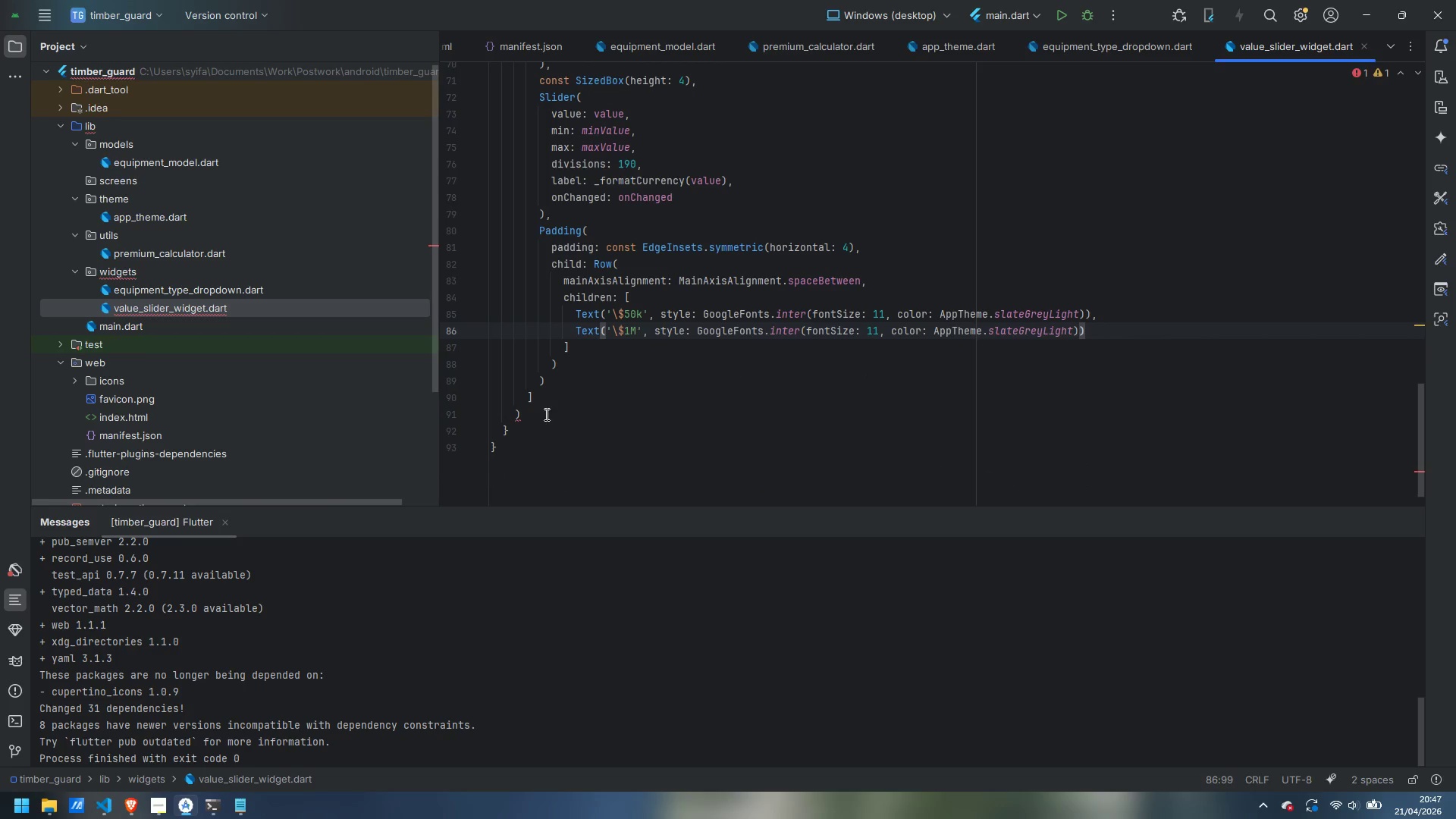 
left_click([546, 411])
 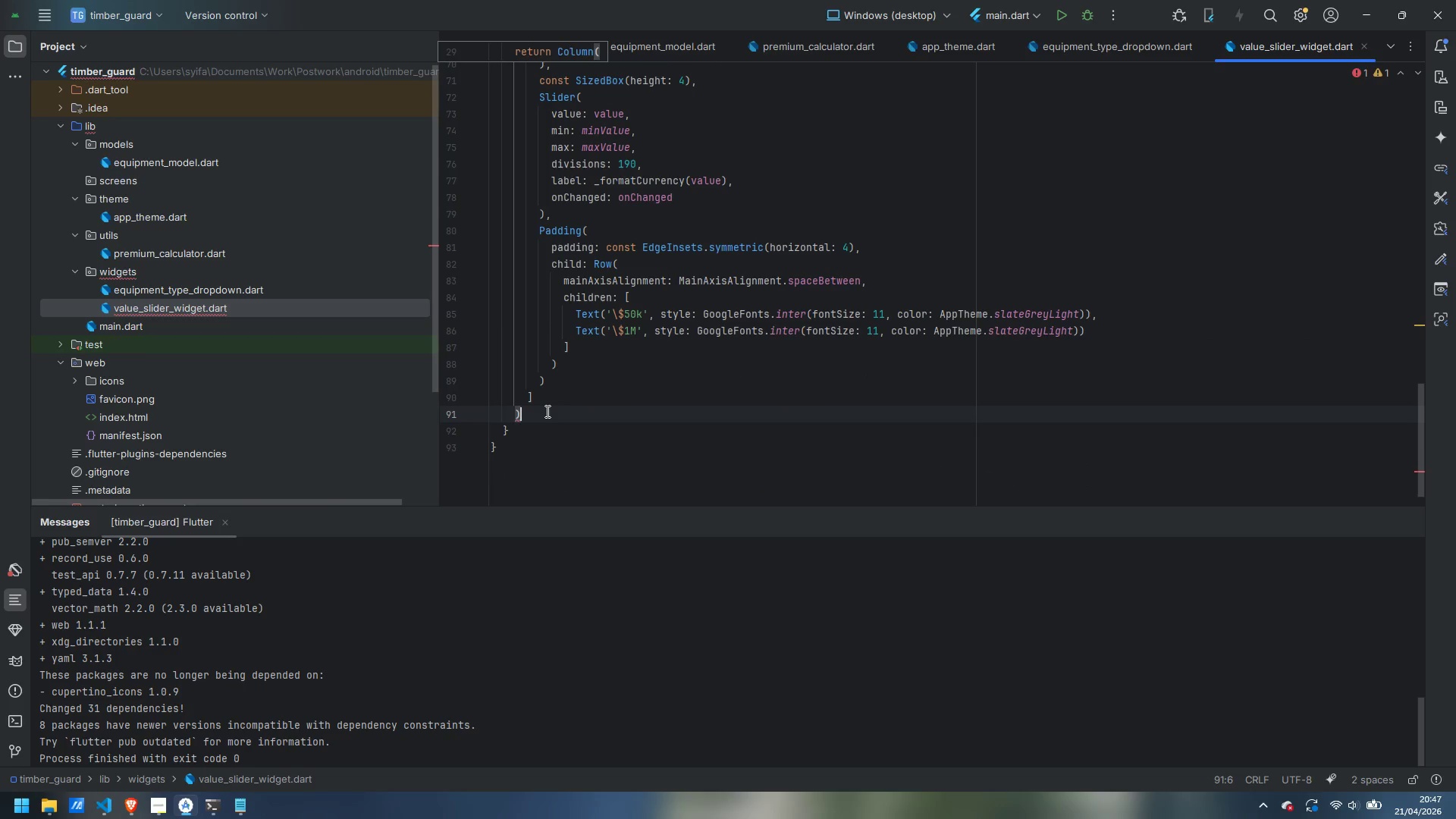 
key(Semicolon)
 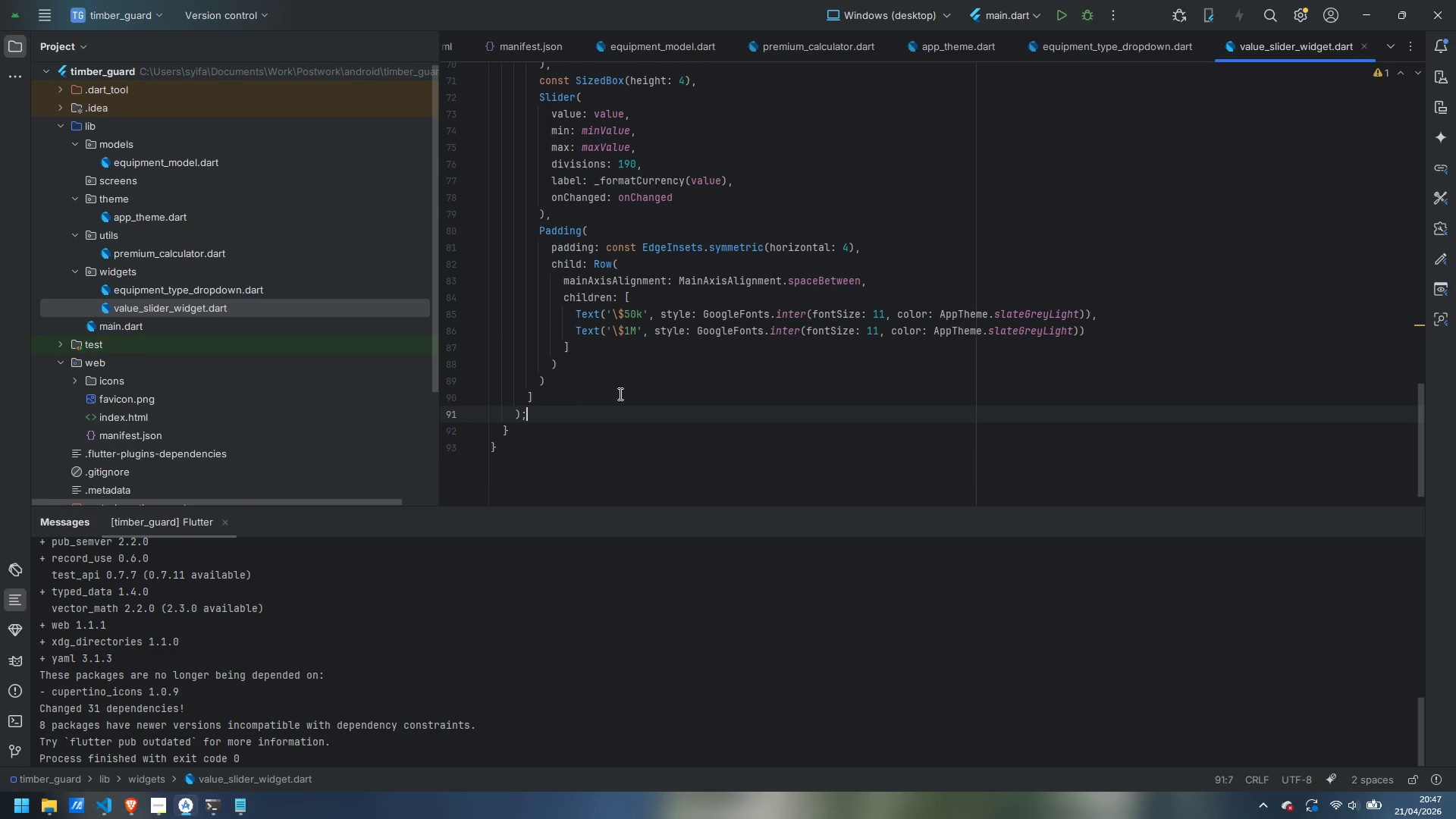 
scroll: coordinate [625, 392], scroll_direction: up, amount: 4.0
 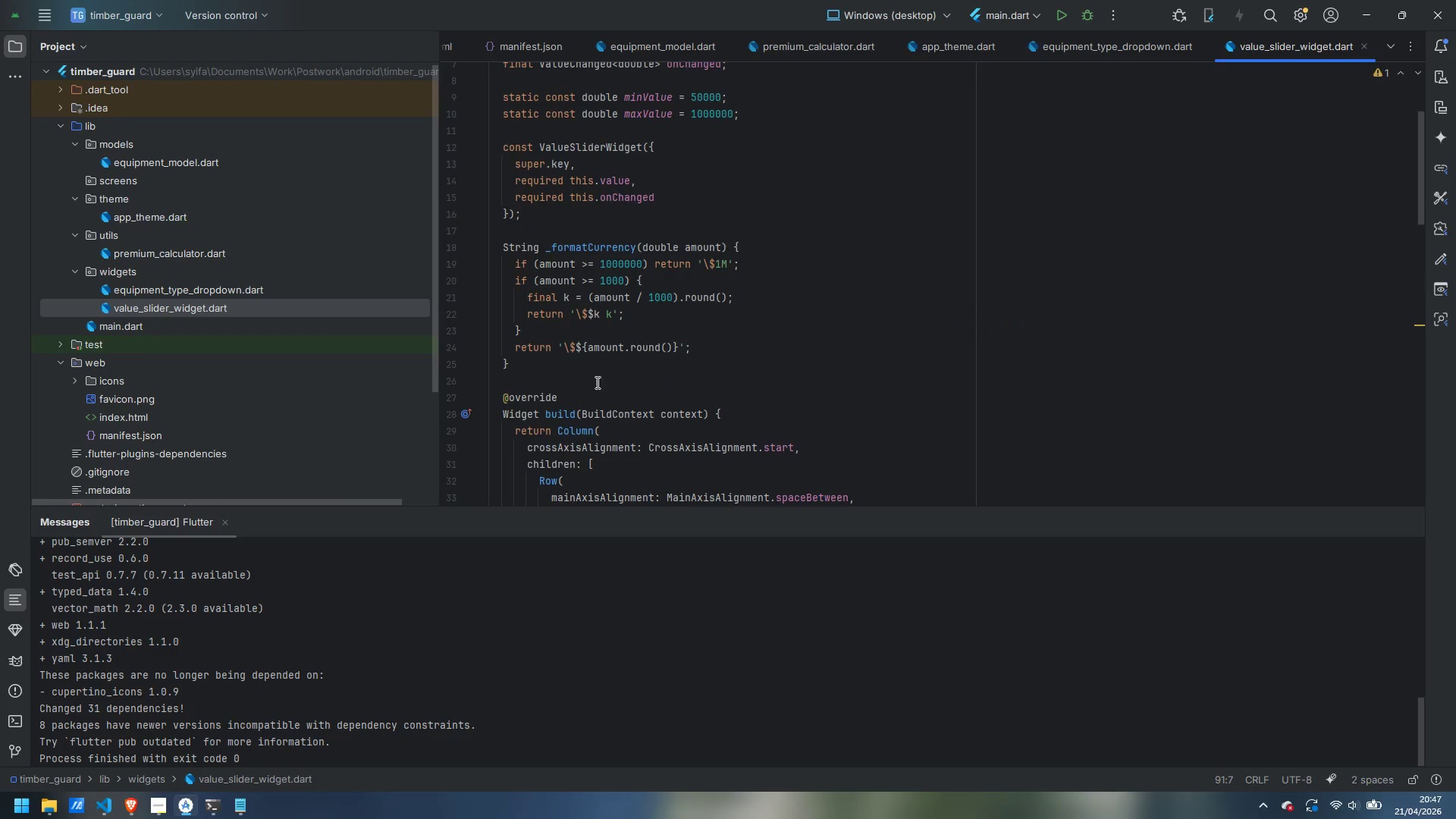 
right_click([125, 273])
 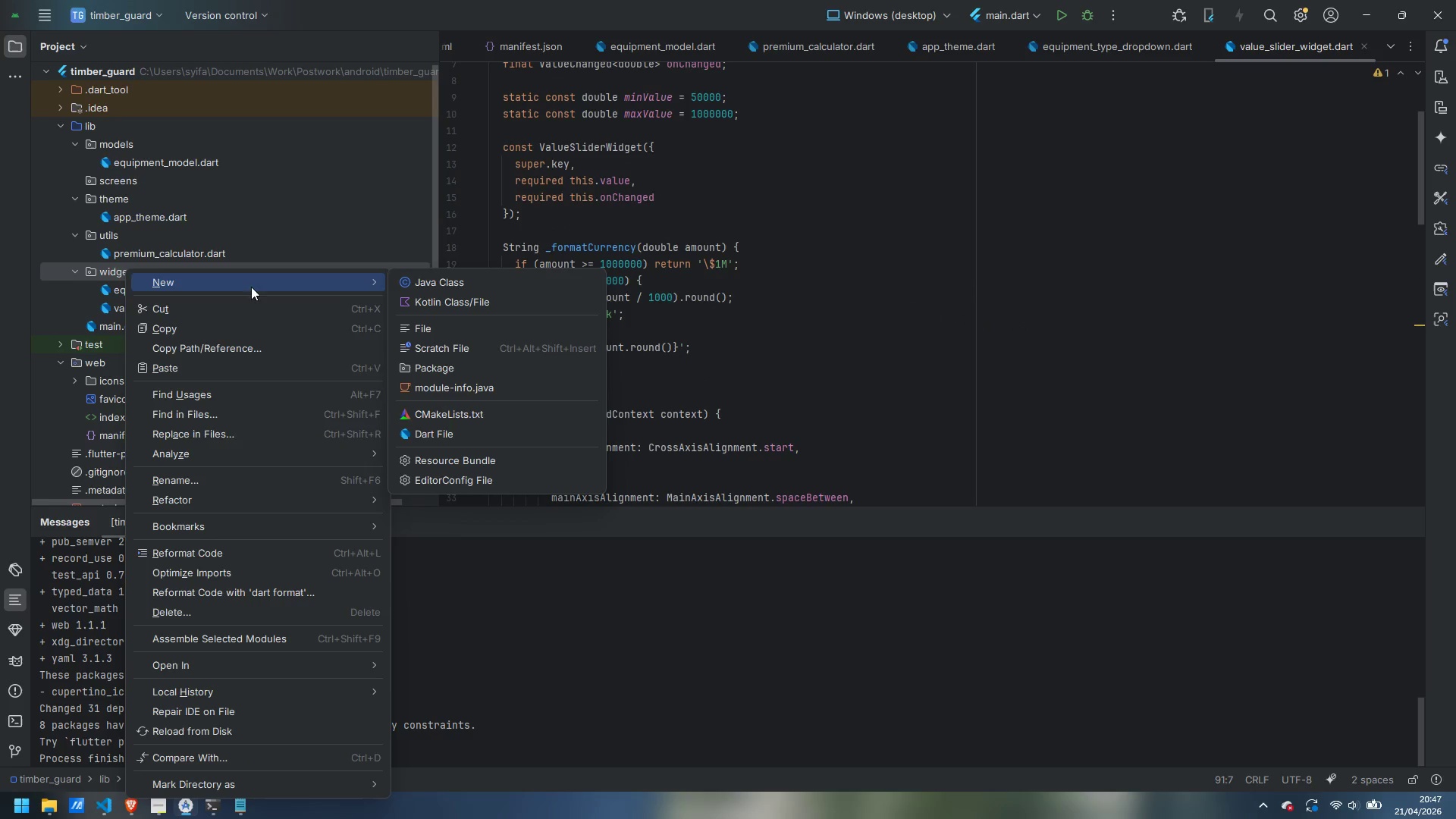 
wait(5.52)
 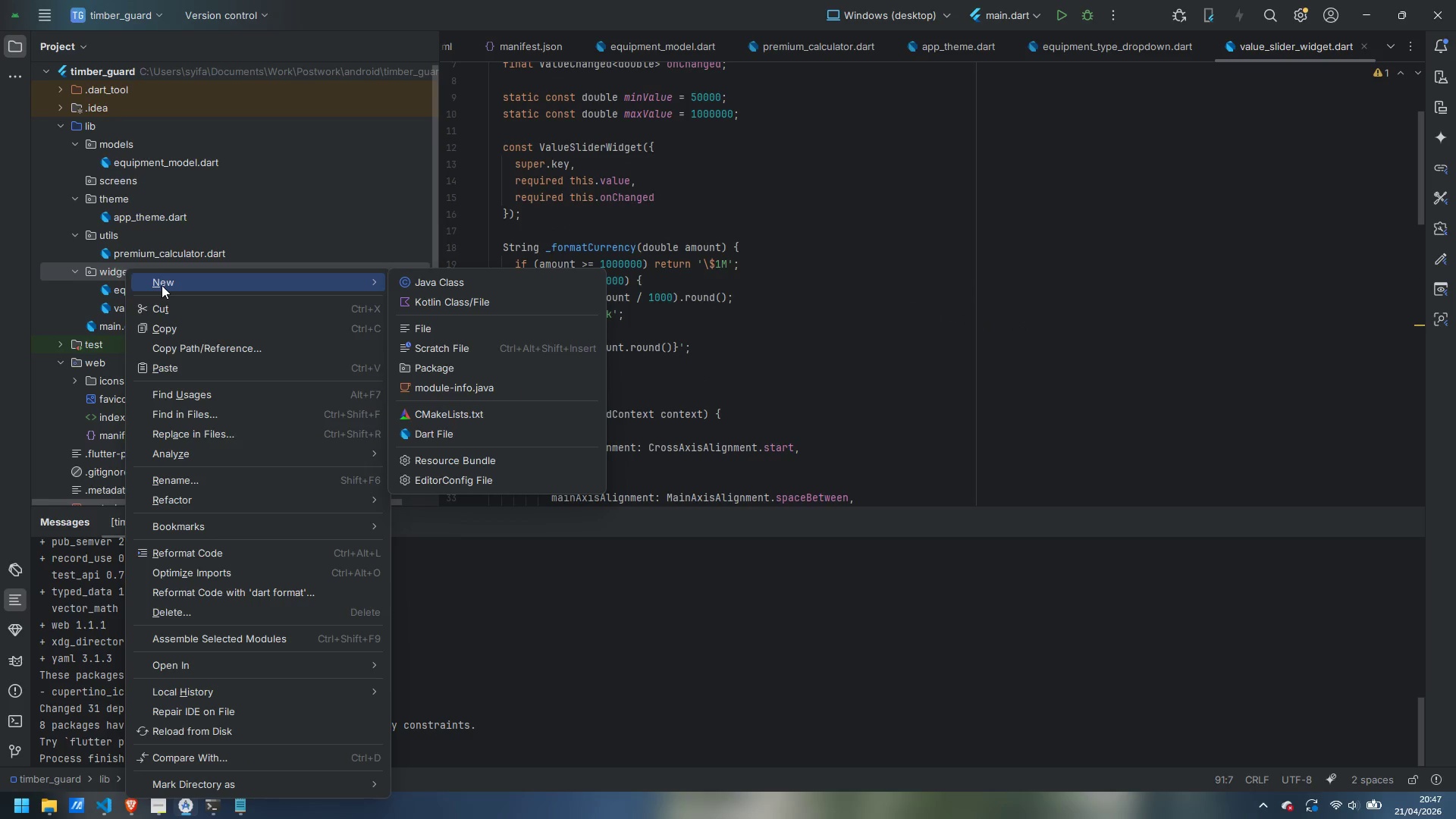 
left_click([475, 434])
 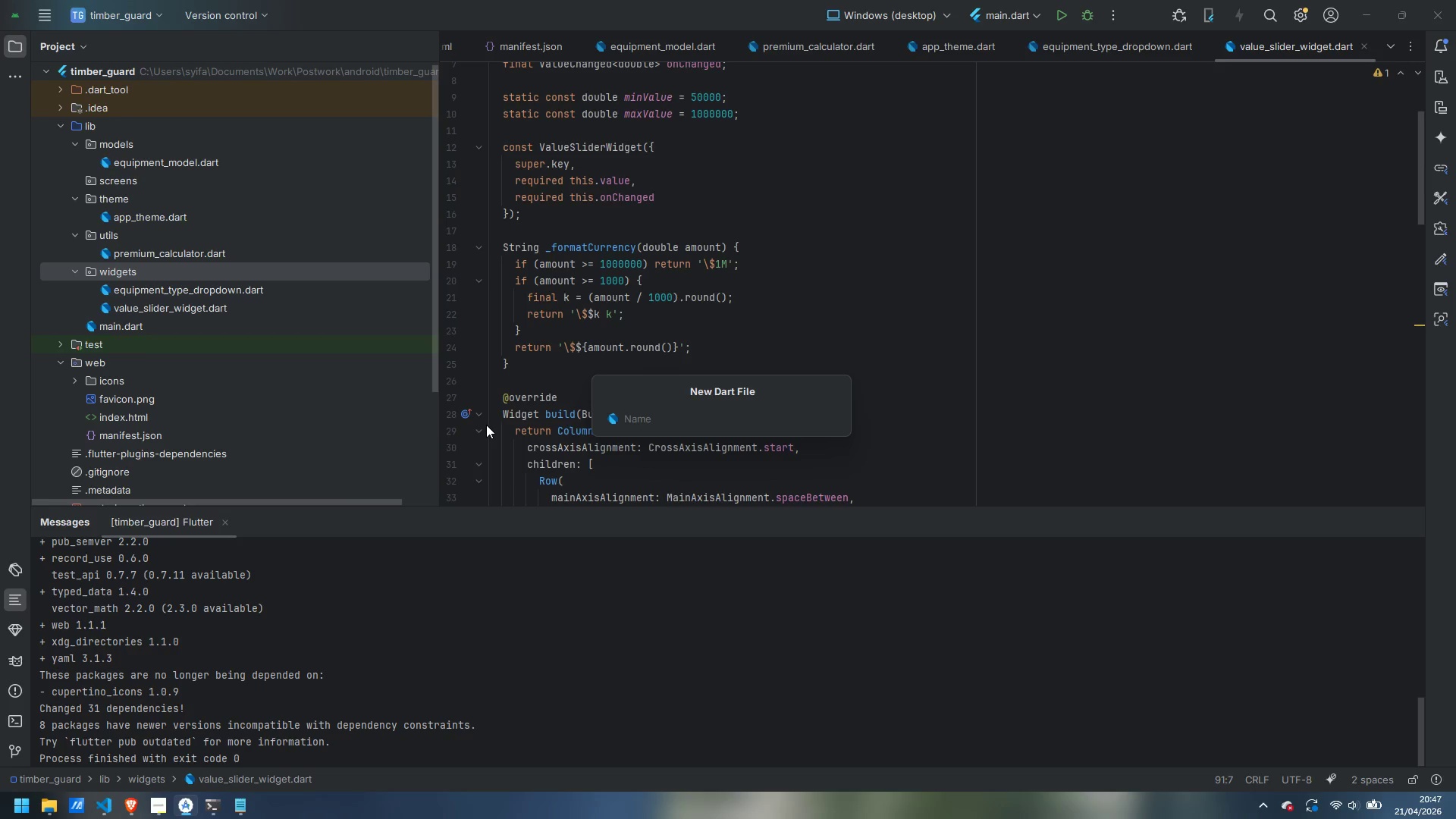 
wait(7.91)
 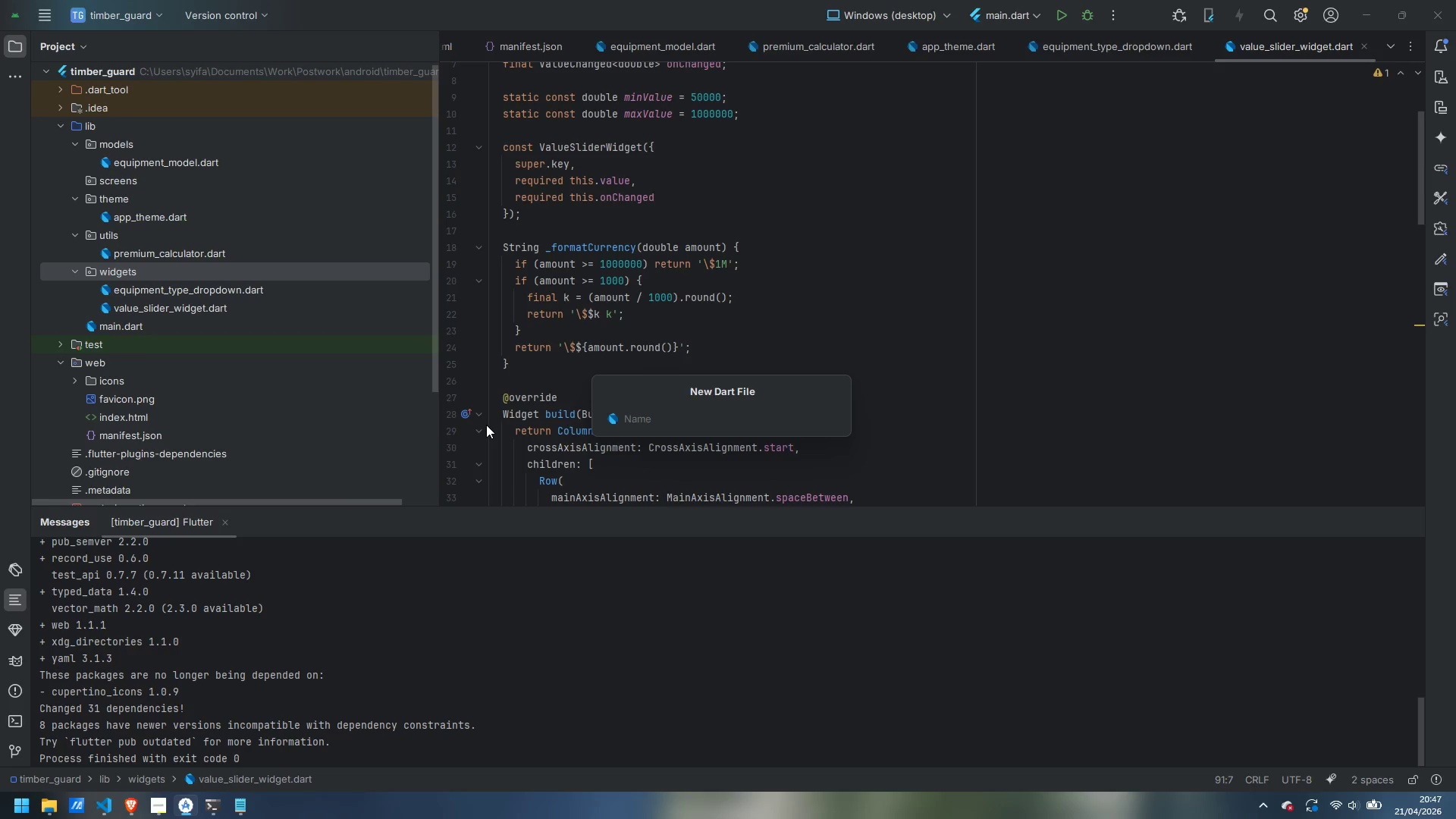 
type(age_input_widget)
 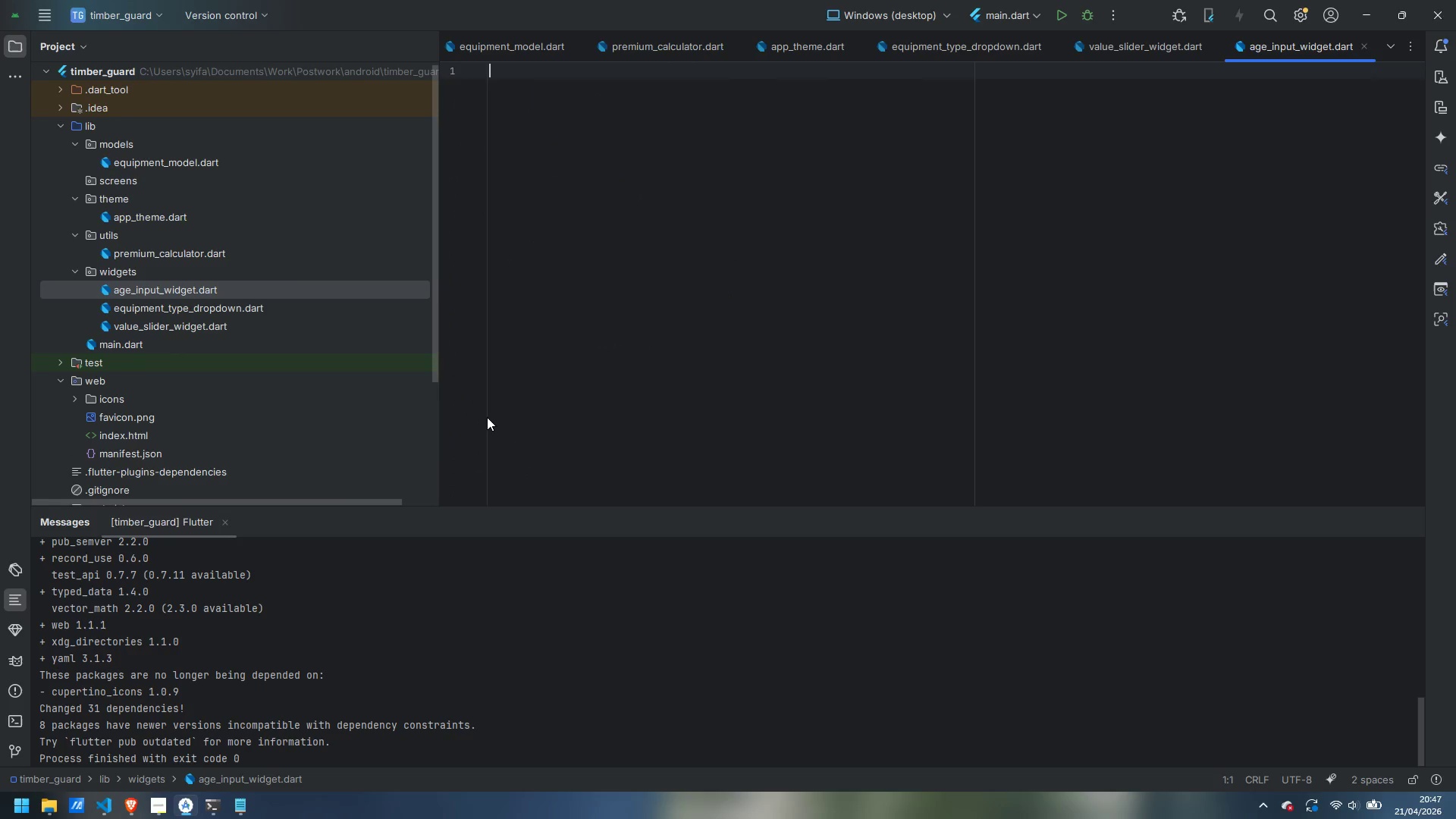 
 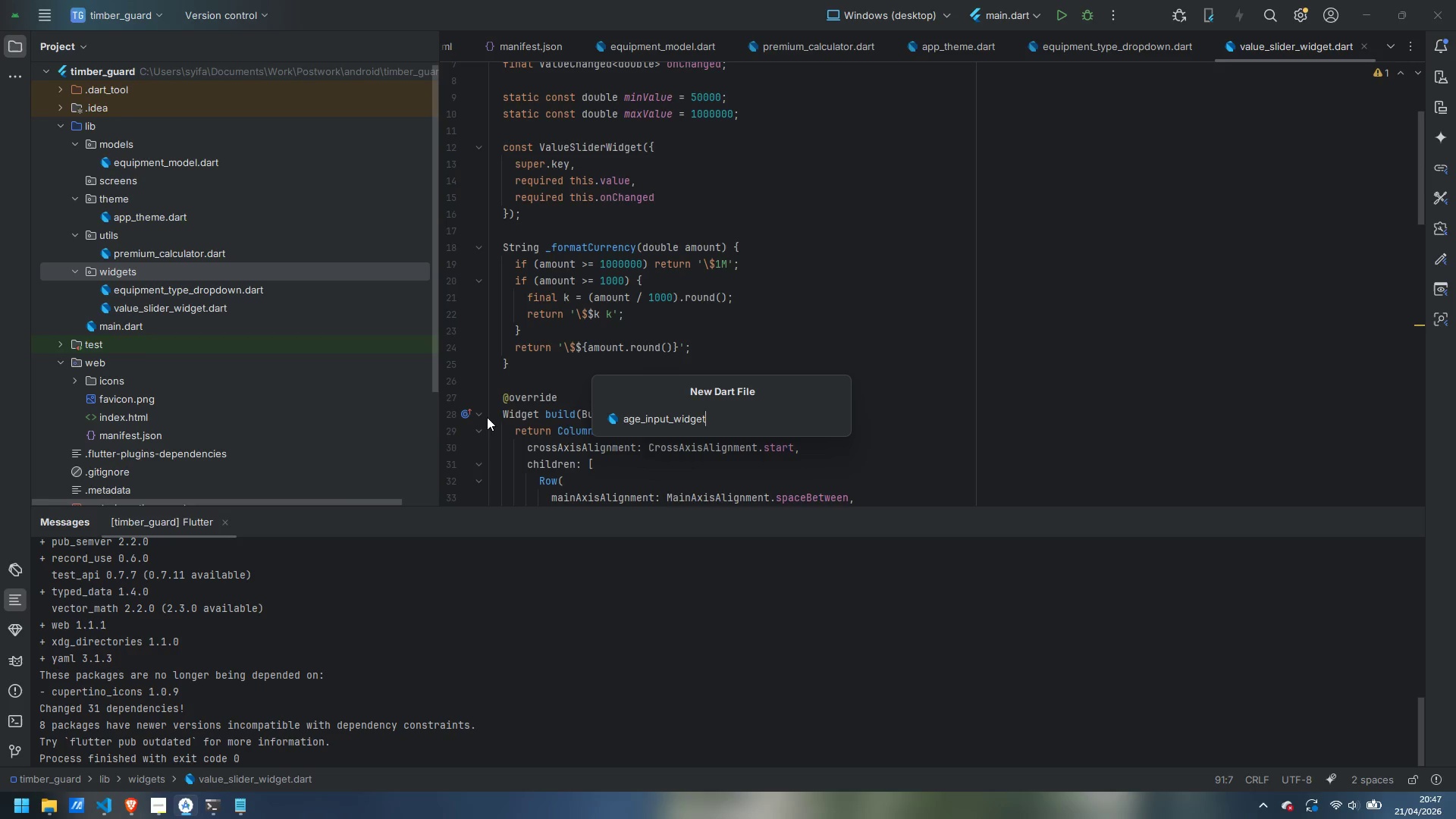 
key(Enter)
 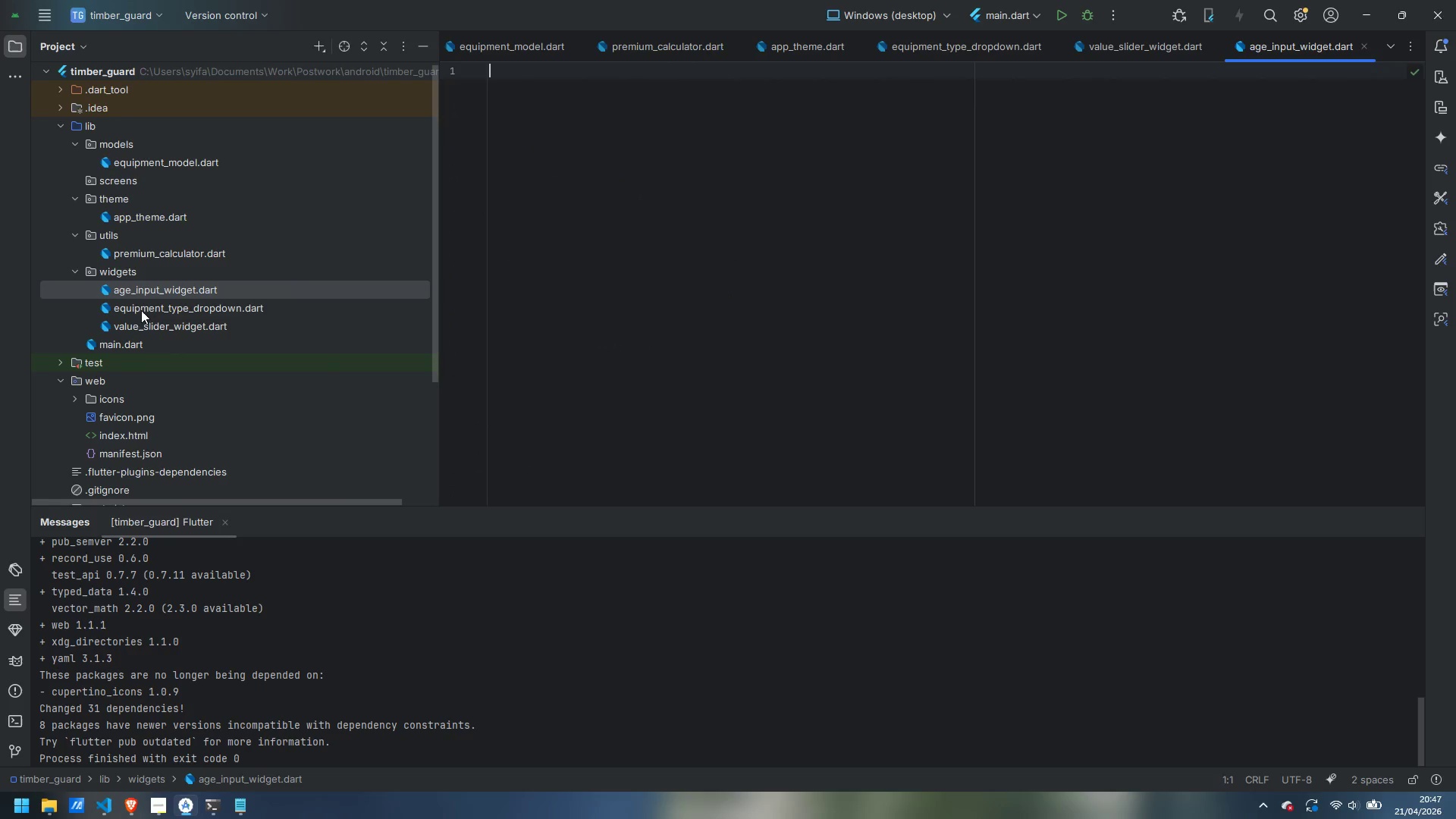 
double_click([150, 325])
 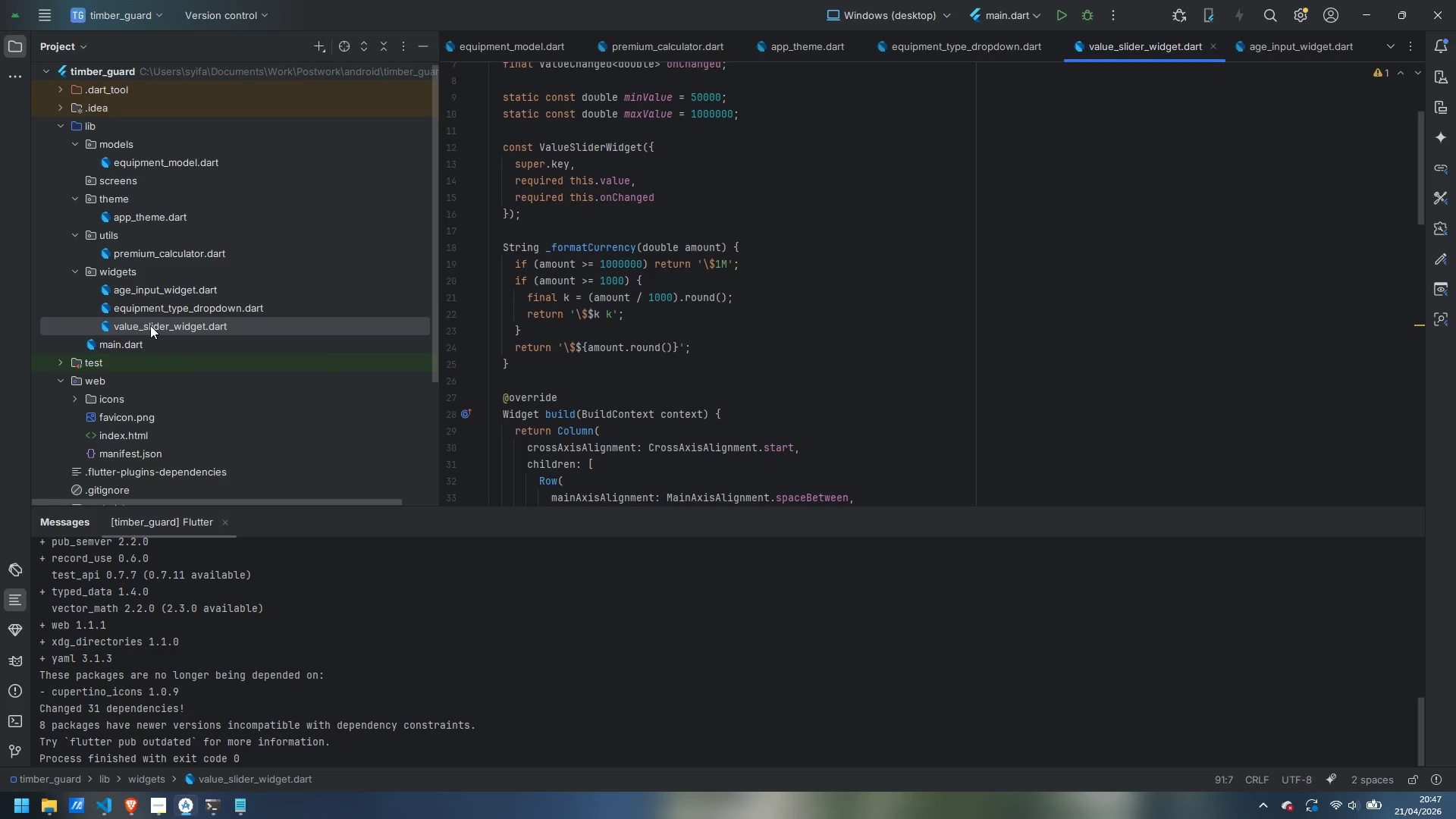 
wait(5.03)
 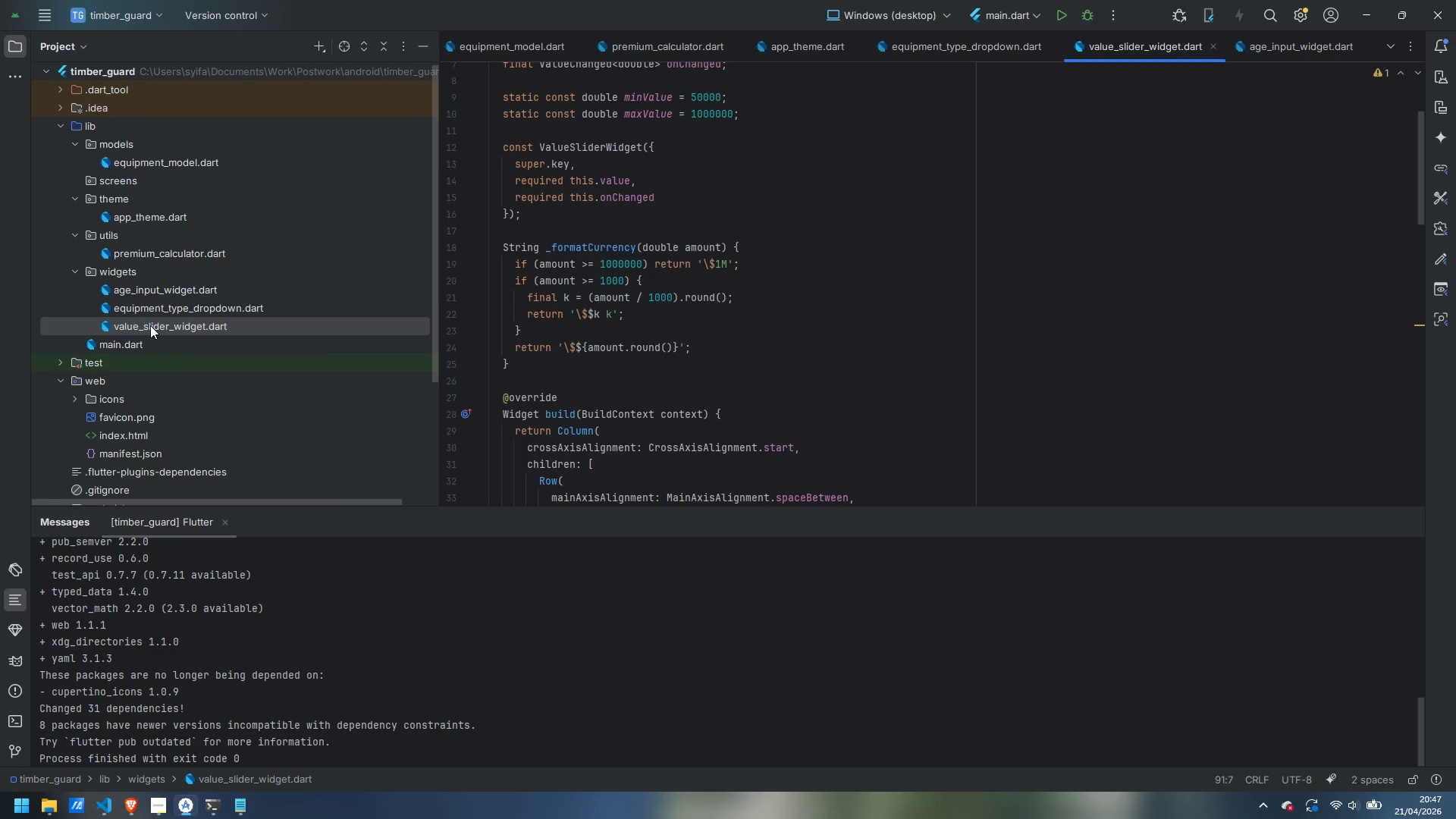 
scroll: coordinate [750, 416], scroll_direction: up, amount: 13.0
 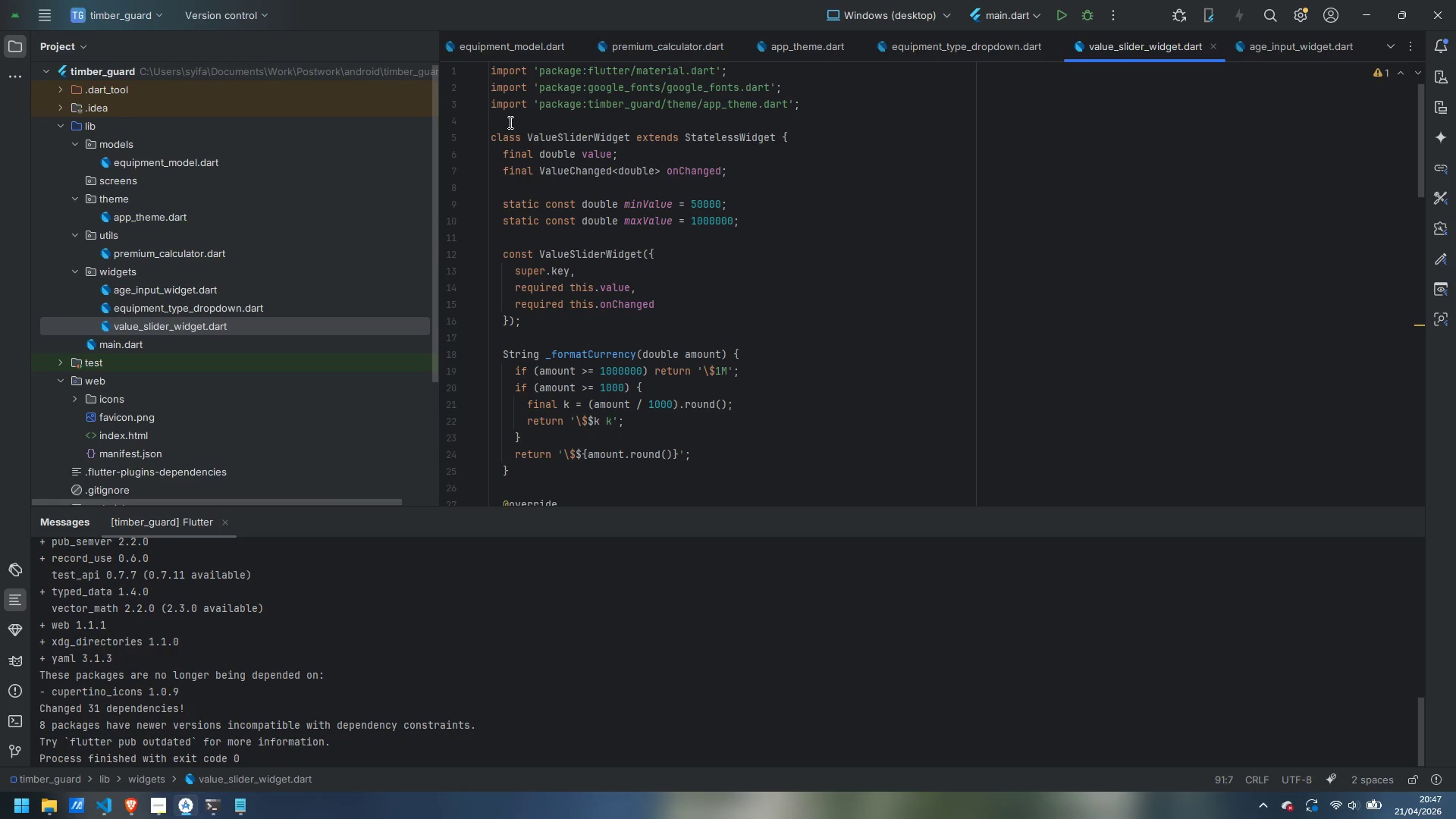 
left_click([510, 124])
 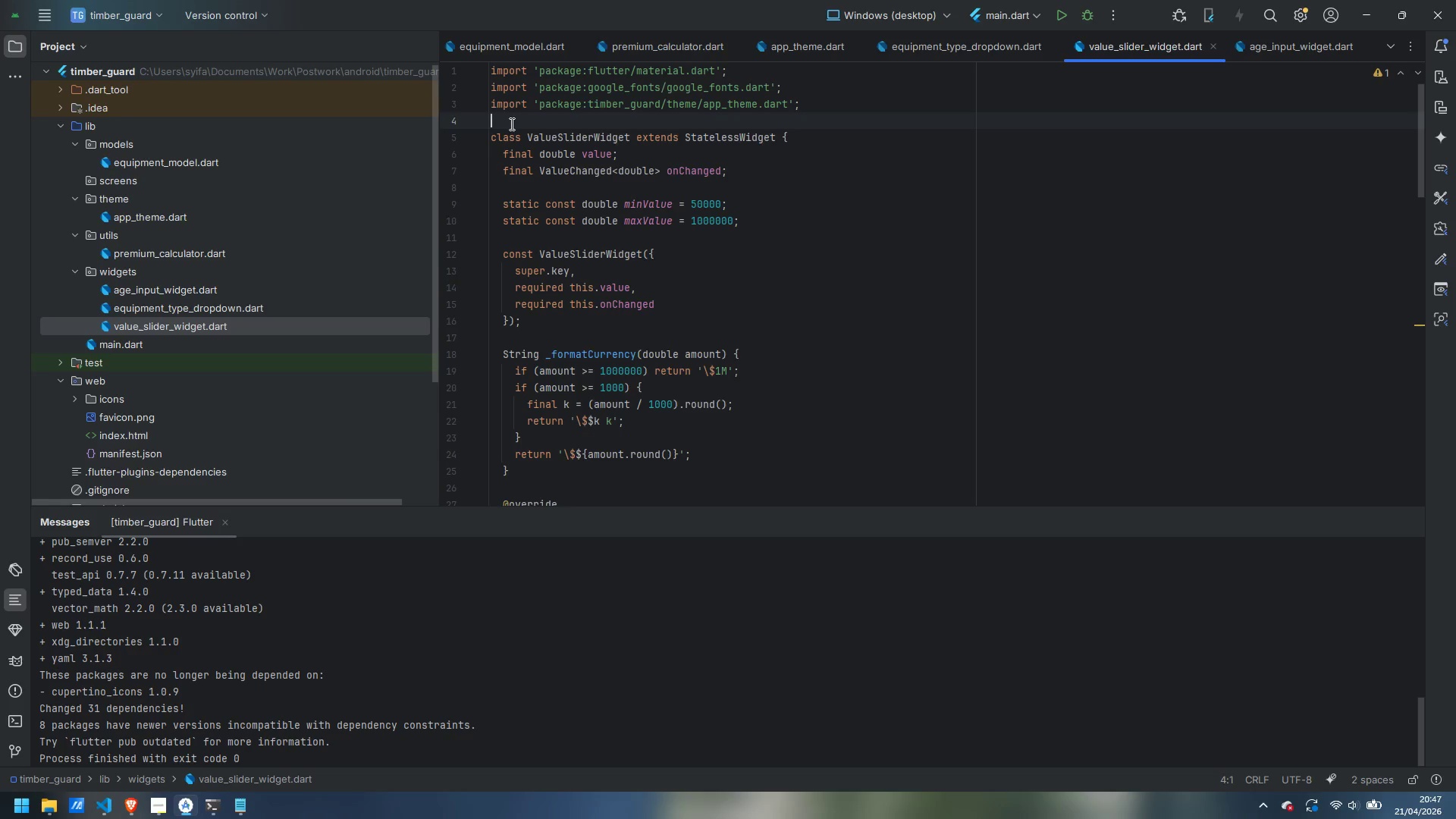 
key(Enter)
 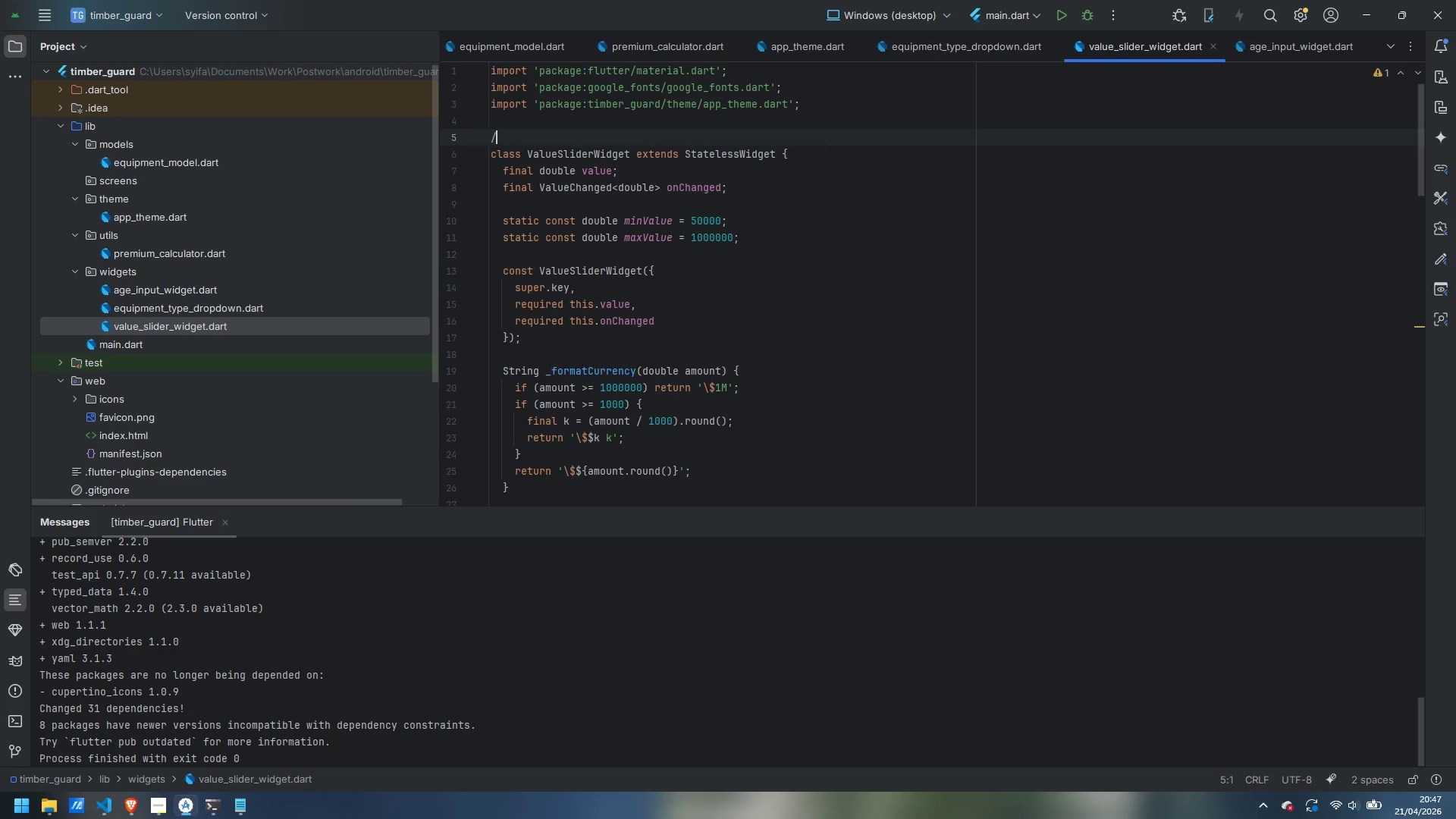 
type(/// Slider for declaring the eqipment)
 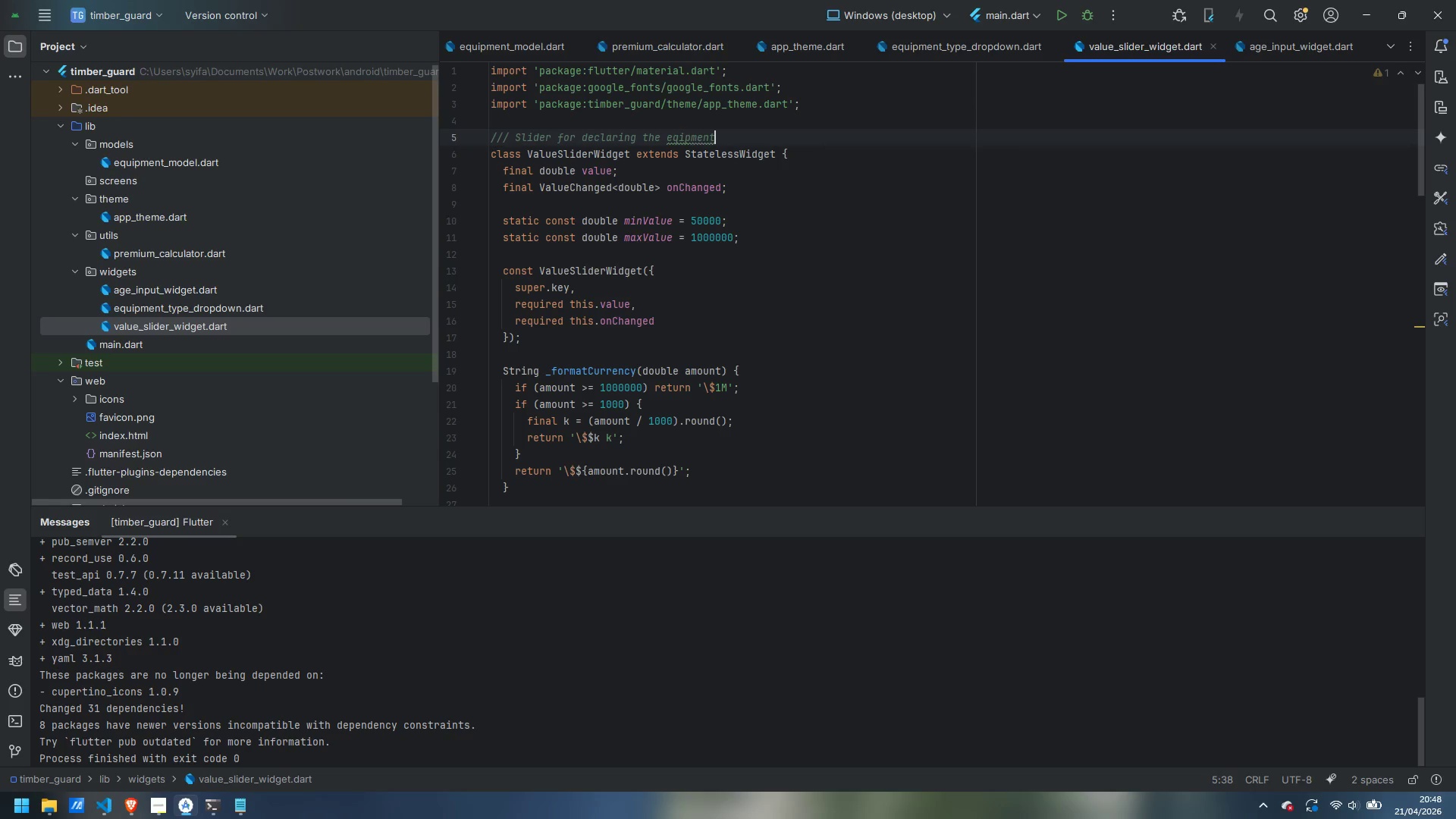 
key(Control+ArrowLeft)
 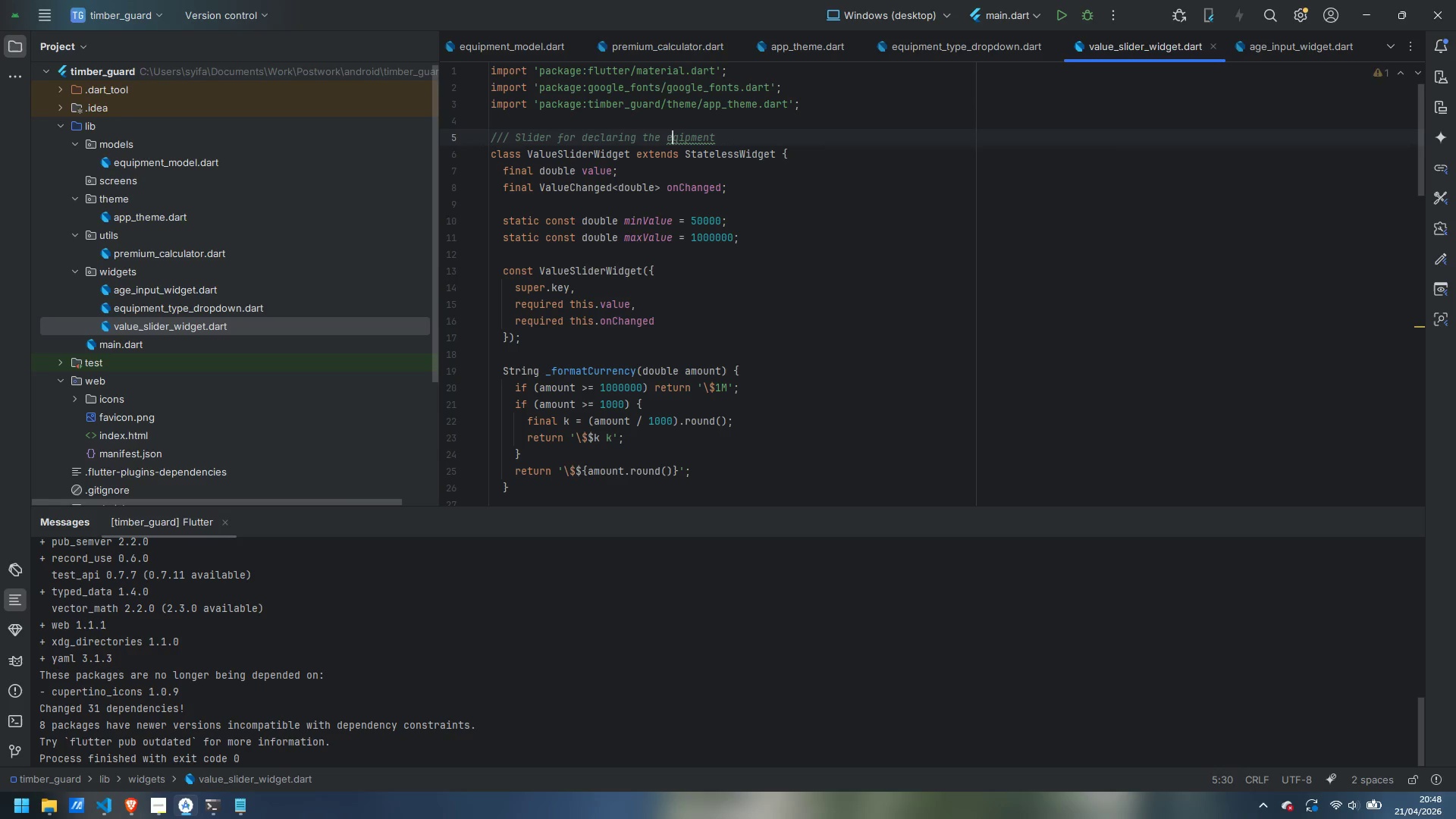 
key(ArrowRight)
 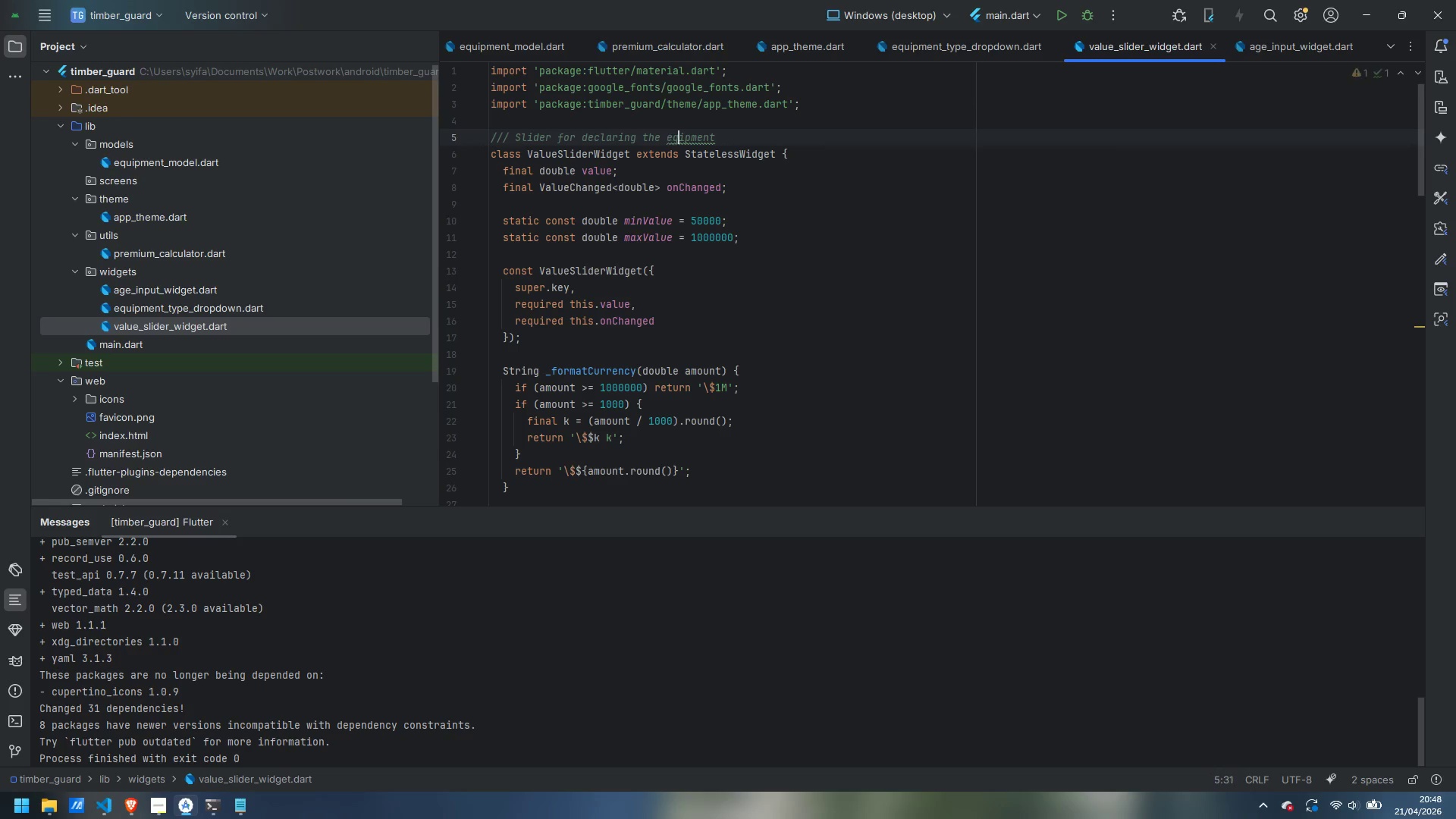 
key(ArrowRight)
 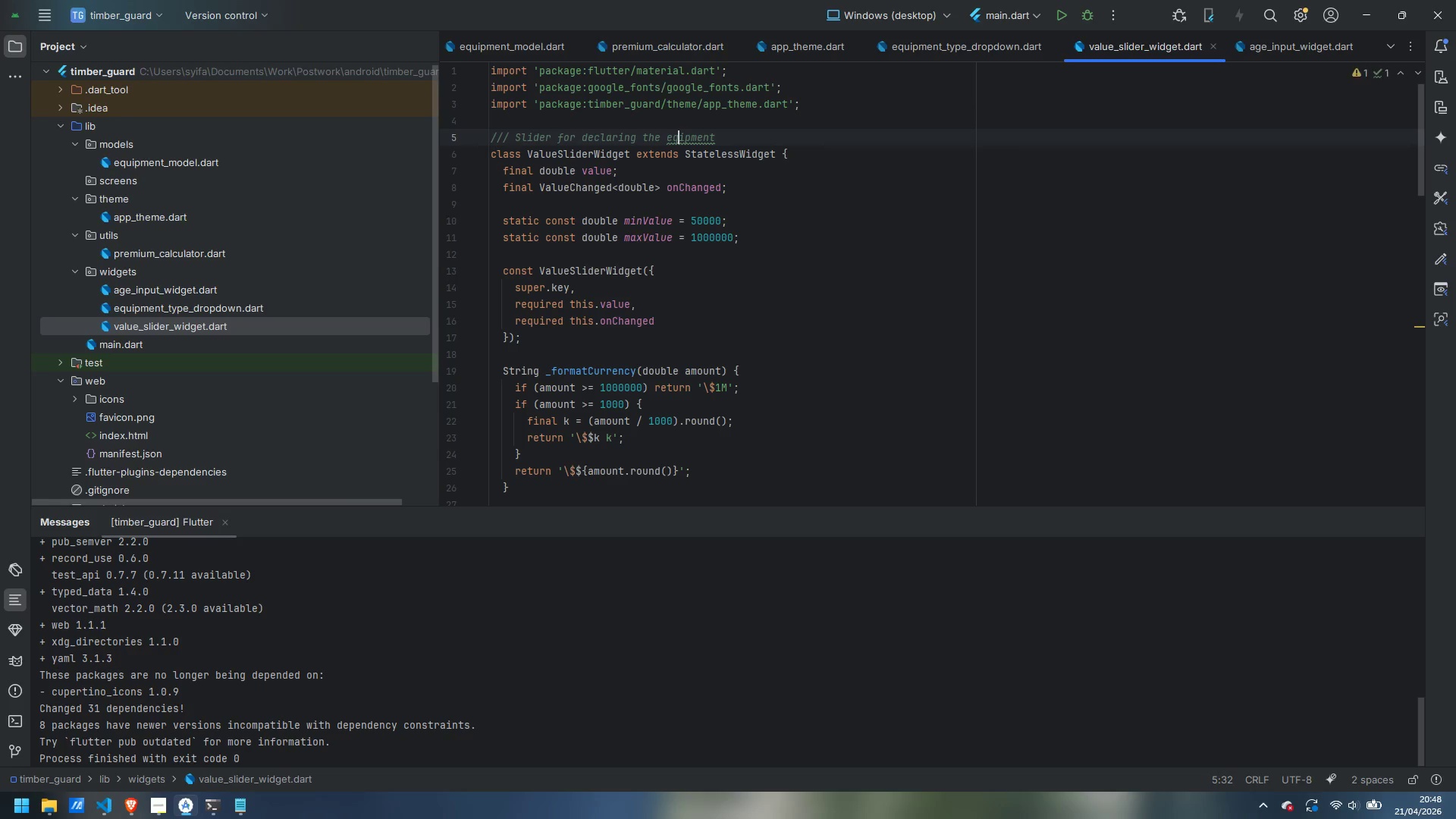 
key(U)
 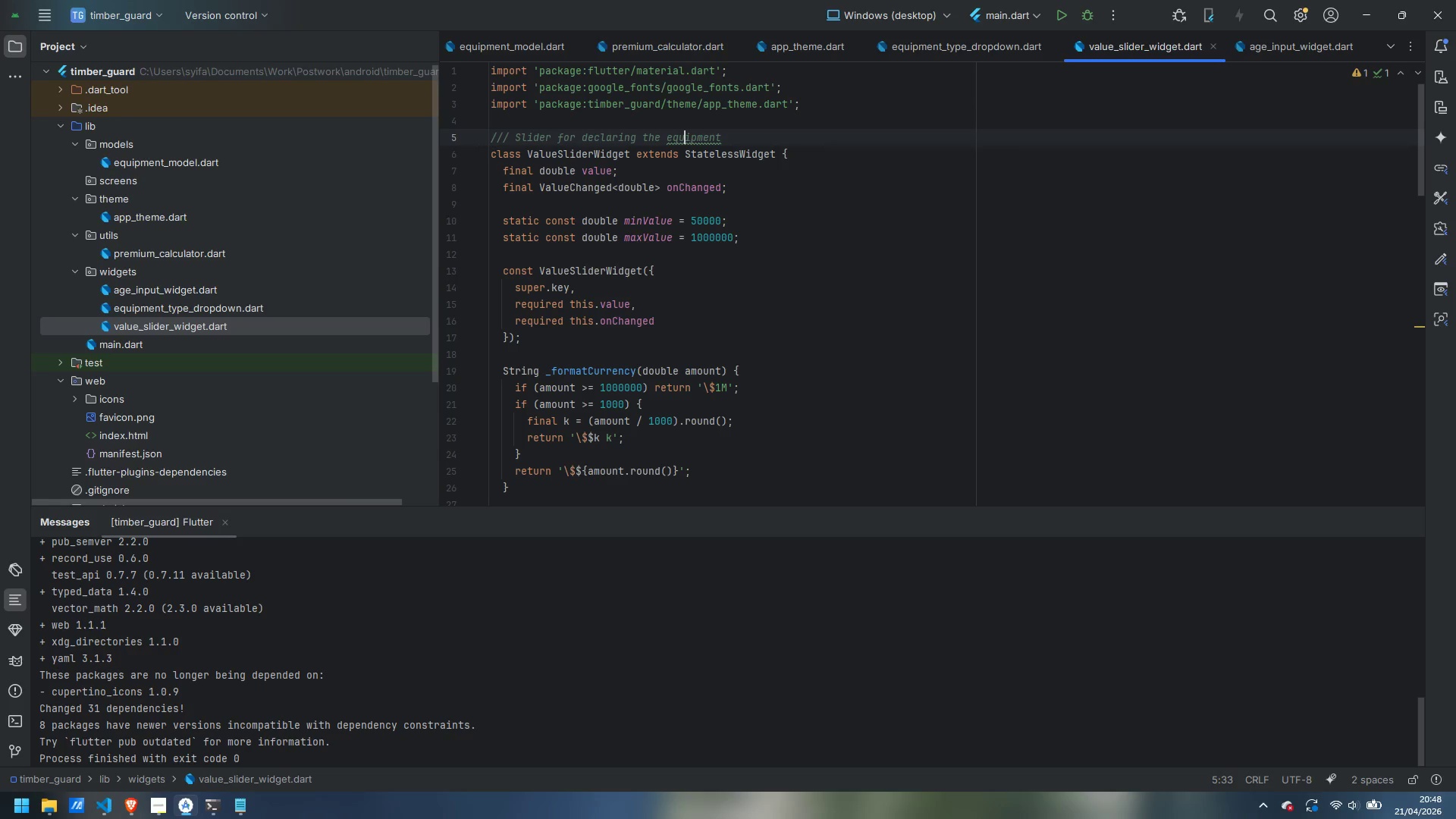 
key(Control+ArrowRight)
 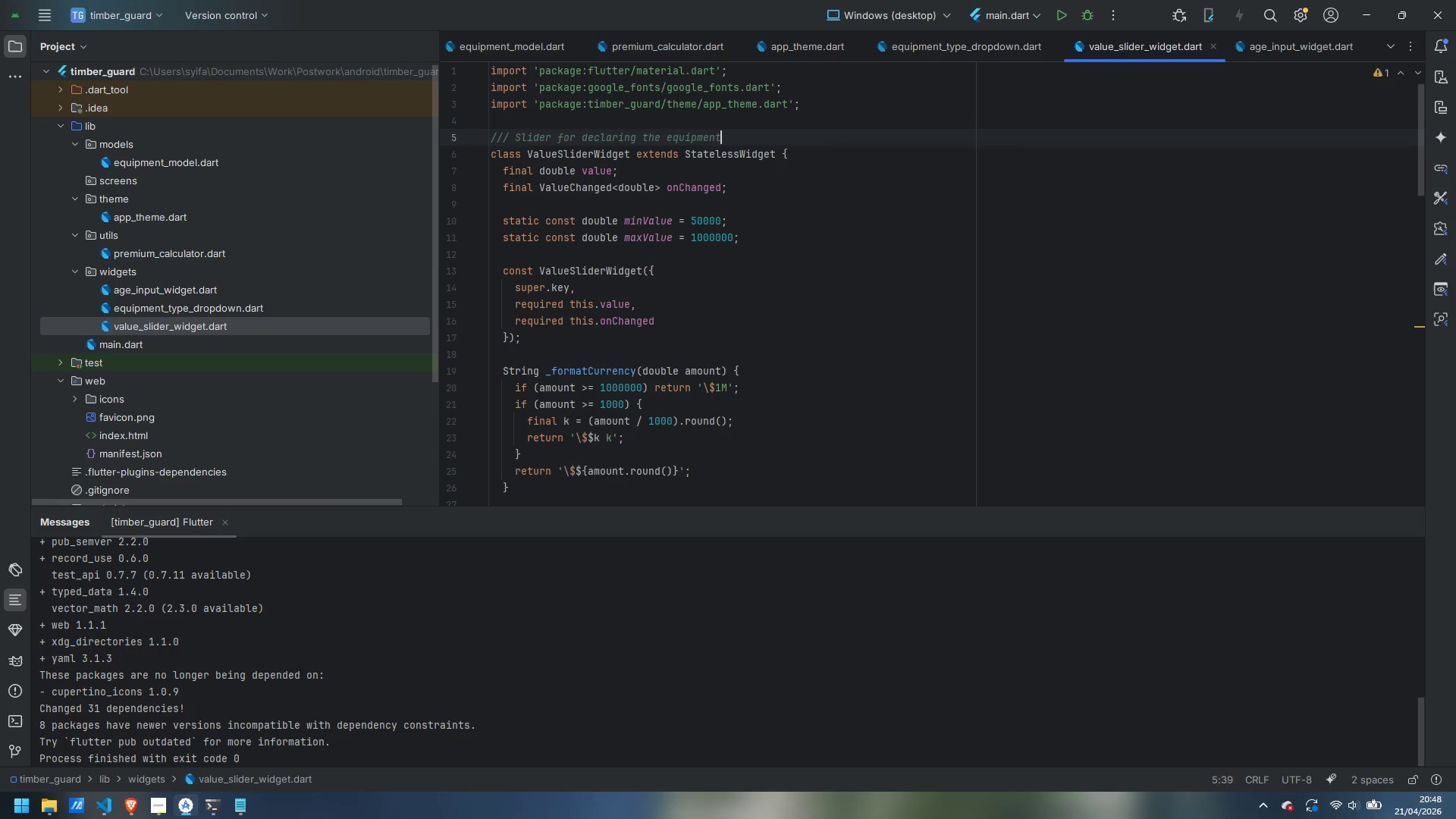 
type( value between $50k and $1M.)
 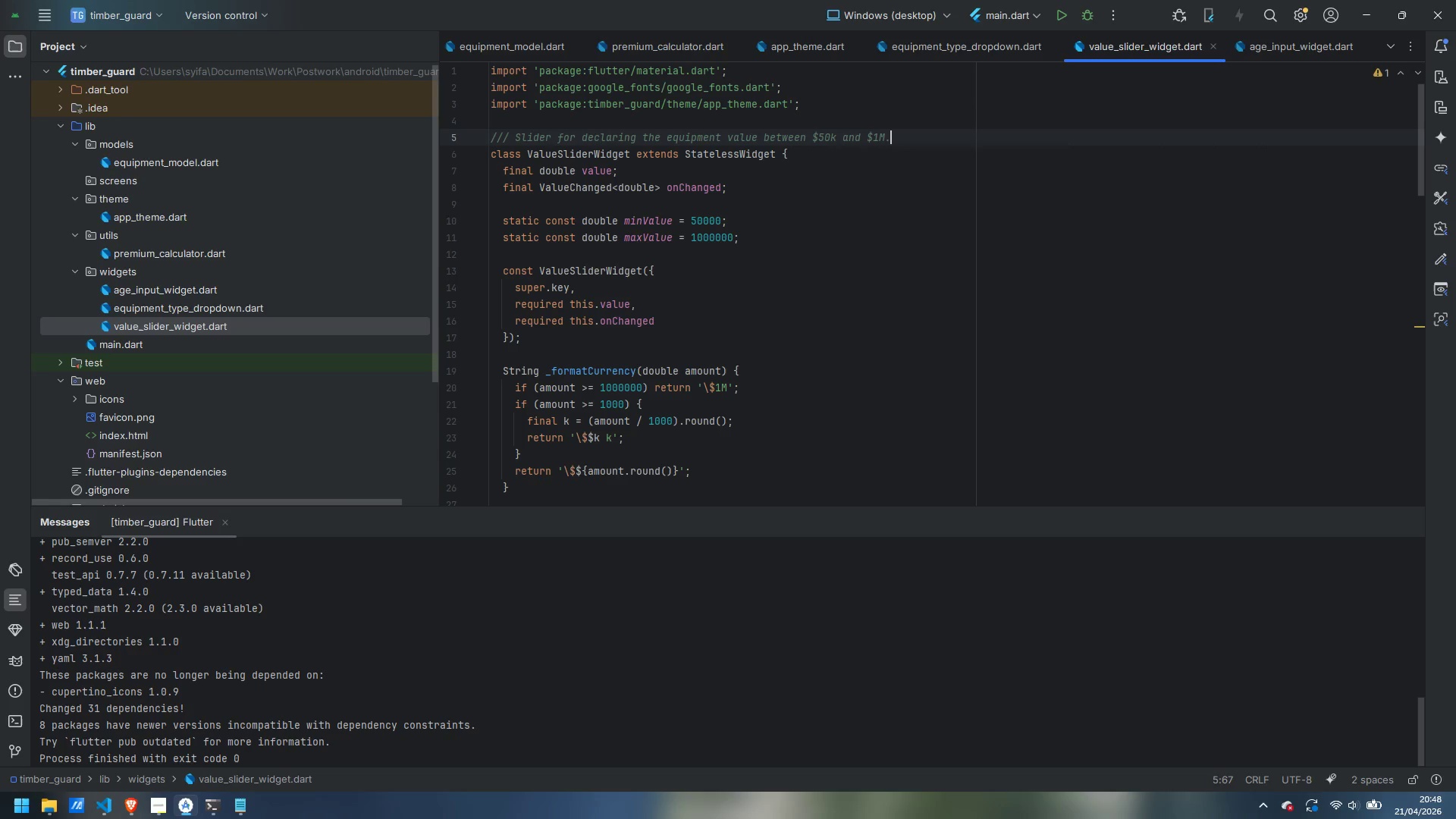 
scroll: coordinate [893, 327], scroll_direction: down, amount: 24.0
 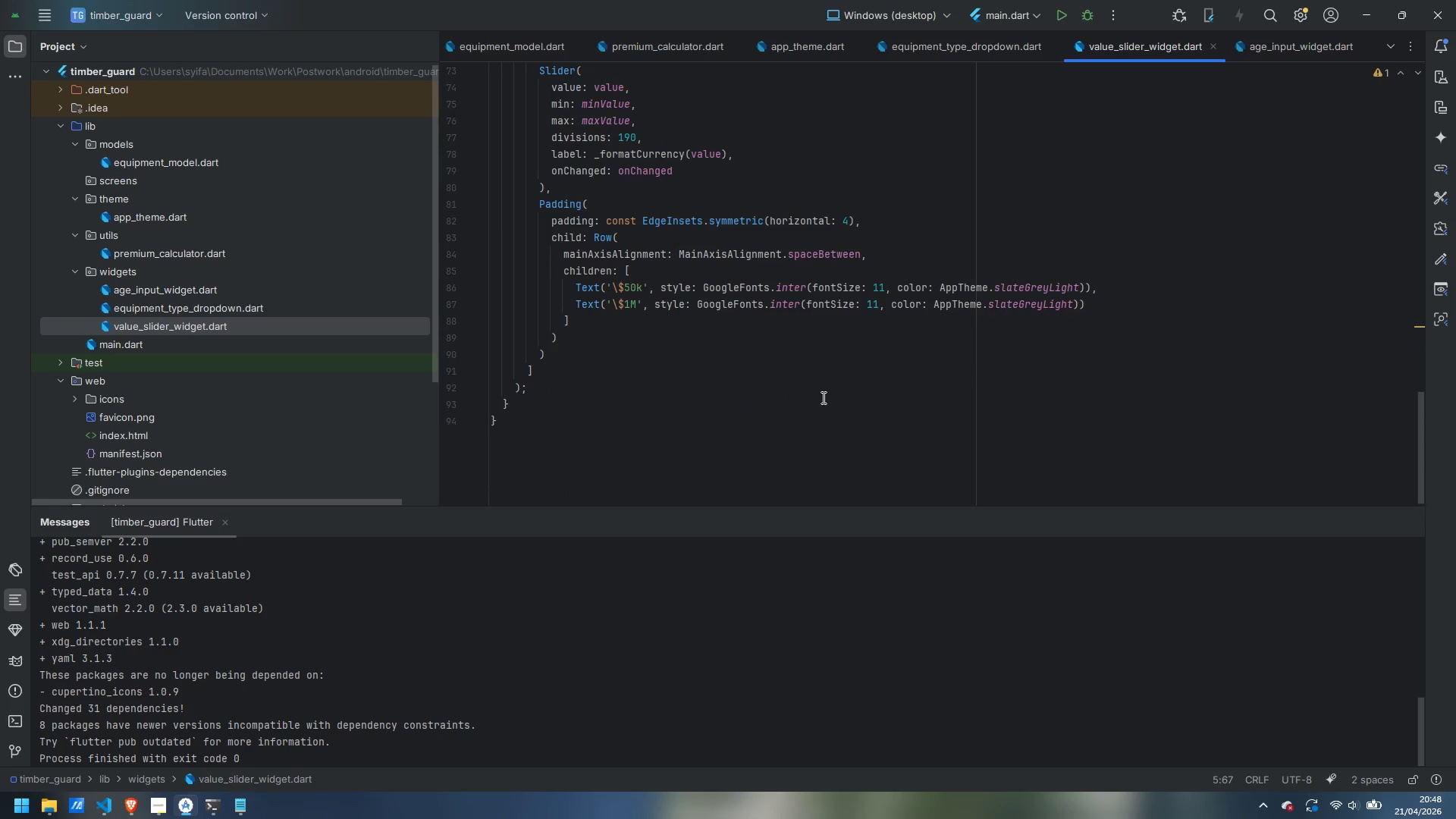 
scroll: coordinate [758, 401], scroll_direction: up, amount: 31.0
 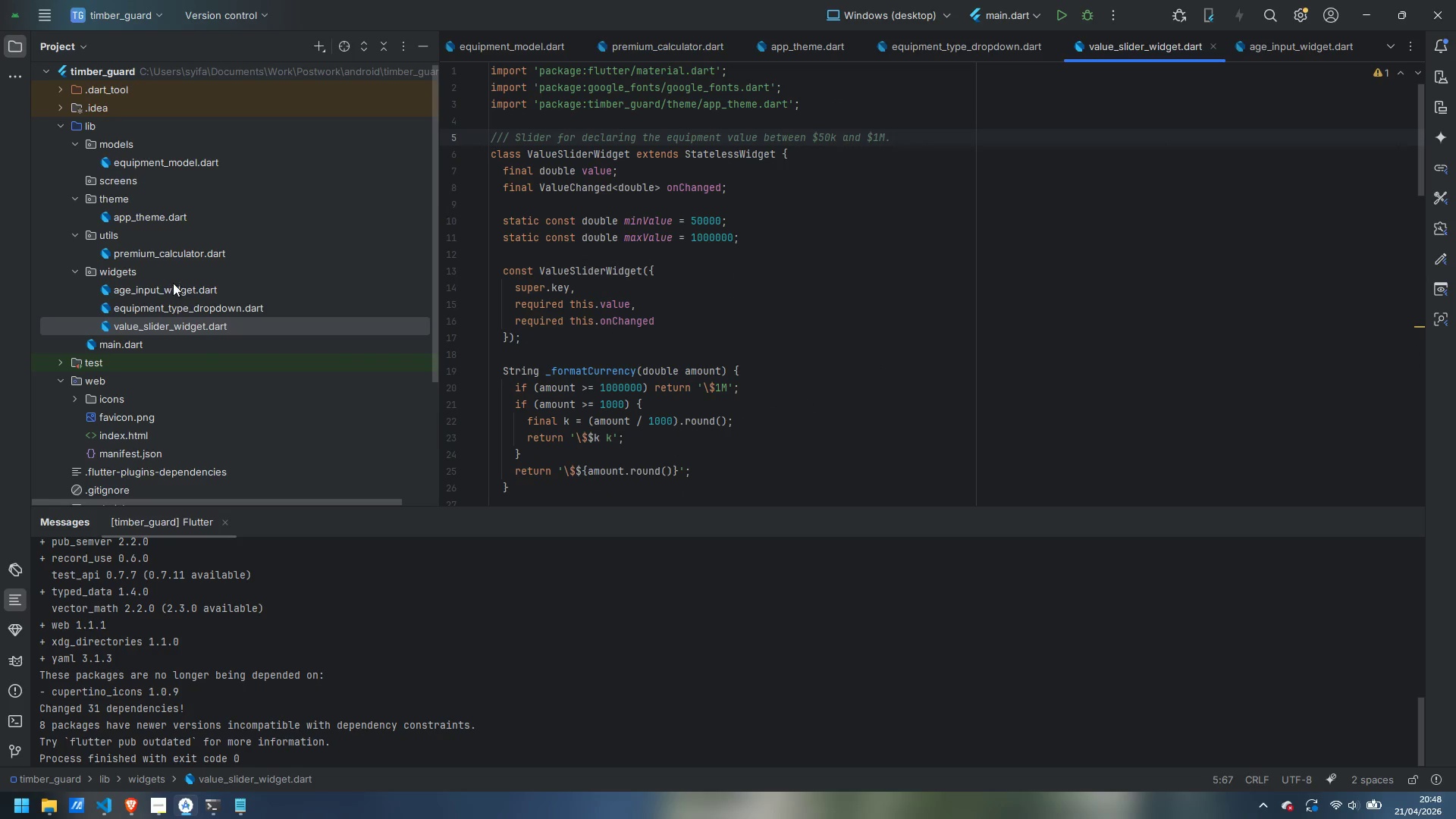 
double_click([173, 287])
 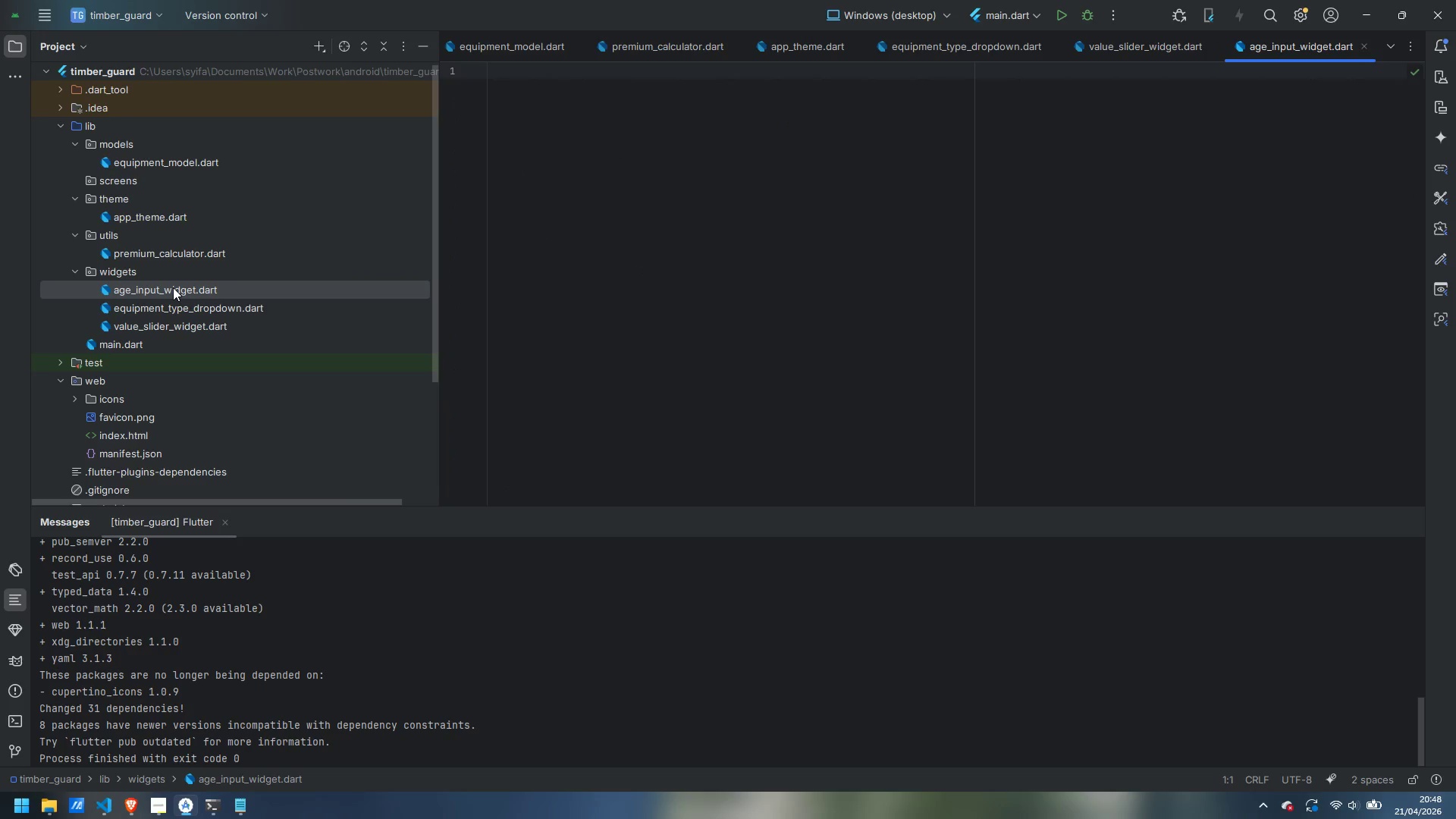 
type(class AgeInputWidget extends StatelessWidge)
 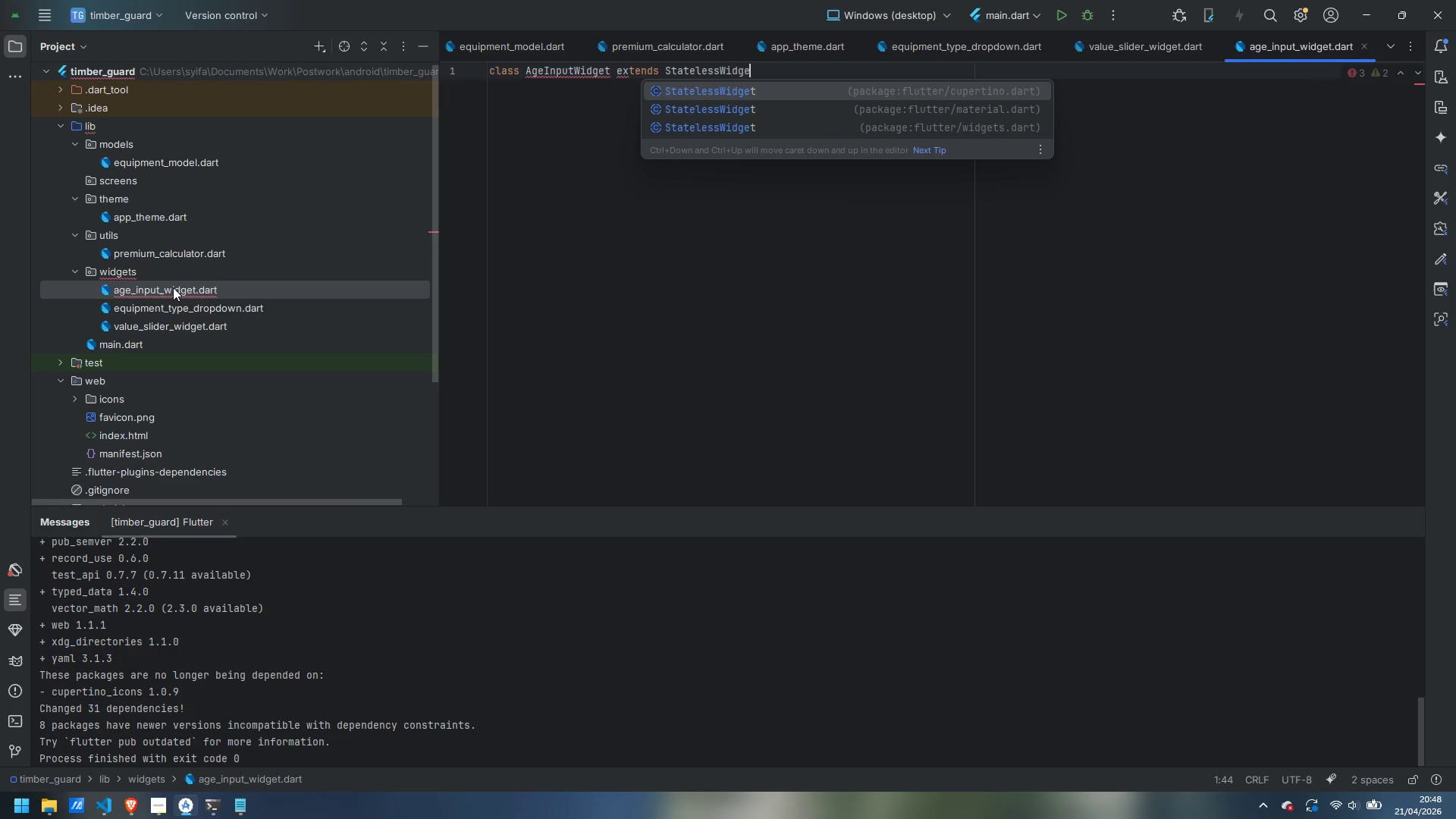 
key(ArrowDown)
 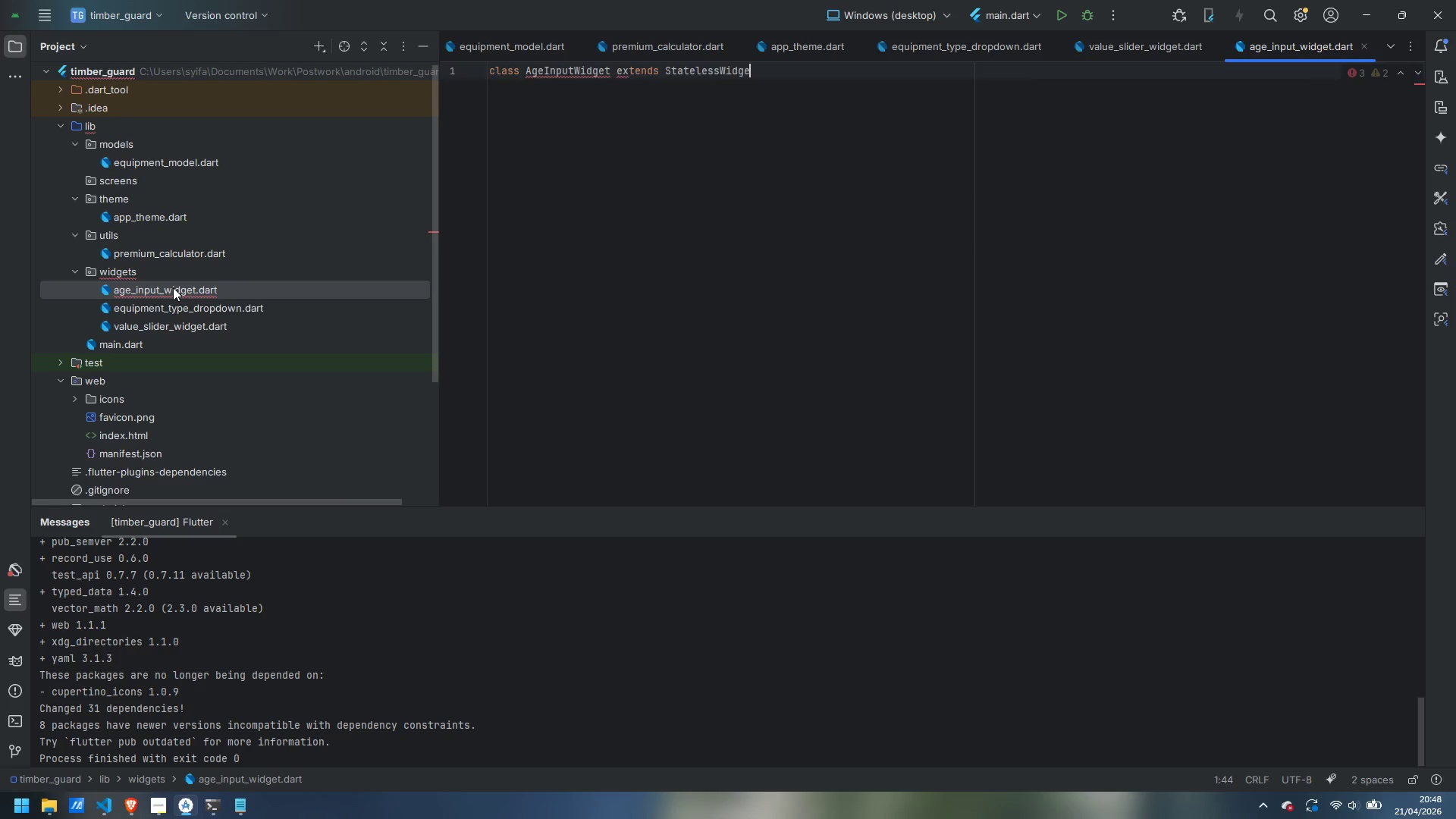 
key(Enter)
 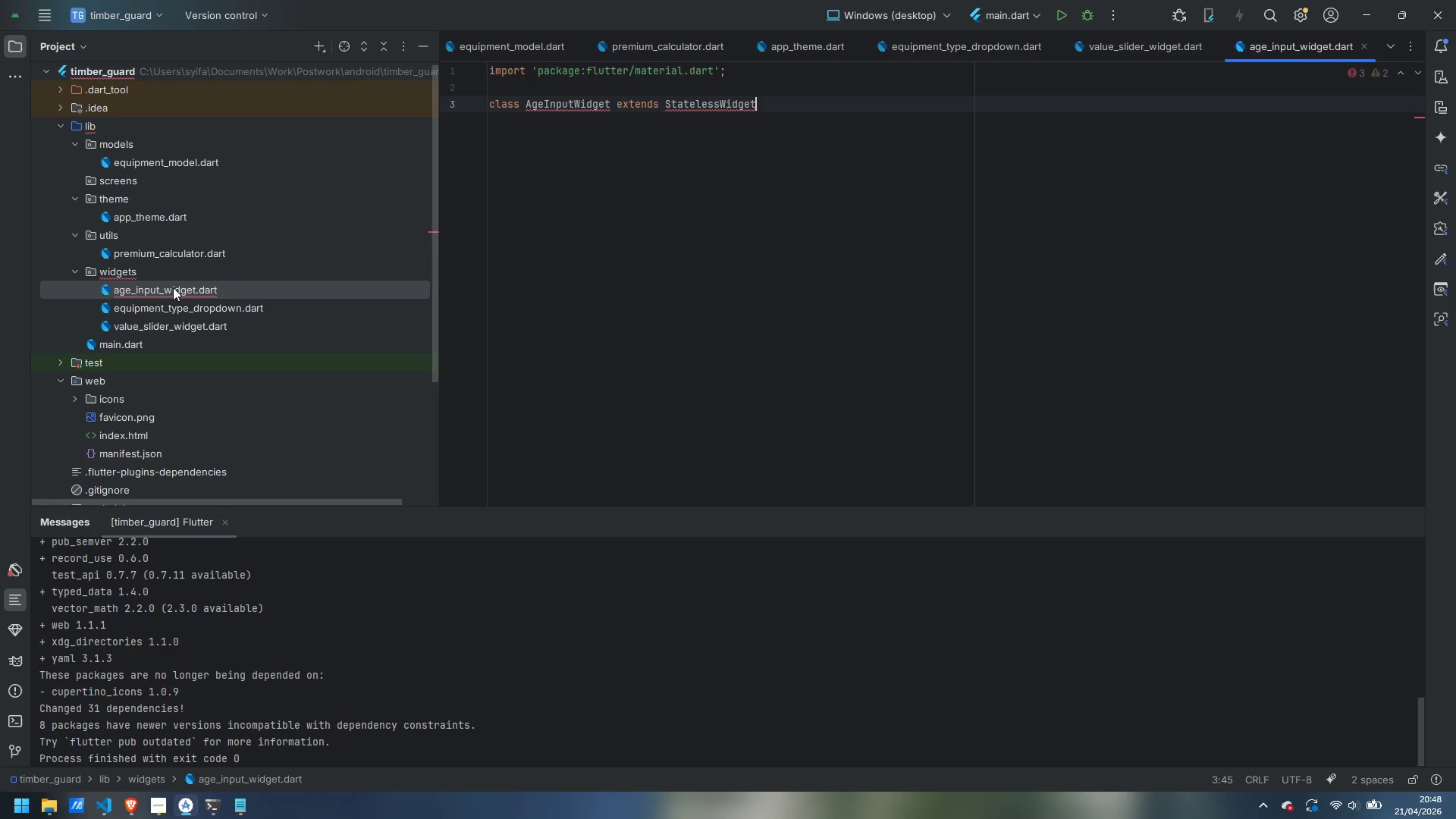 
key(Space)
 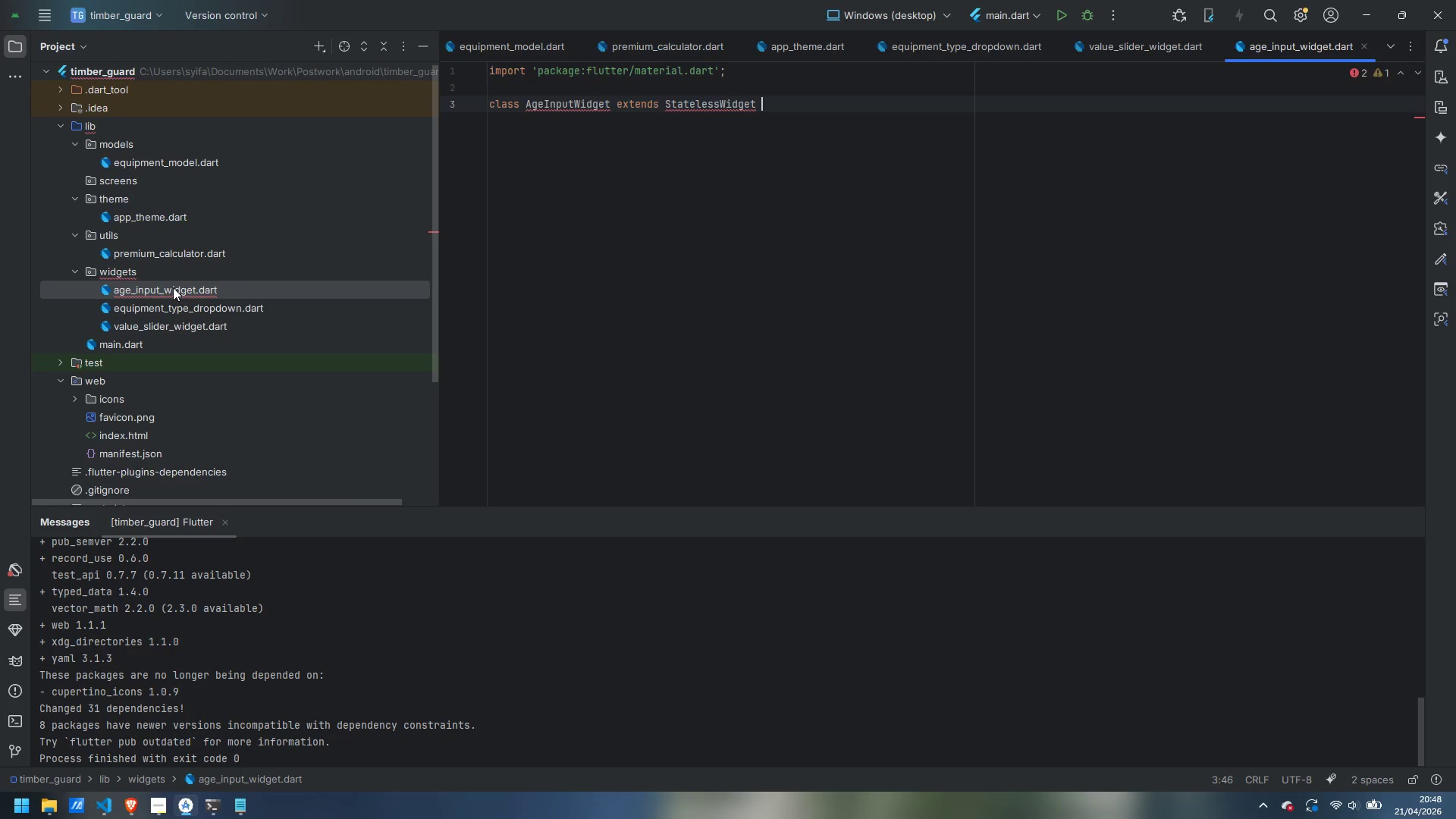 
key(Shift+ShiftLeft)
 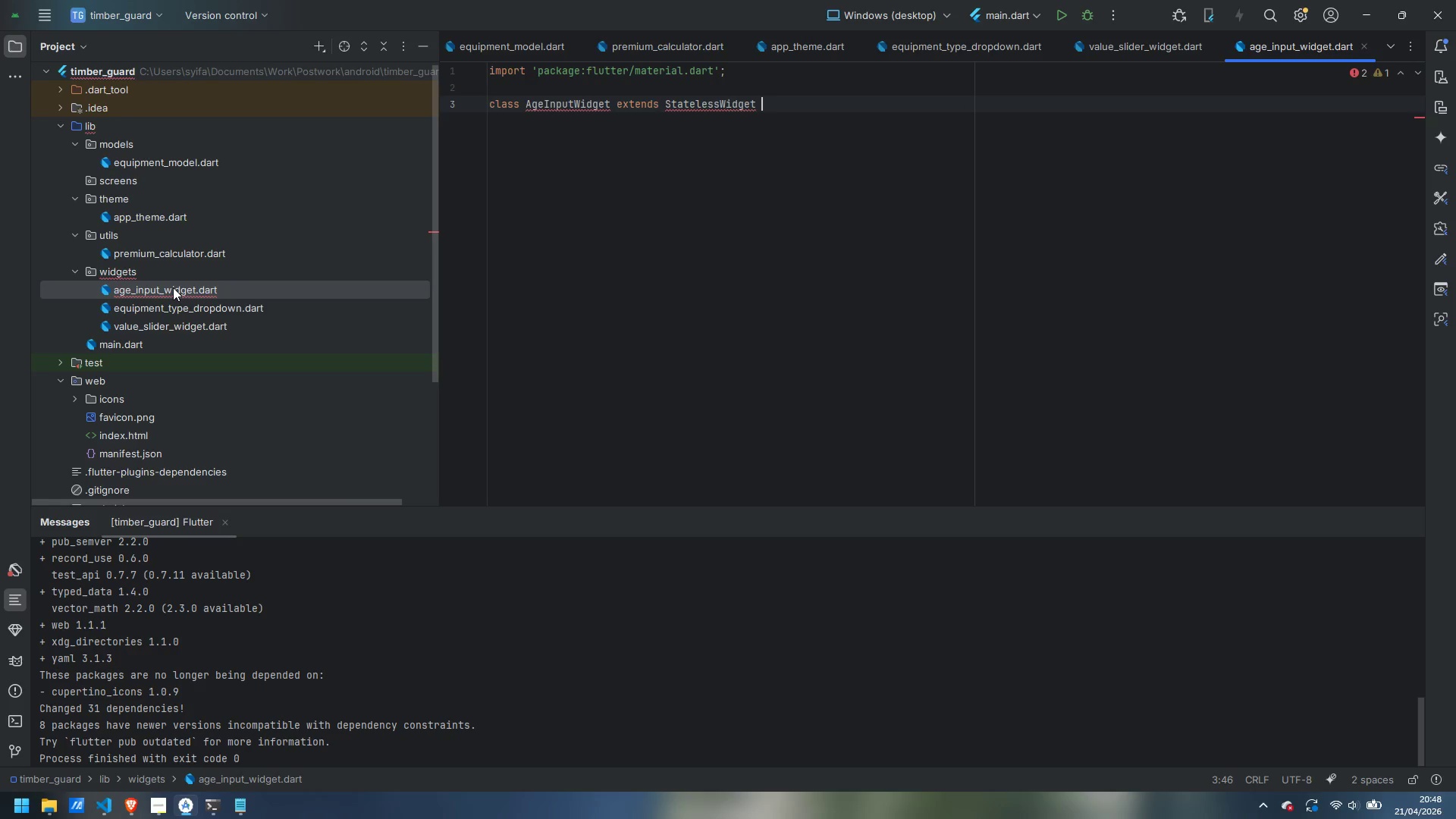 
key(Shift+BracketLeft)
 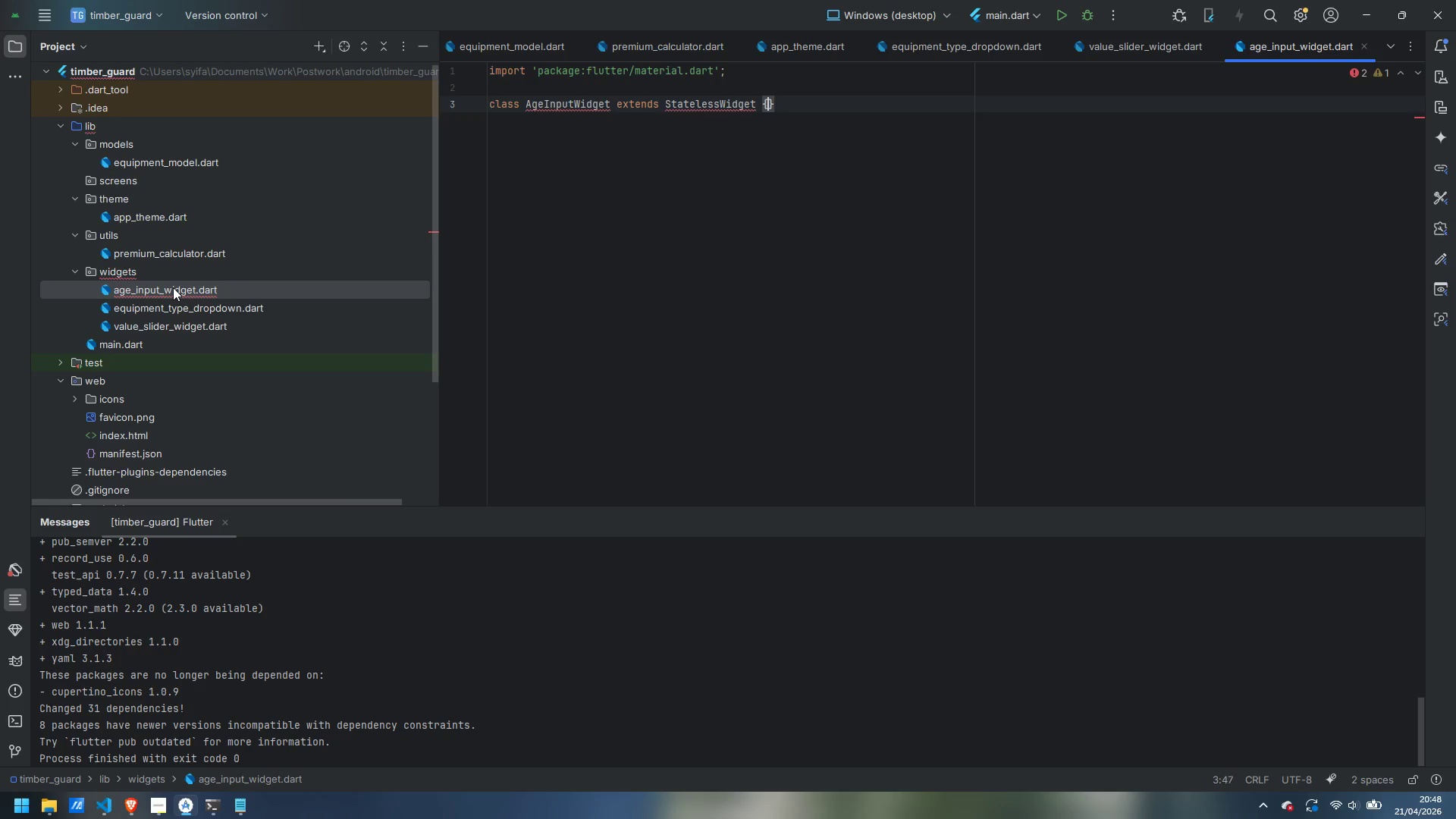 
key(Enter)
 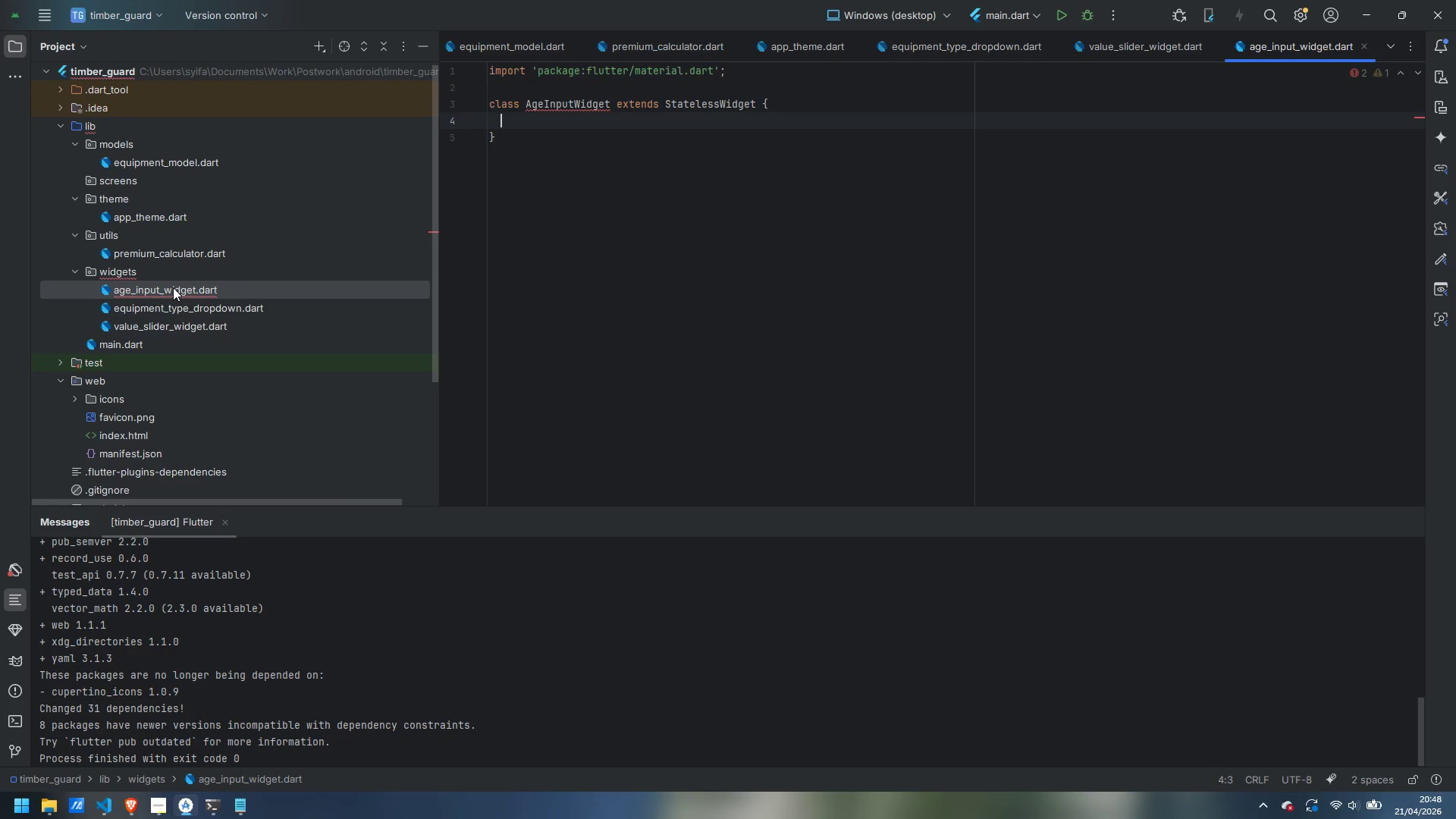 
type(final TextEditingController controller;)
 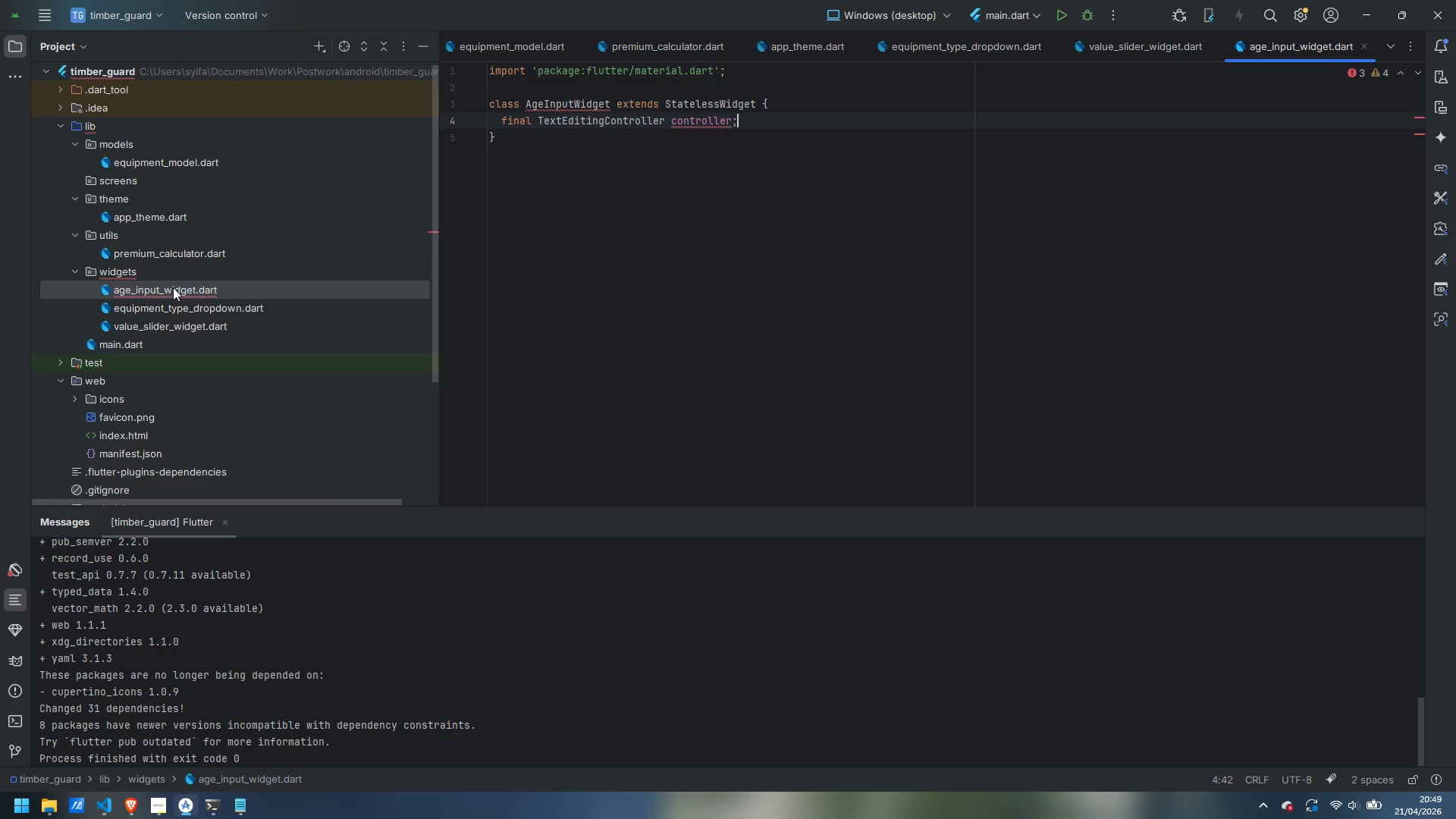 
key(Enter)
 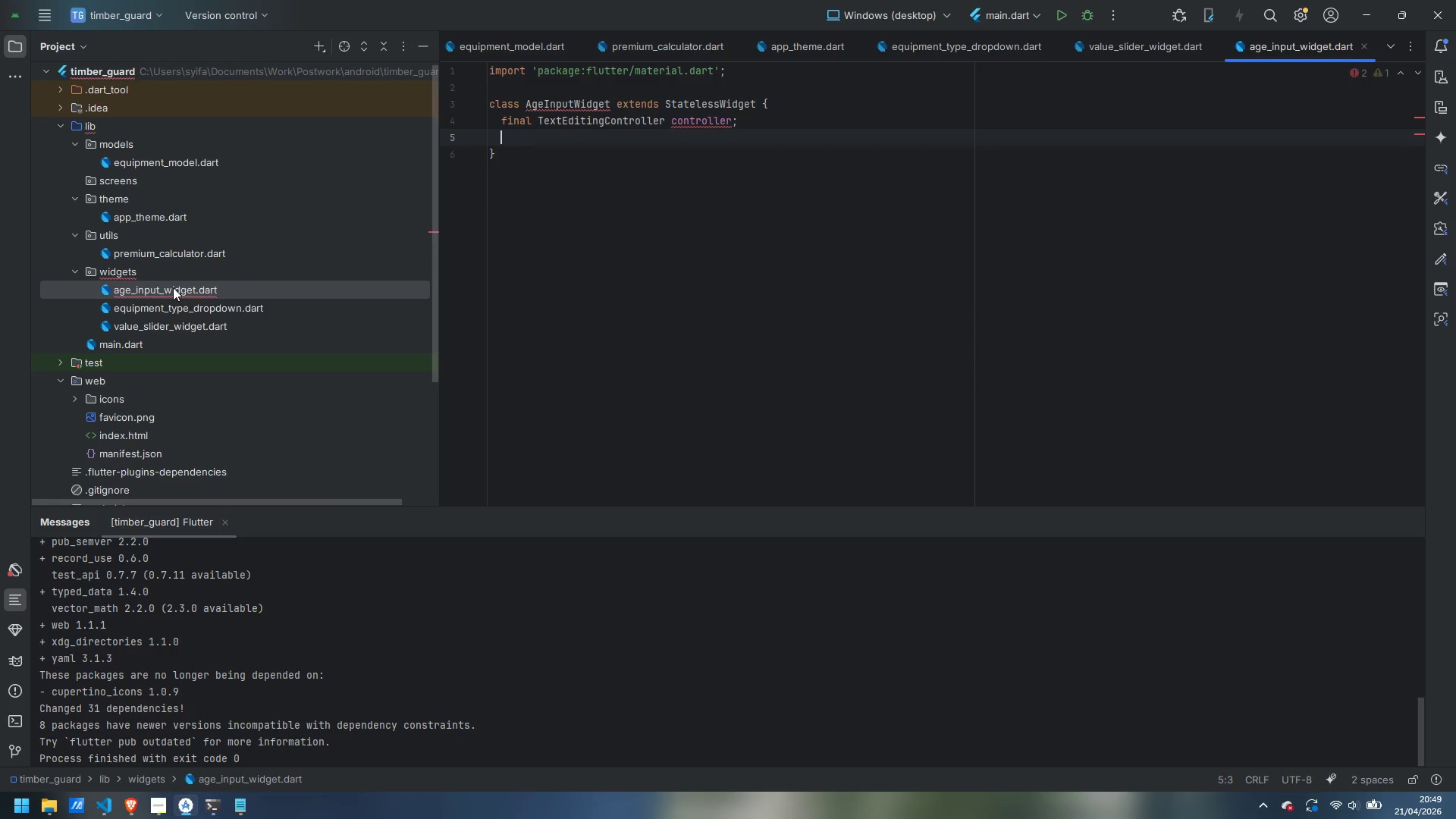 
type(final ValueChanged<int?)
 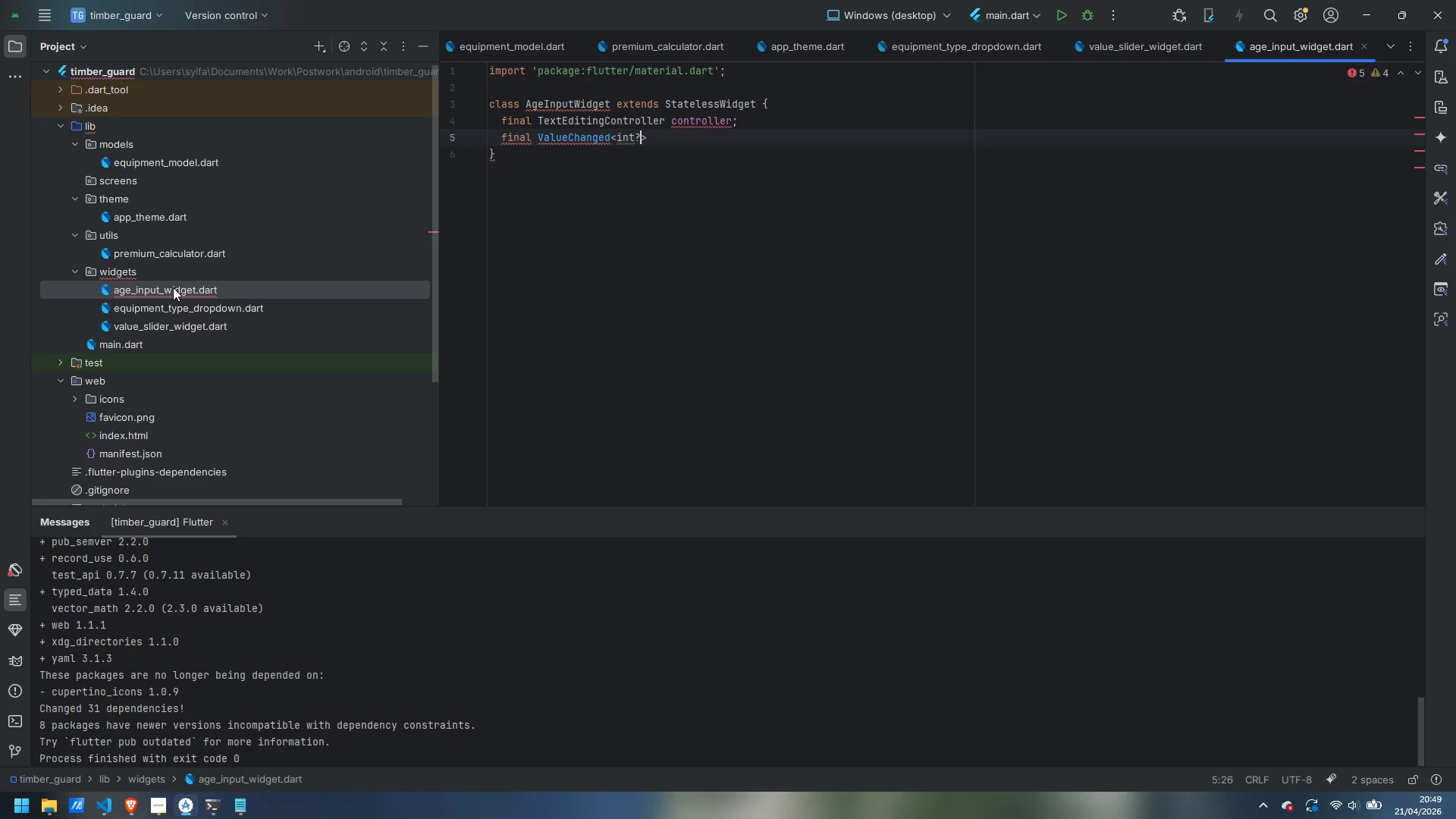 
key(ArrowRight)
 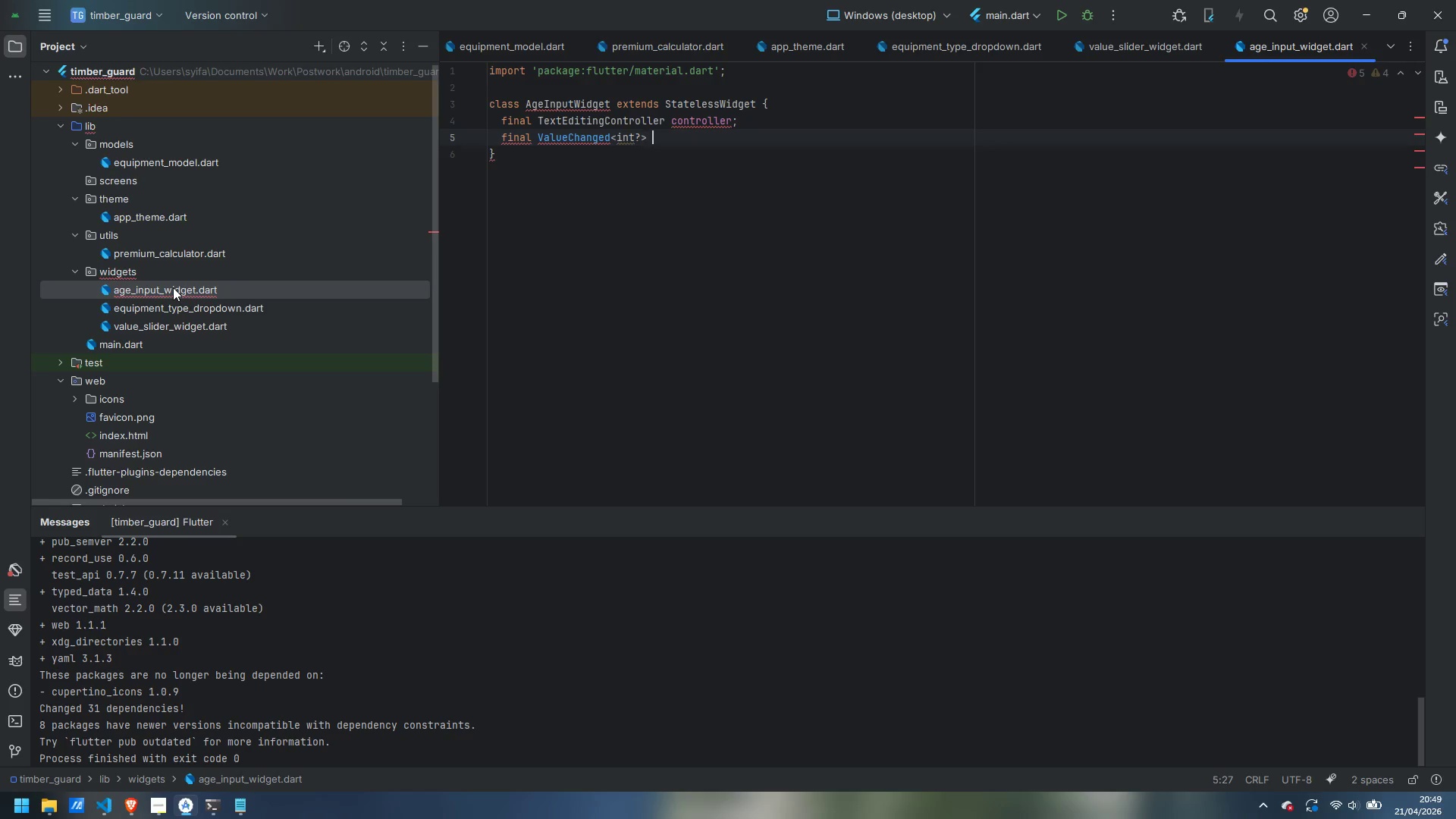 
type( onAgeChangedl)
key(Backspace)
type(;)
 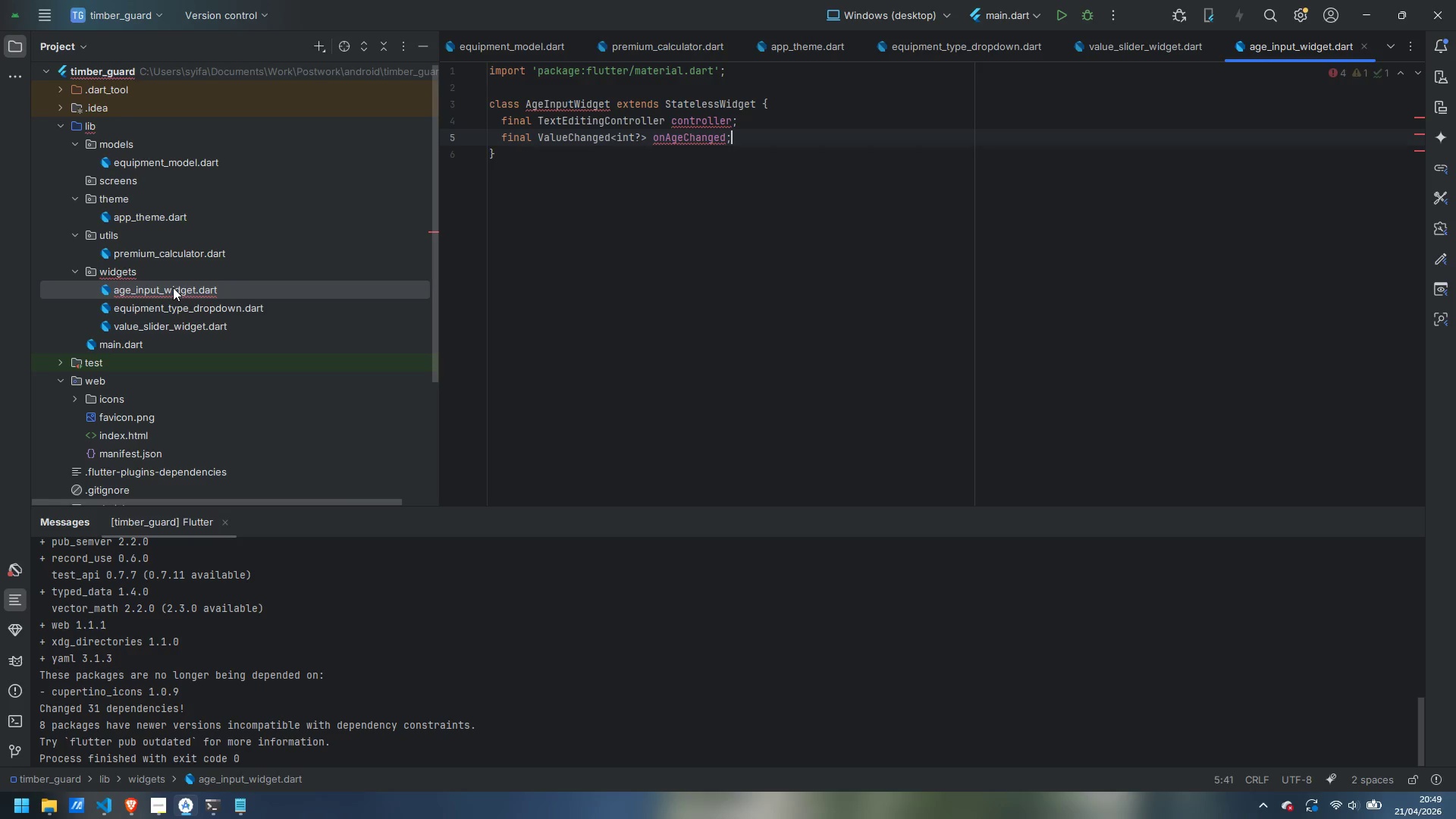 
key(Enter)
 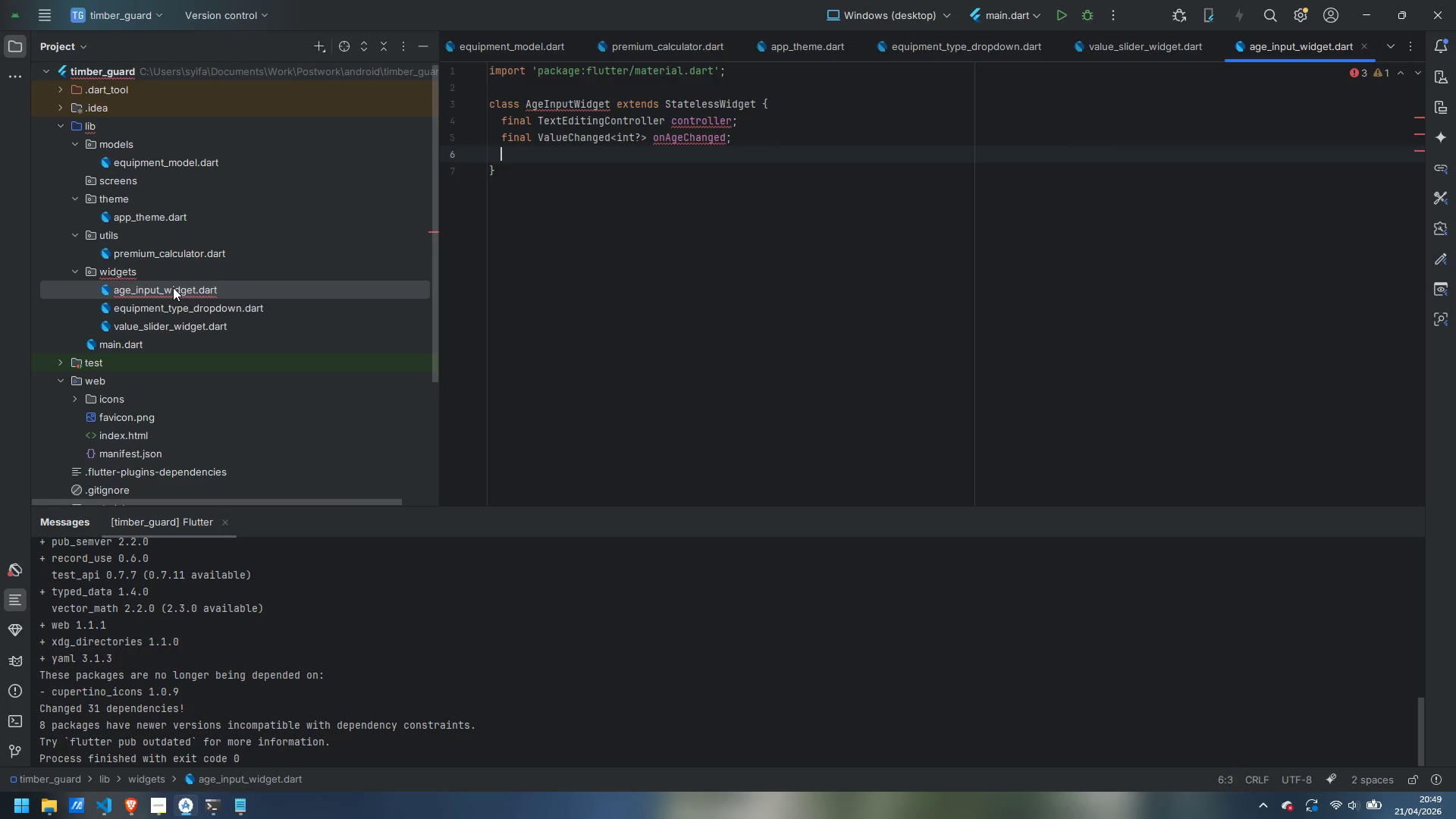 
key(Enter)
 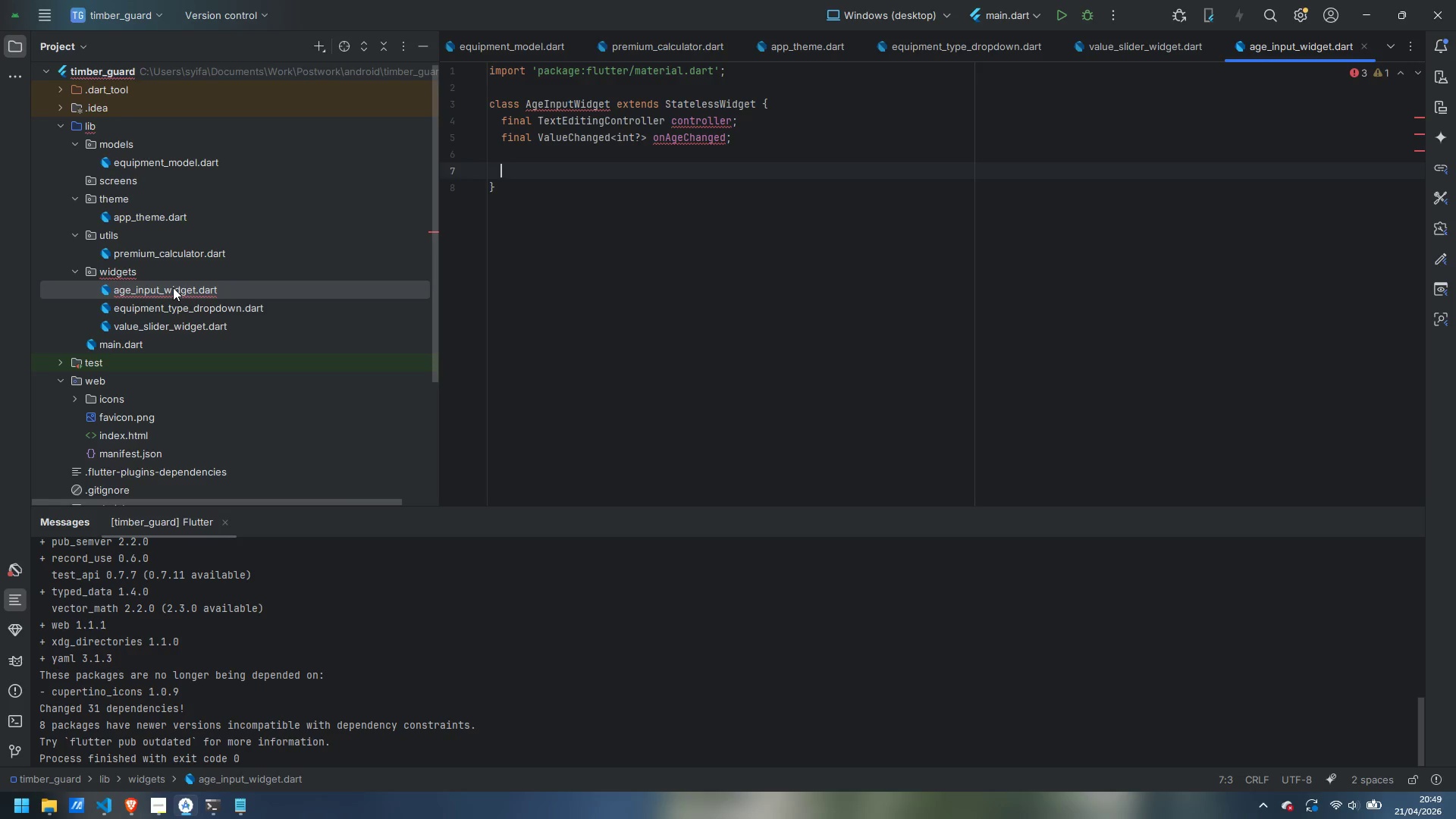 
type(const Aget)
key(Backspace)
type(Inpuity)
key(Backspace)
key(Backspace)
key(Backspace)
type(tWidget({)
 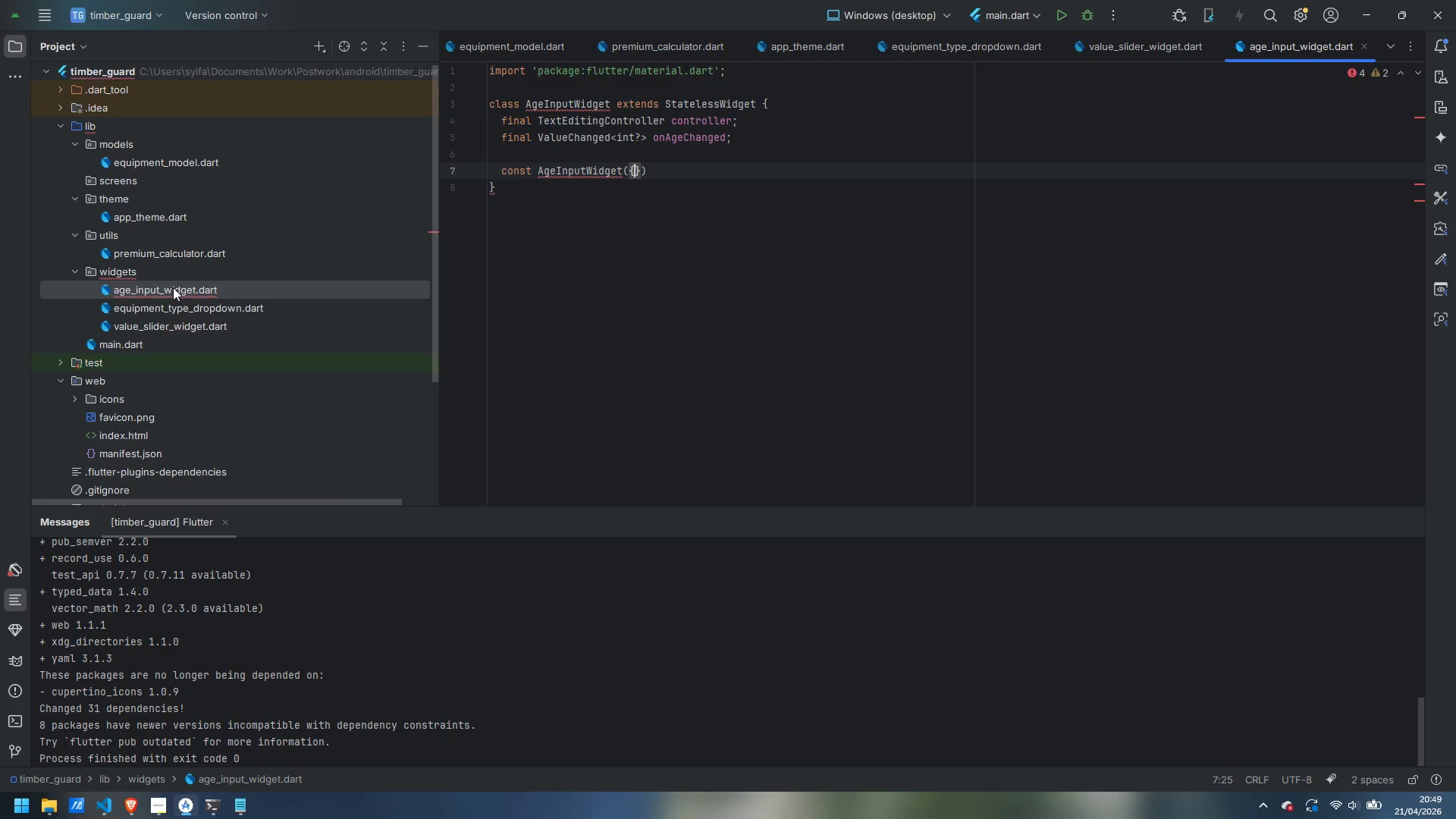 
 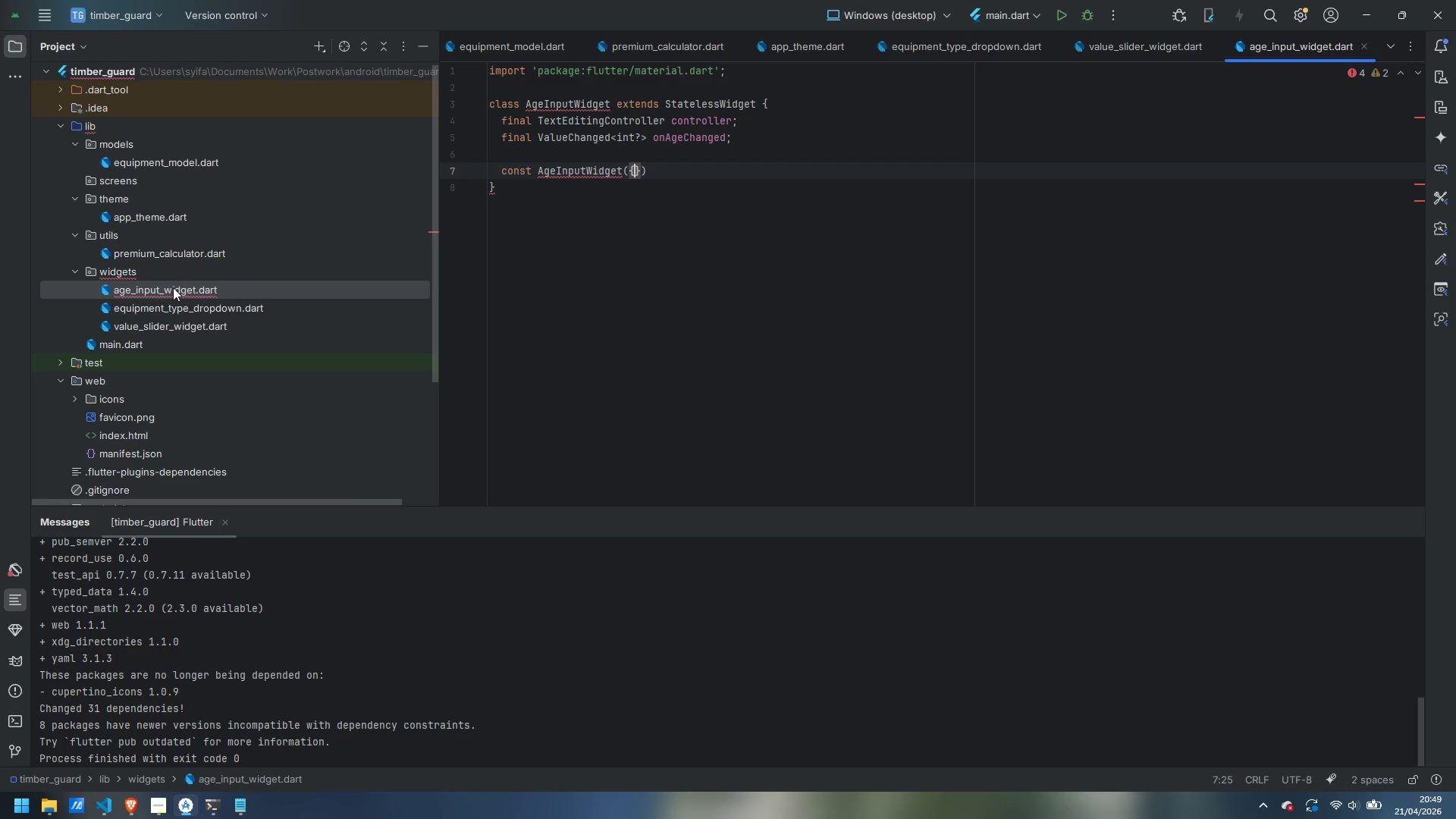 
key(Enter)
 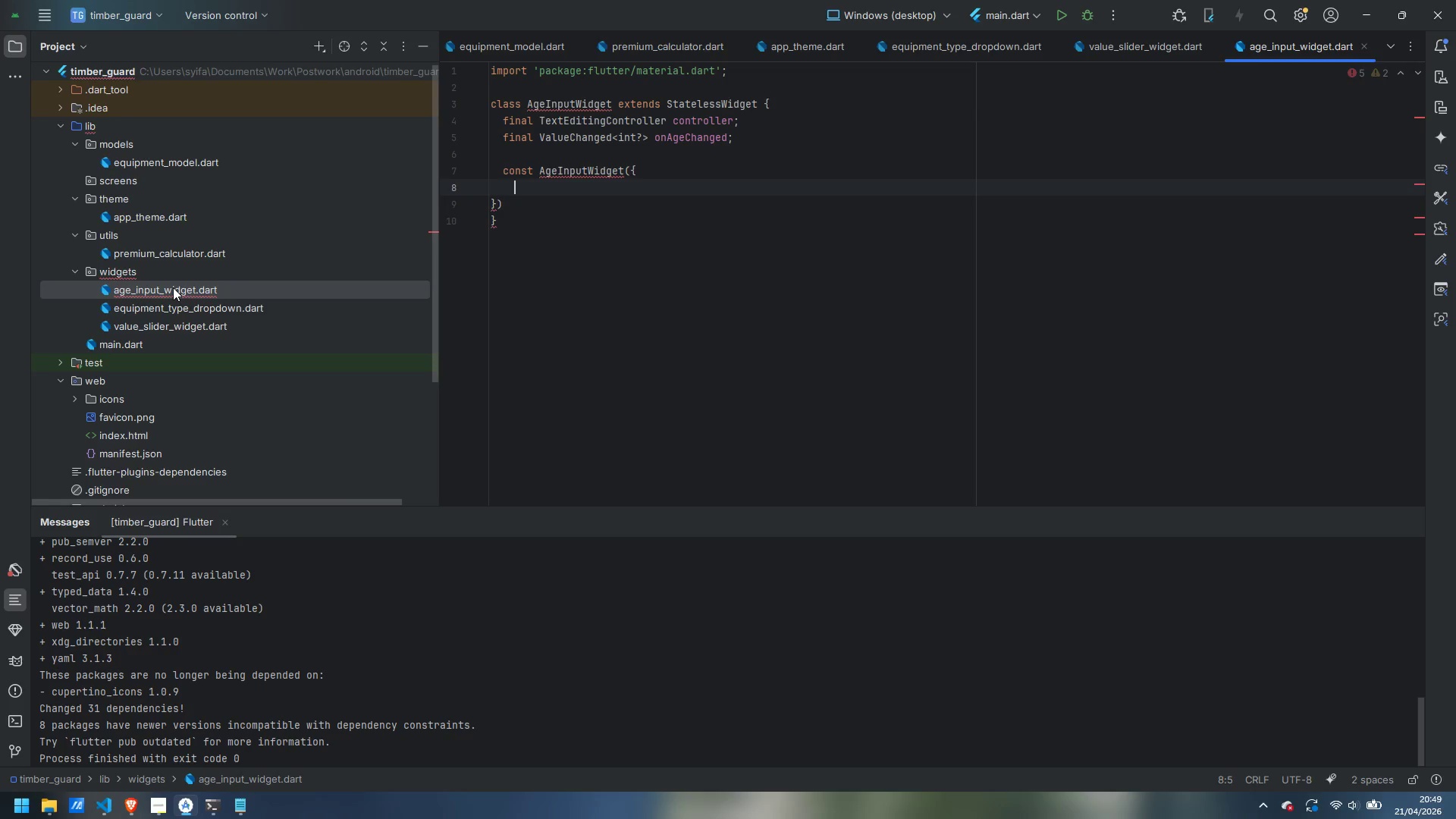 
key(ArrowDown)
 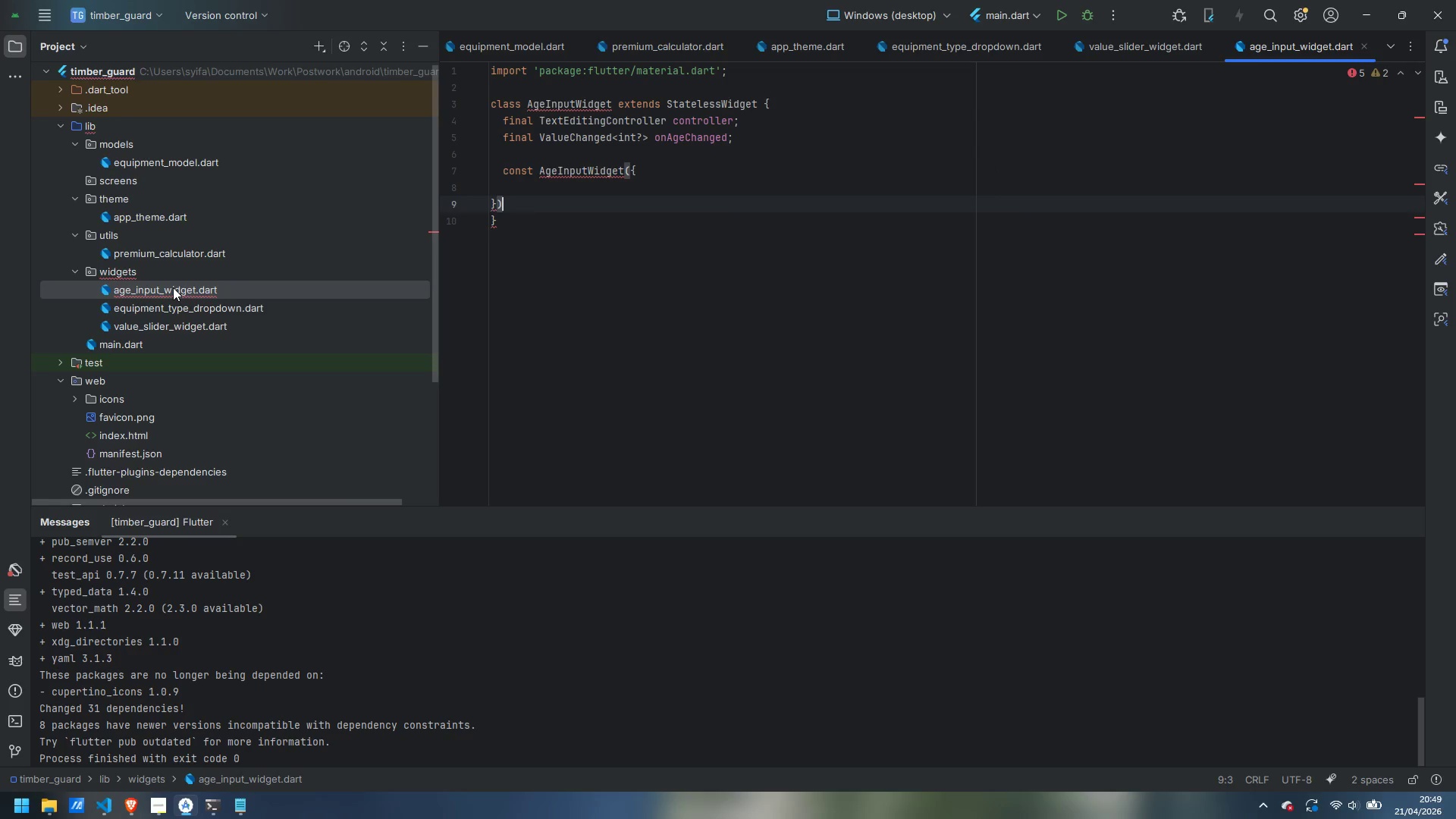 
key(ArrowLeft)
 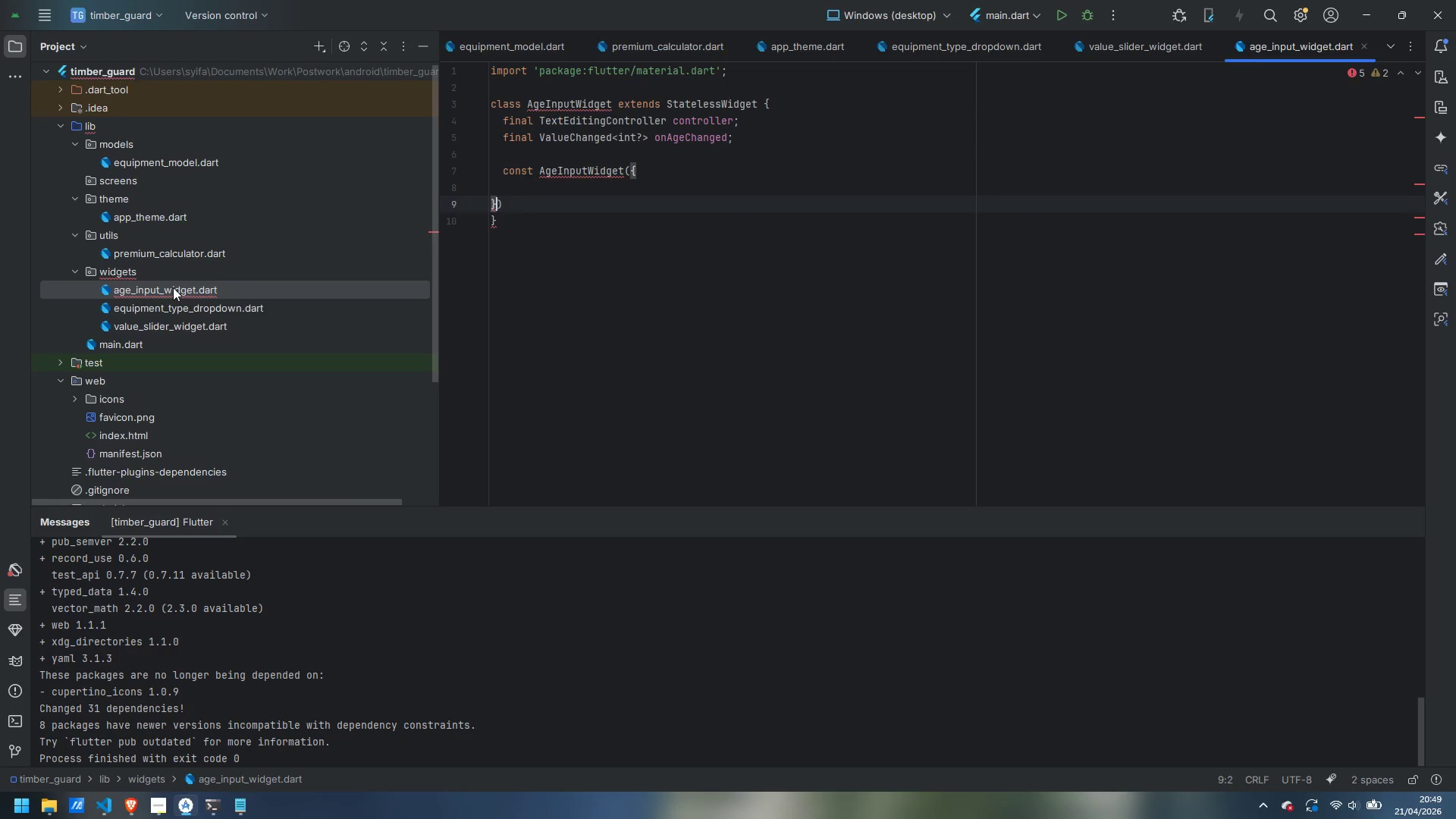 
key(ArrowLeft)
 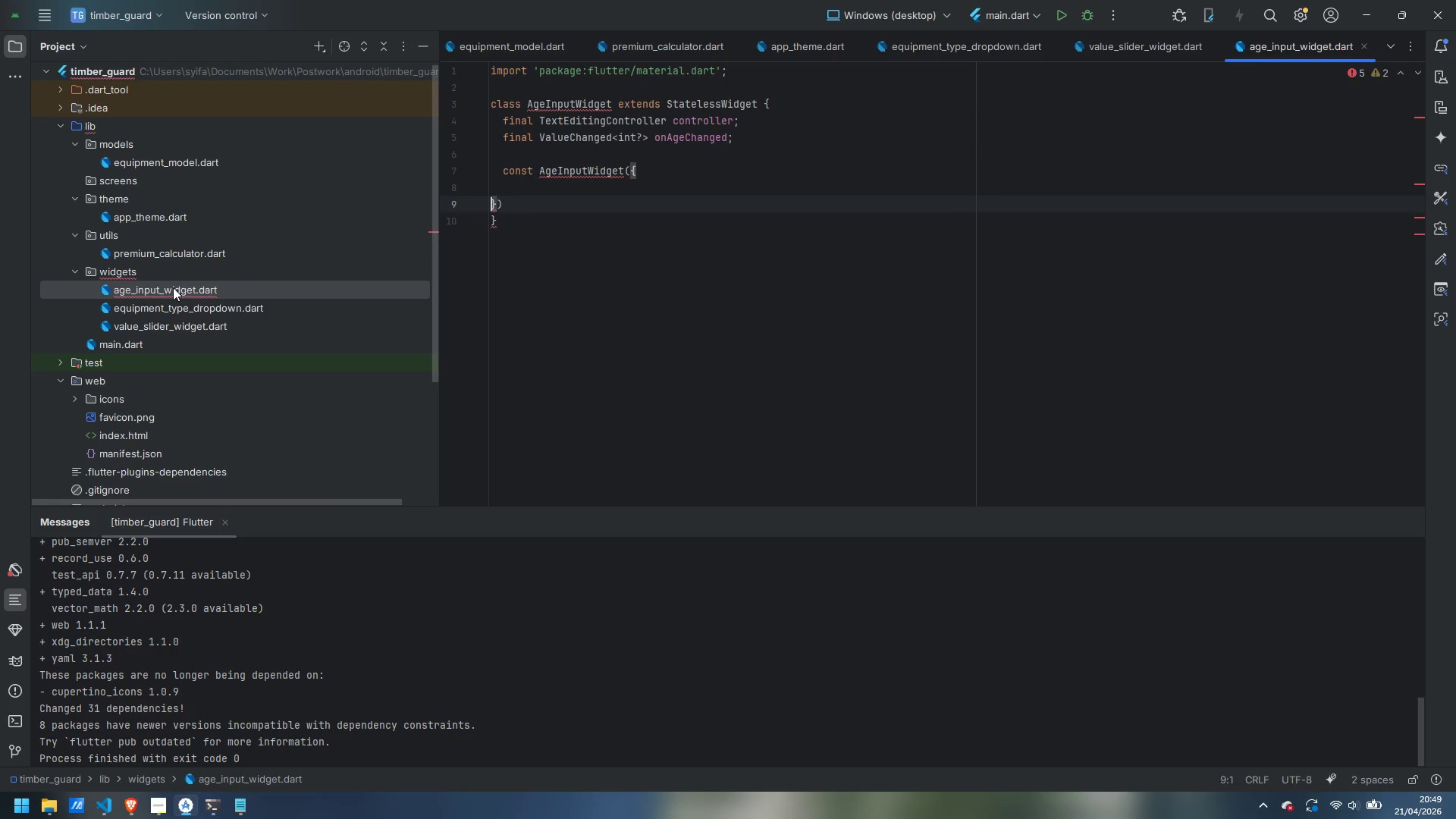 
key(Tab)
 